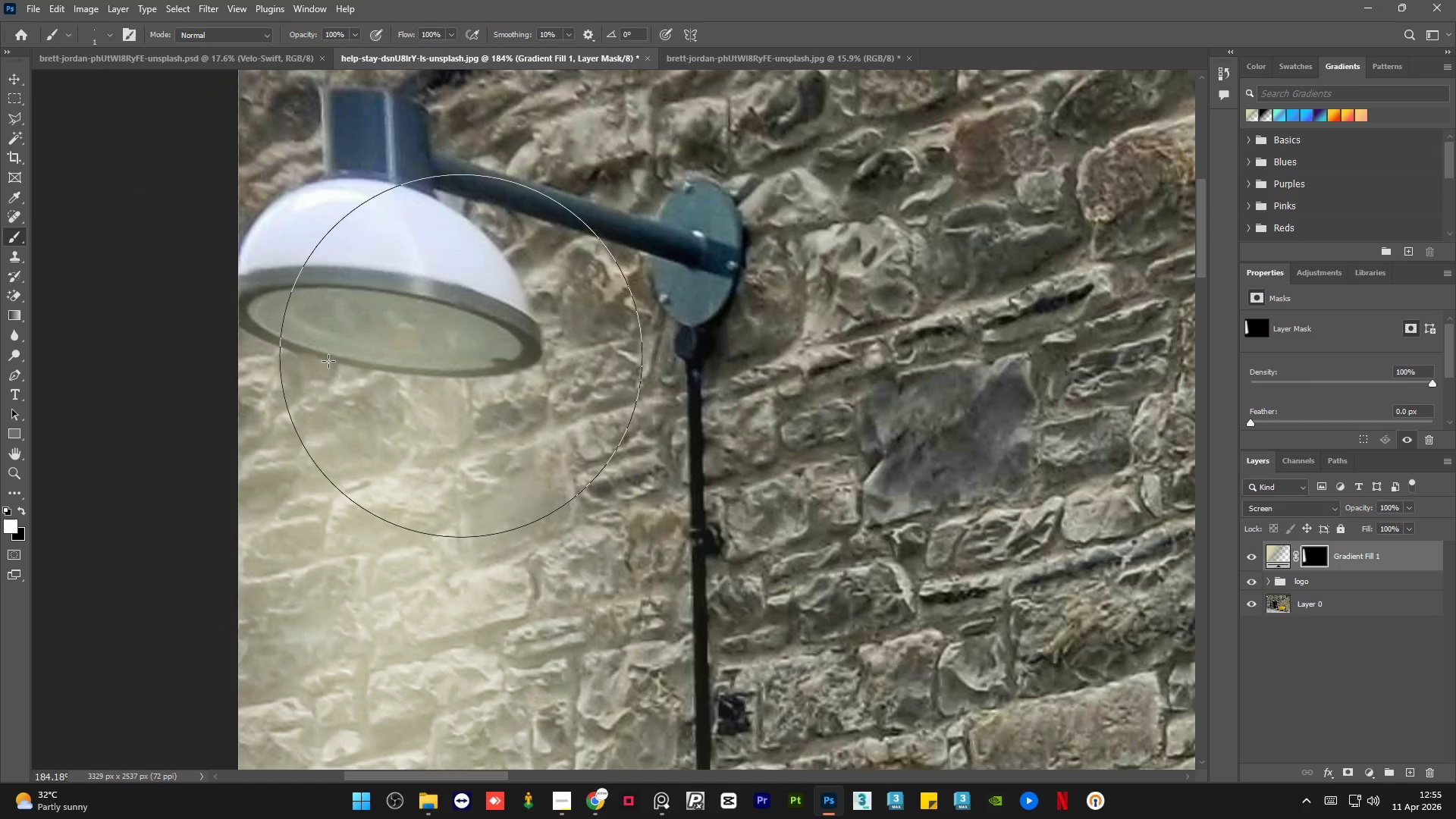 
hold_key(key=AltLeft, duration=0.78)
 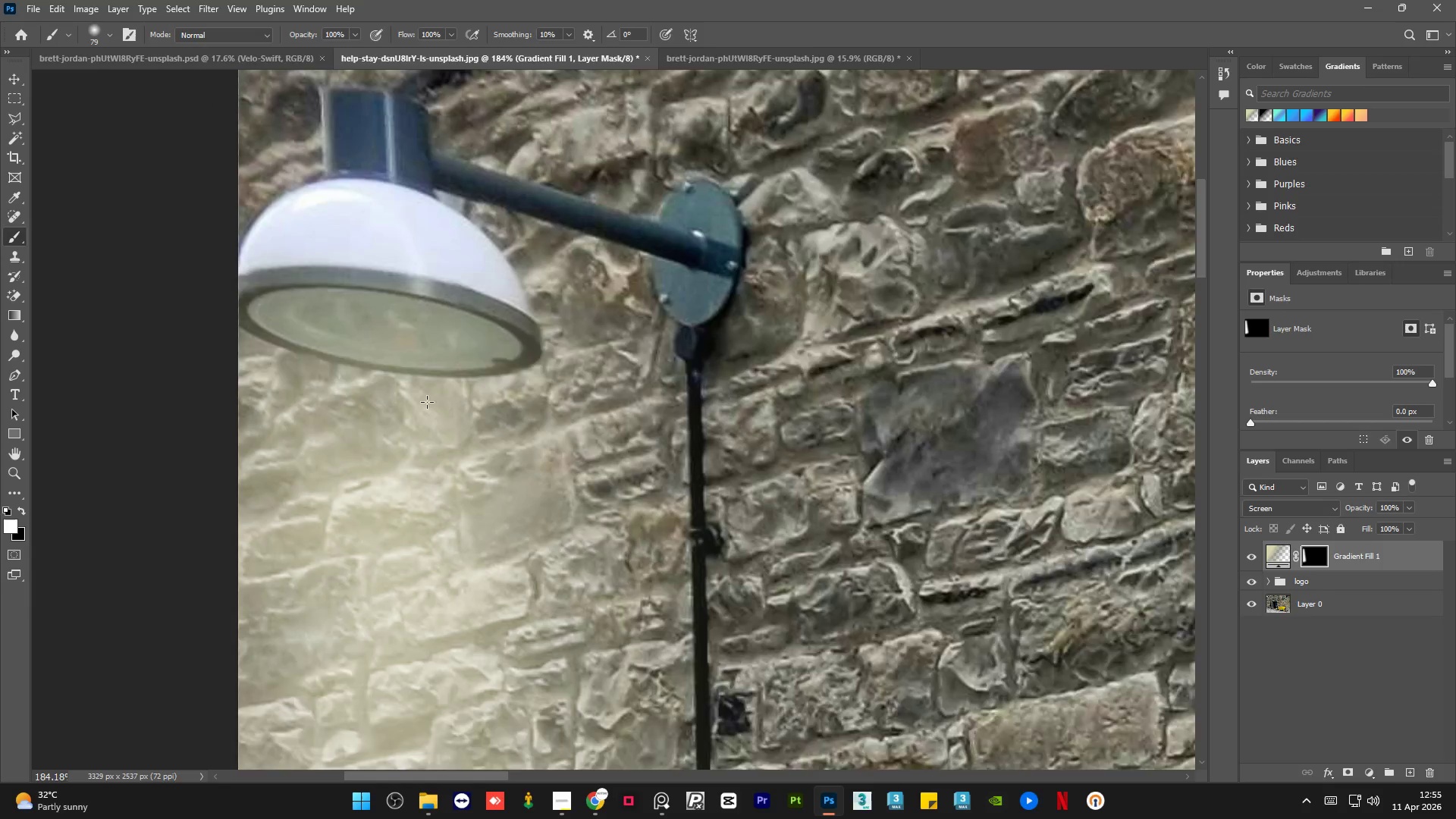 
scroll: coordinate [427, 401], scroll_direction: up, amount: 13.0
 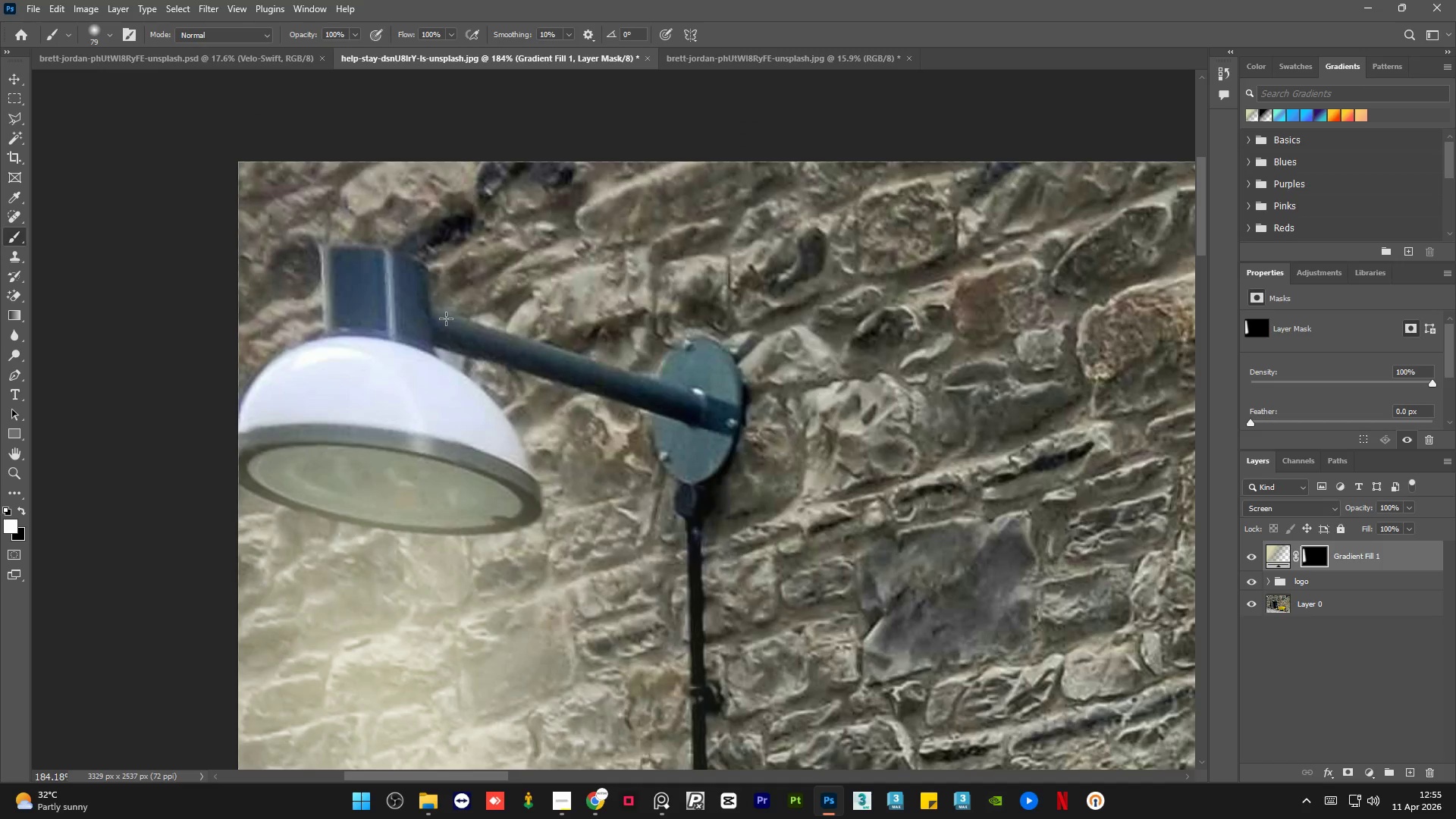 
hold_key(key=AltLeft, duration=0.52)
 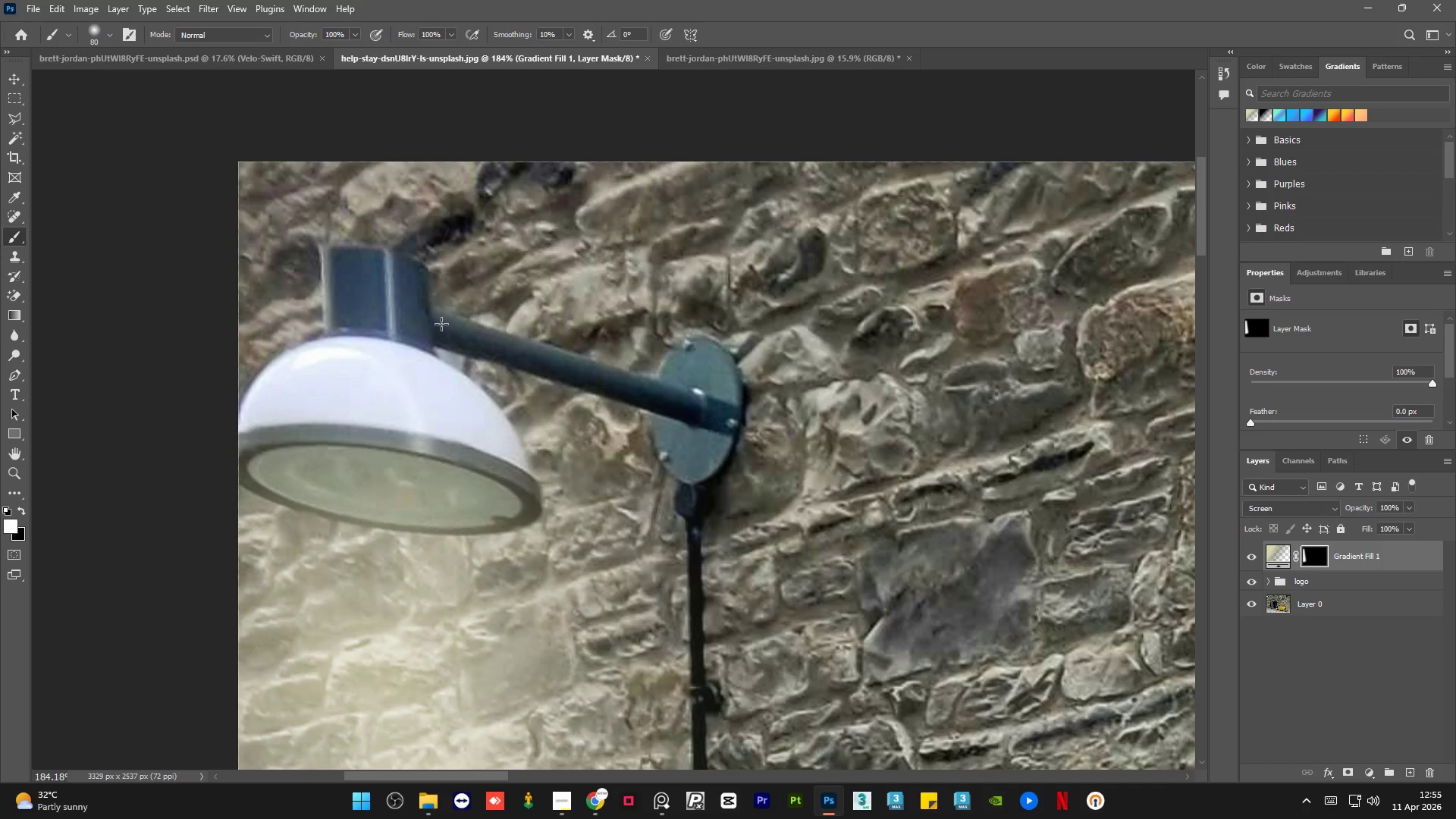 
key(CapsLock)
 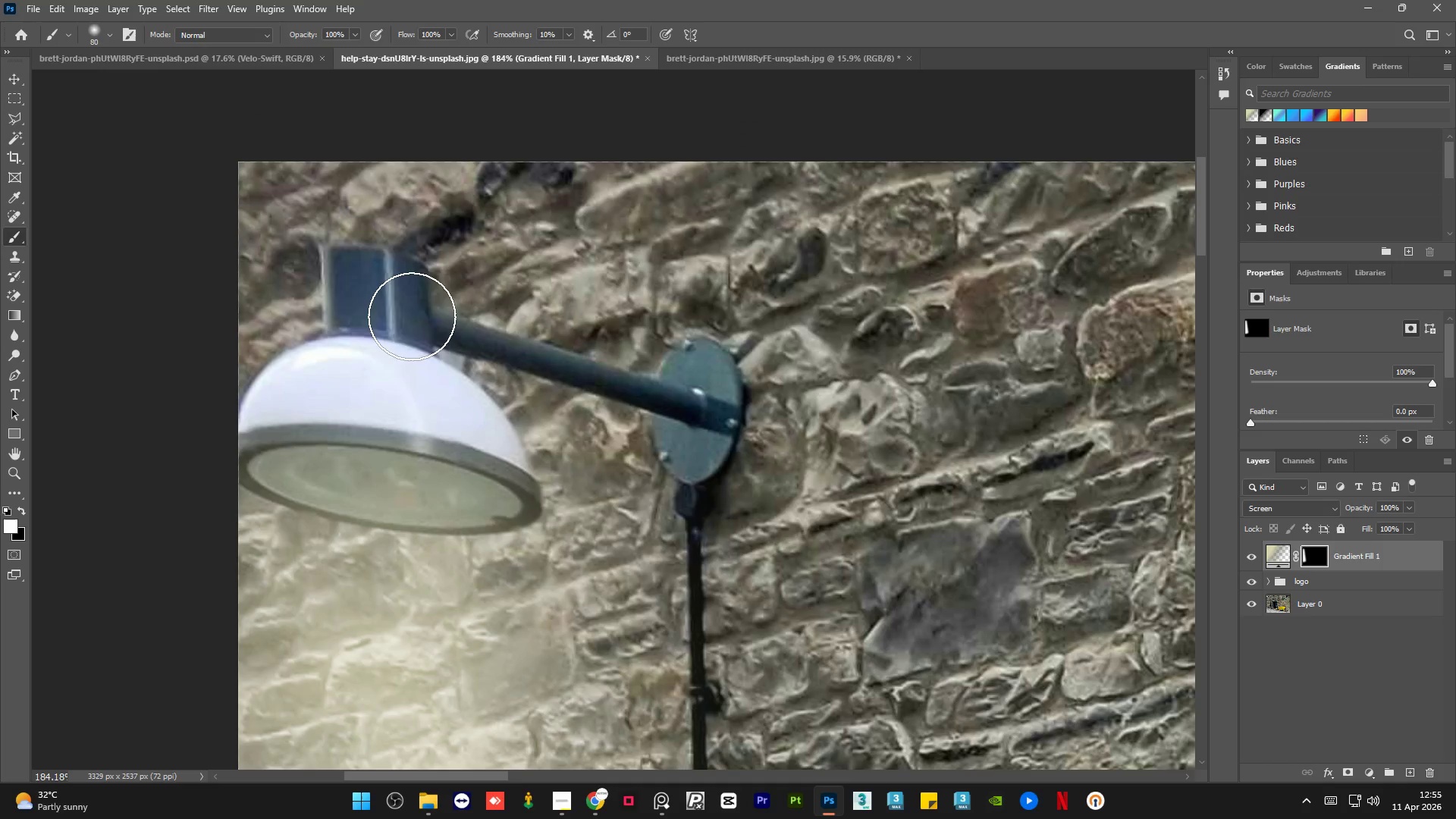 
left_click_drag(start_coordinate=[412, 313], to_coordinate=[449, 300])
 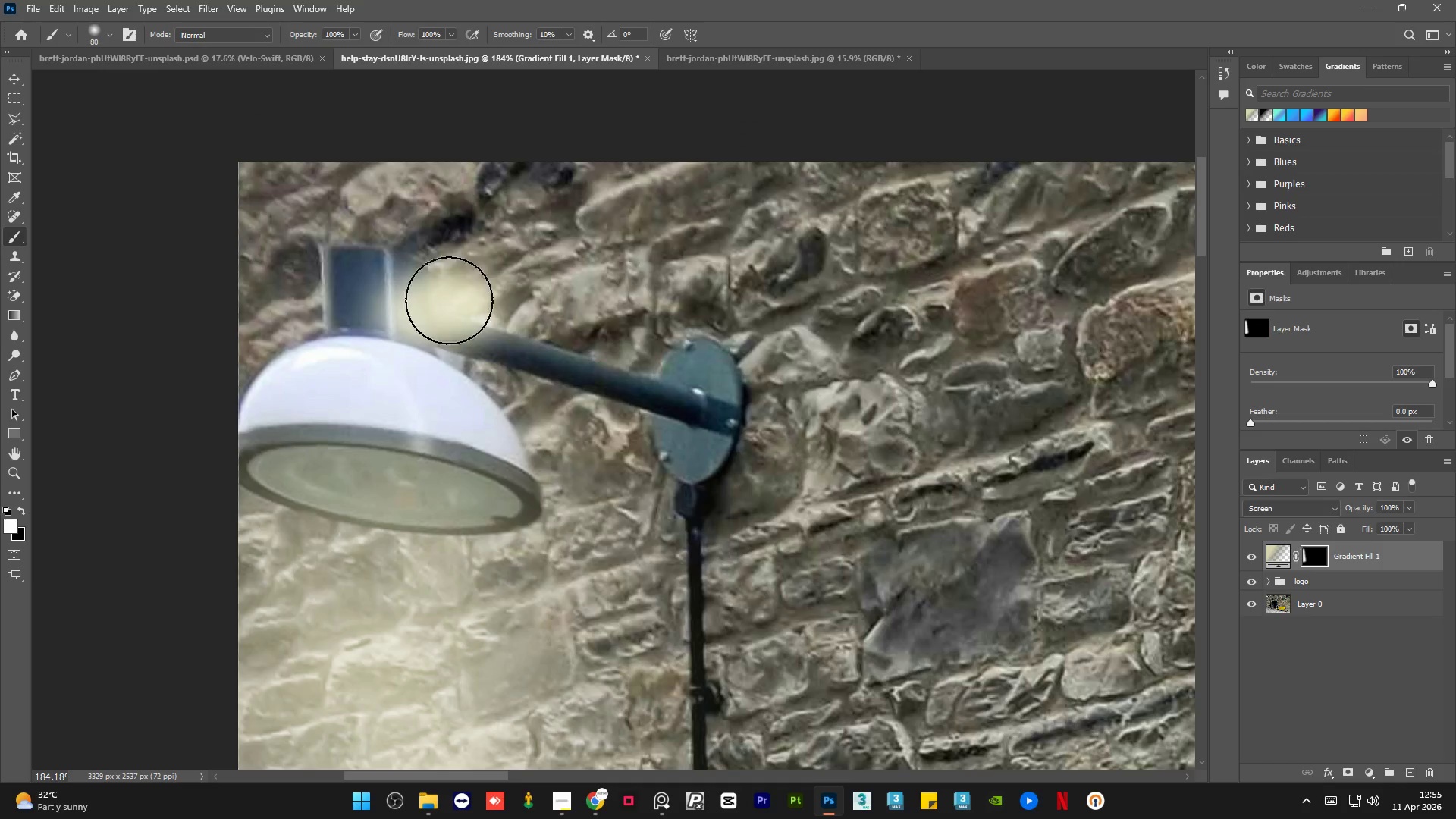 
key(Control+Z)
 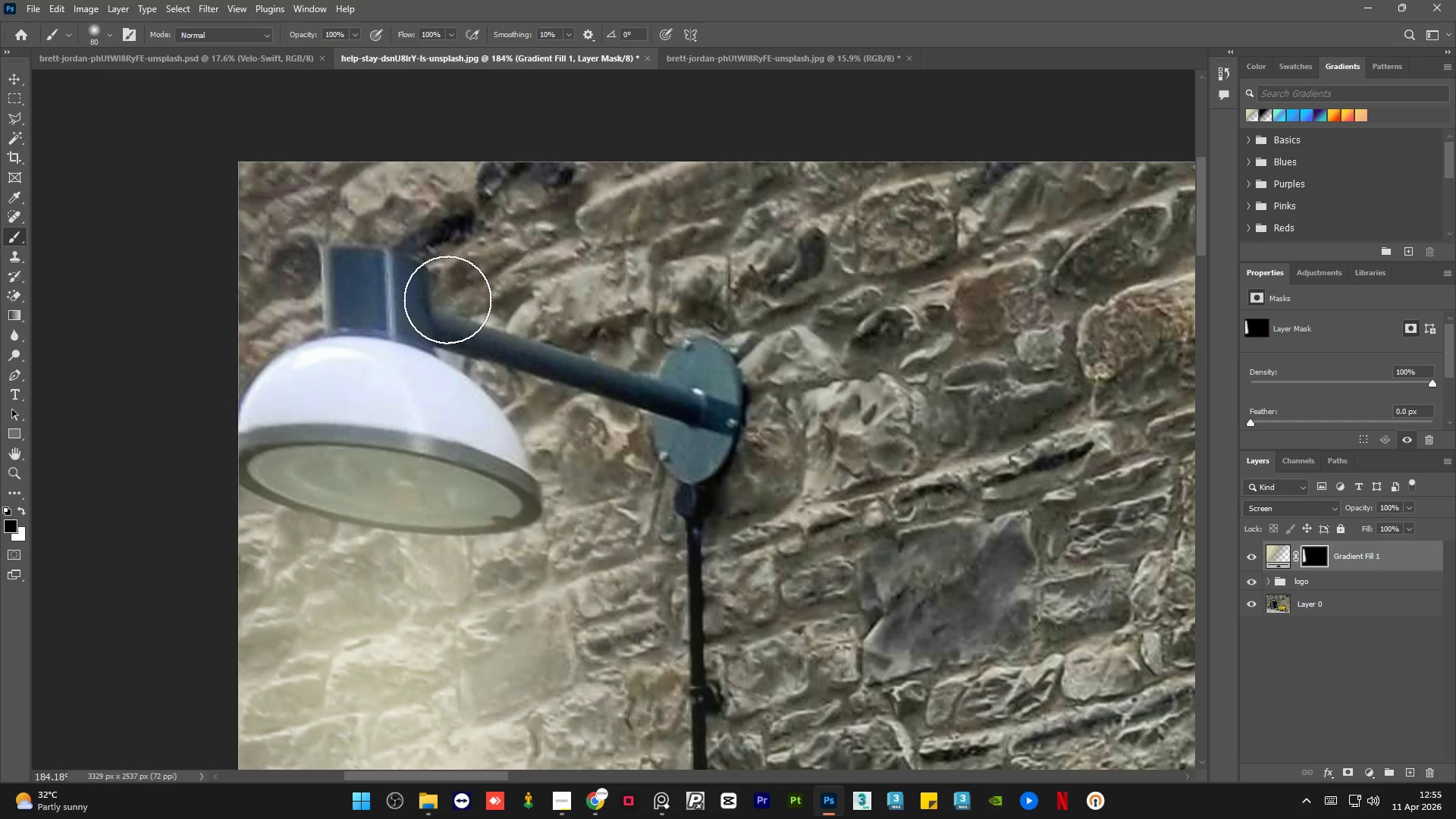 
key(X)
 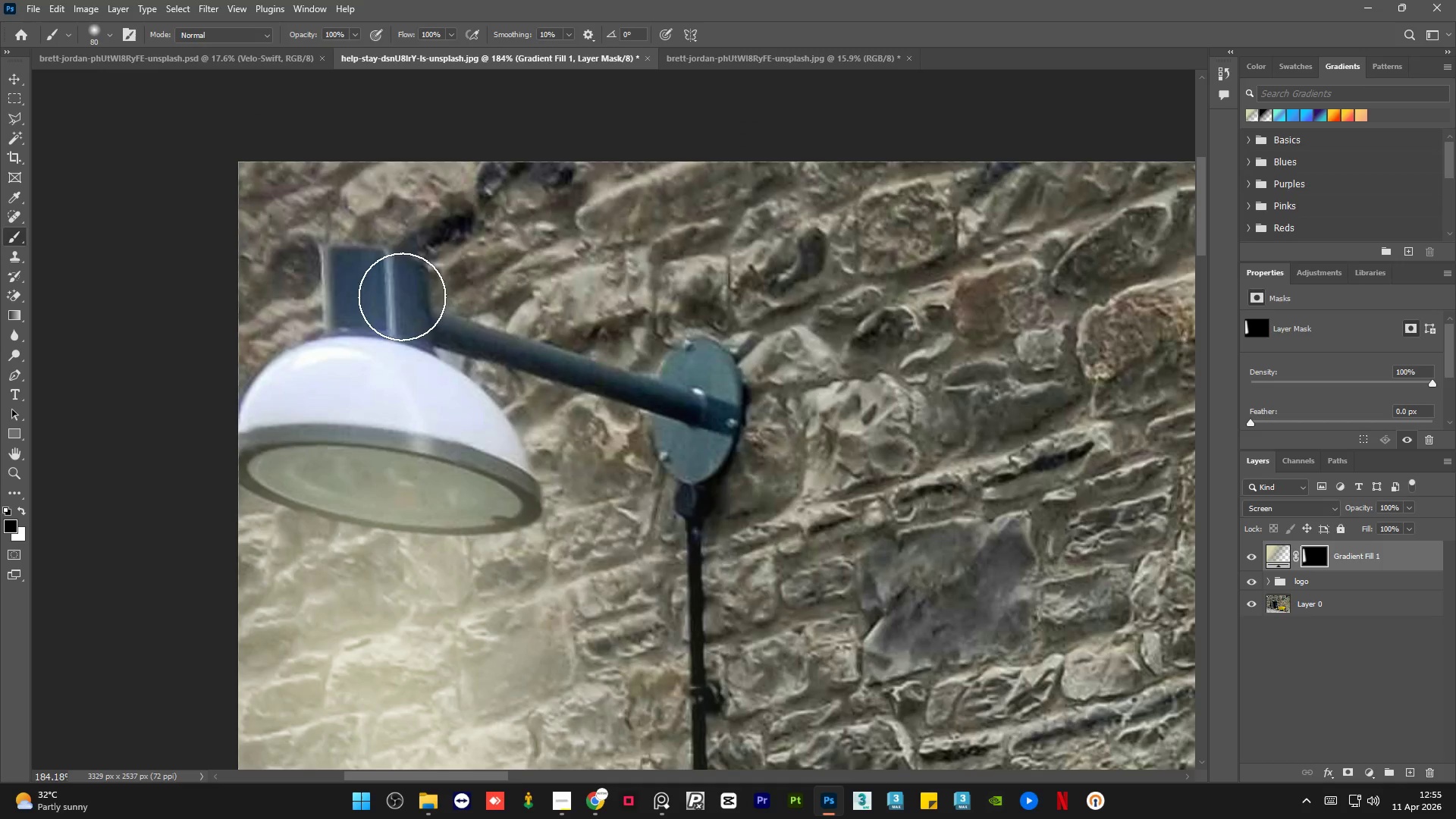 
left_click_drag(start_coordinate=[446, 296], to_coordinate=[767, 810])
 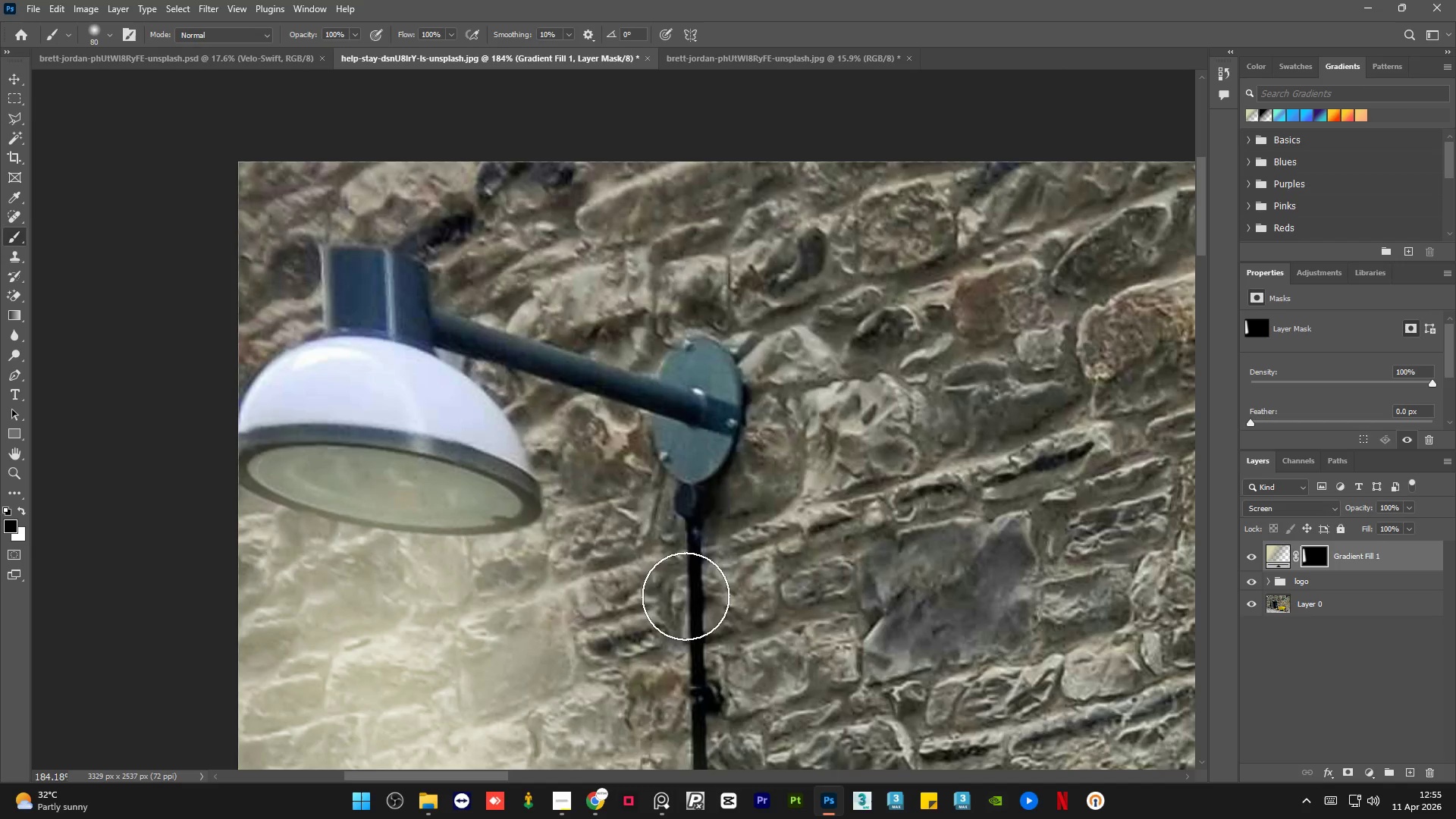 
hold_key(key=AltLeft, duration=0.86)
 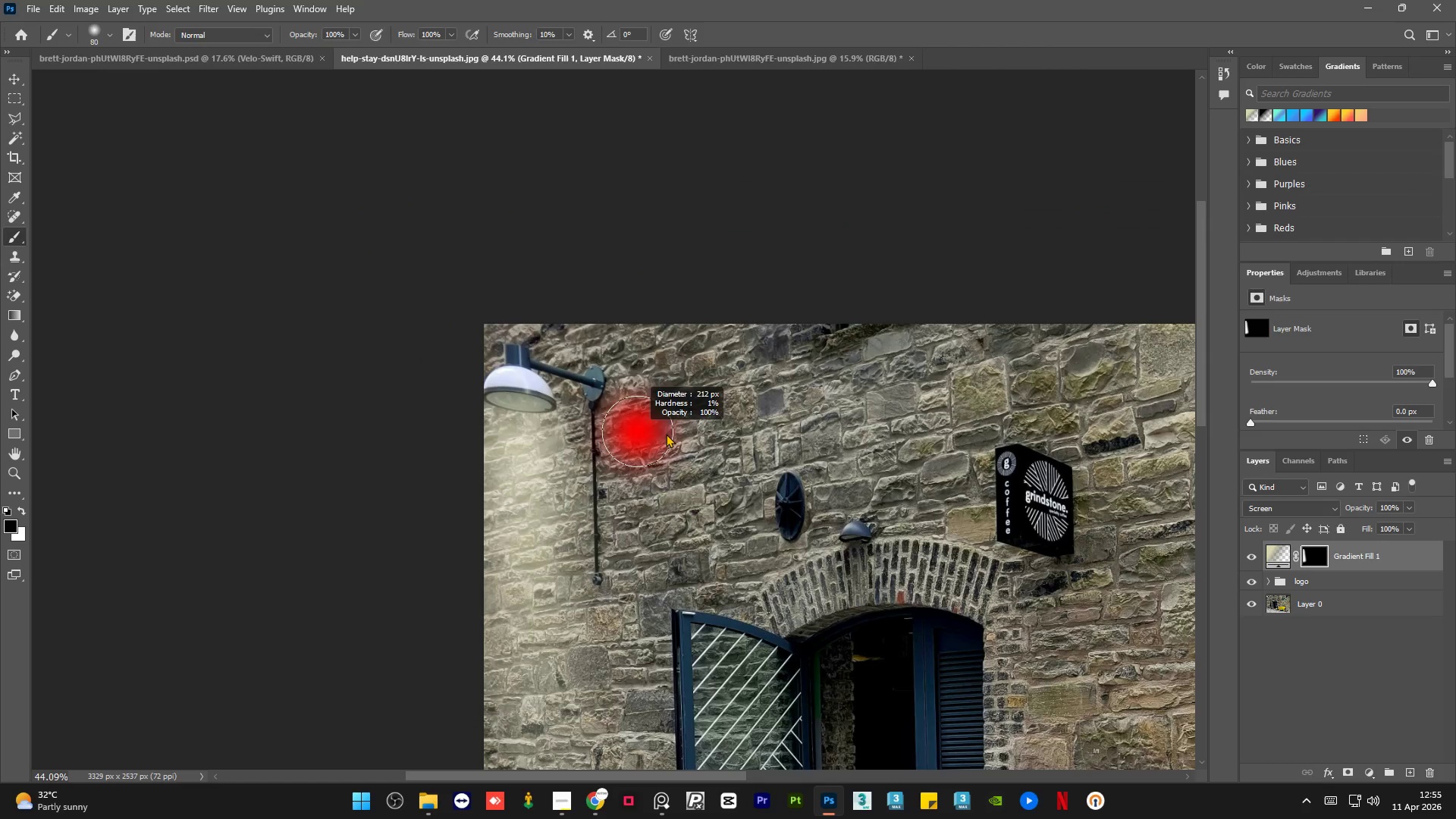 
hold_key(key=AltLeft, duration=0.53)
 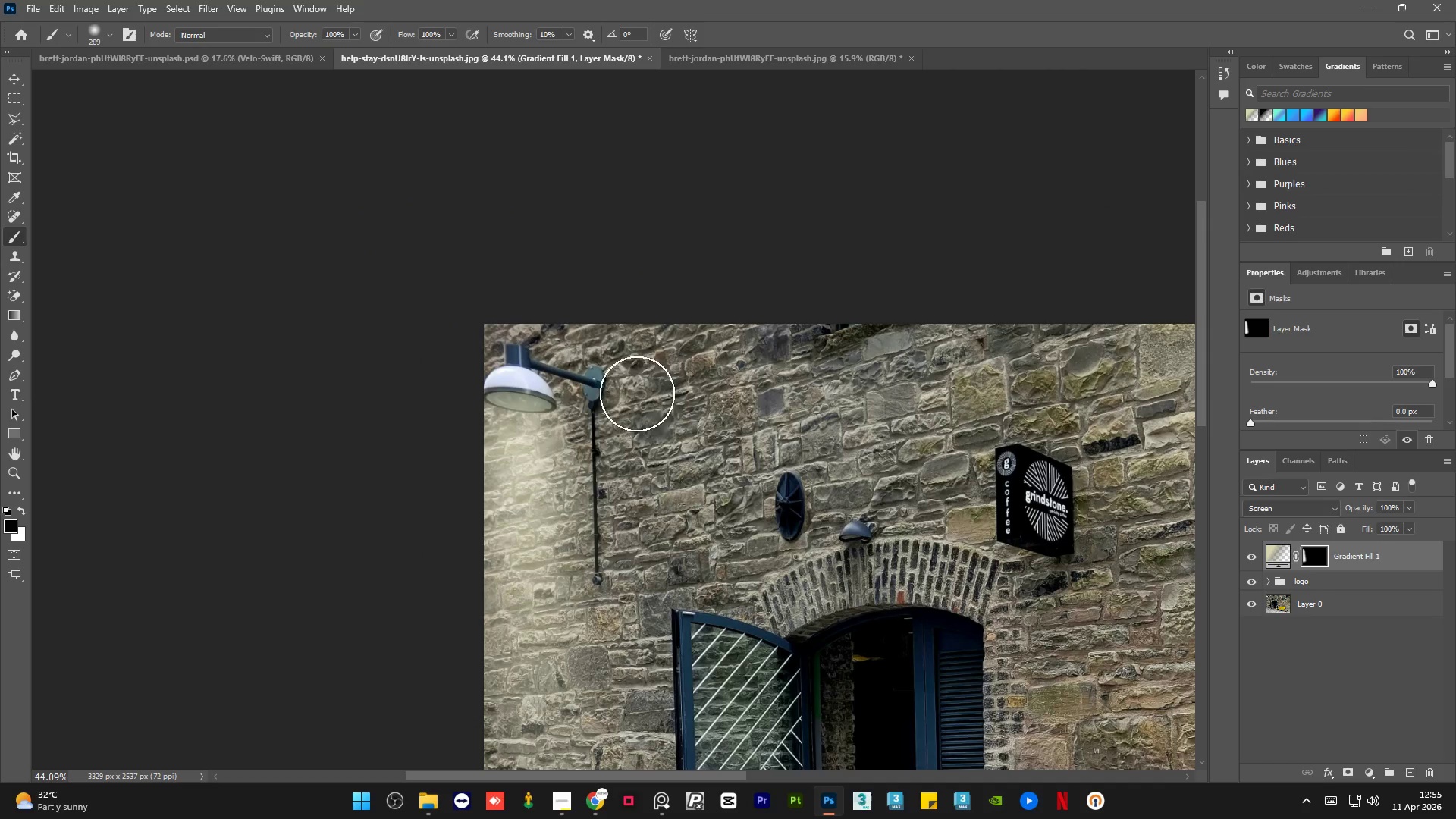 
scroll: coordinate [562, 379], scroll_direction: down, amount: 15.0
 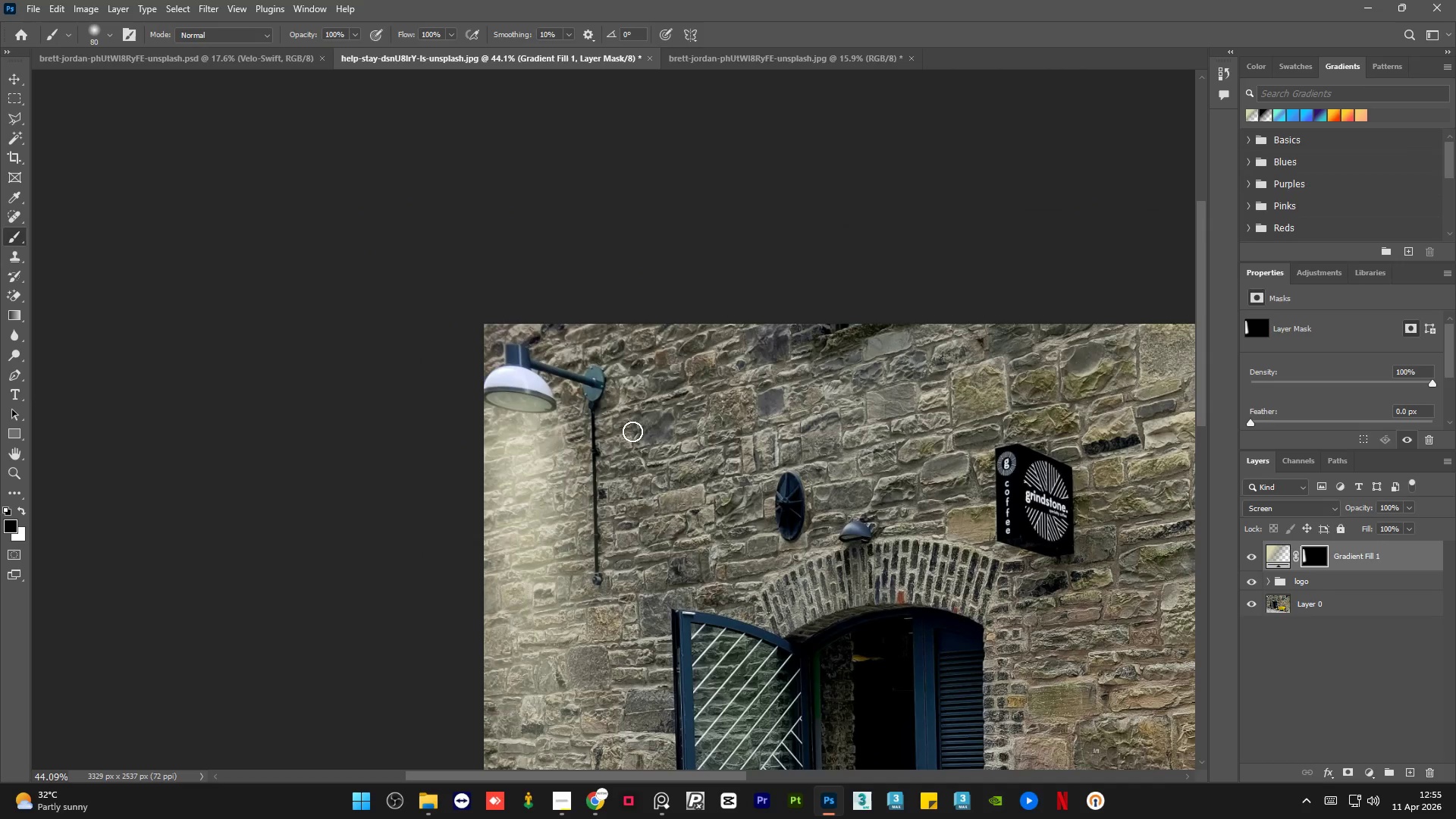 
left_click_drag(start_coordinate=[635, 393], to_coordinate=[668, 475])
 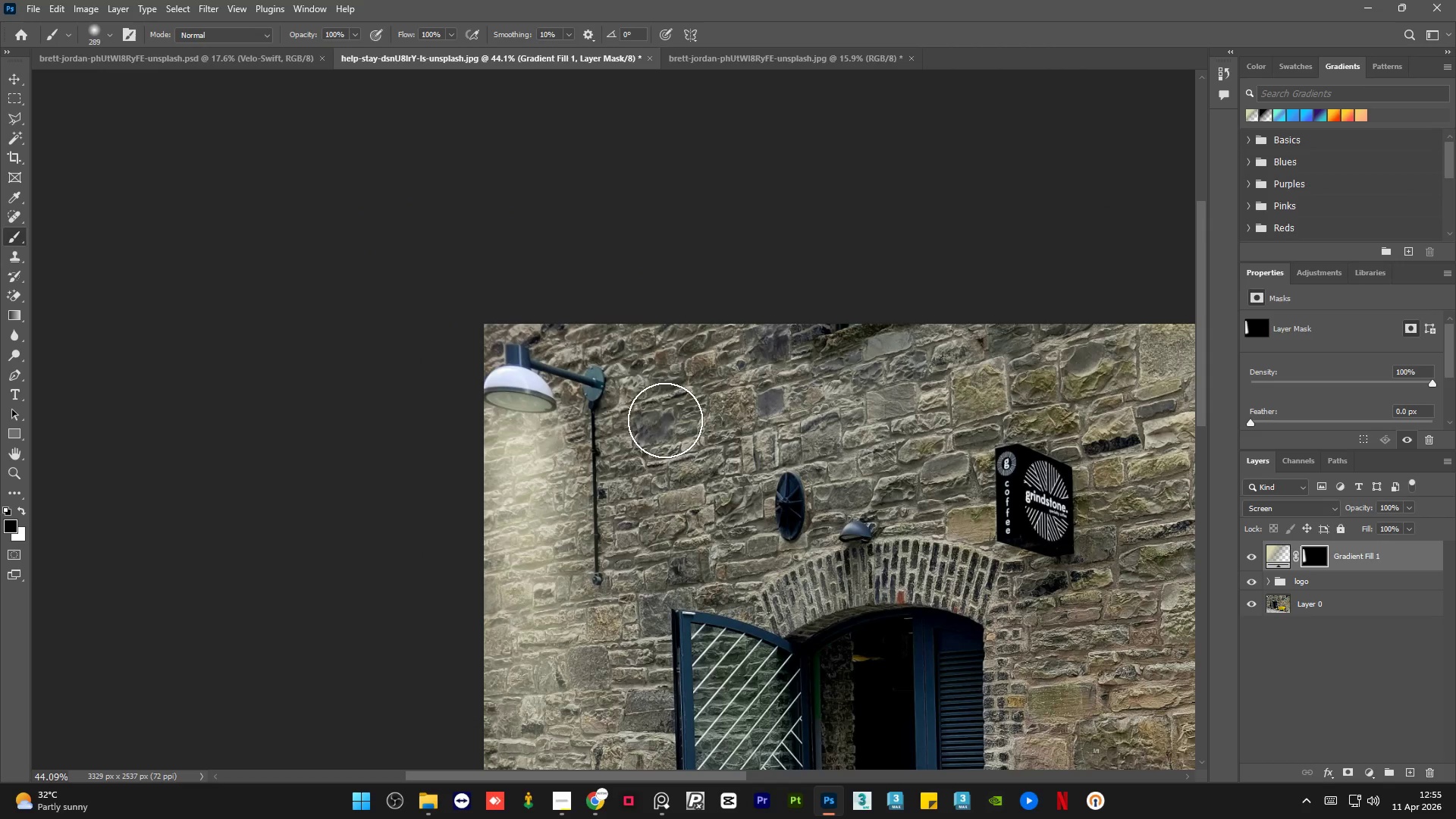 
hold_key(key=AltLeft, duration=1.5)
 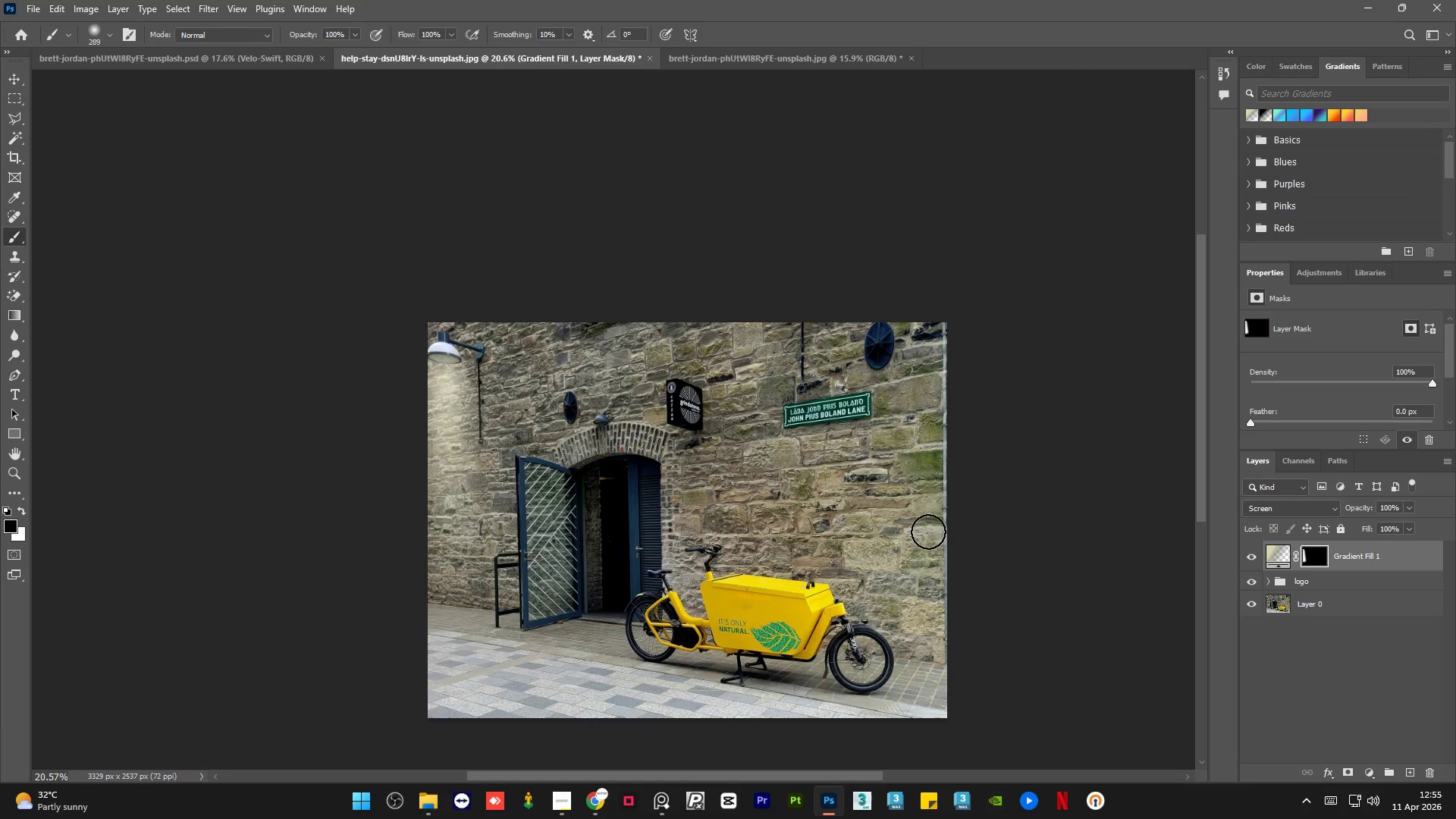 
key(Alt+AltLeft)
 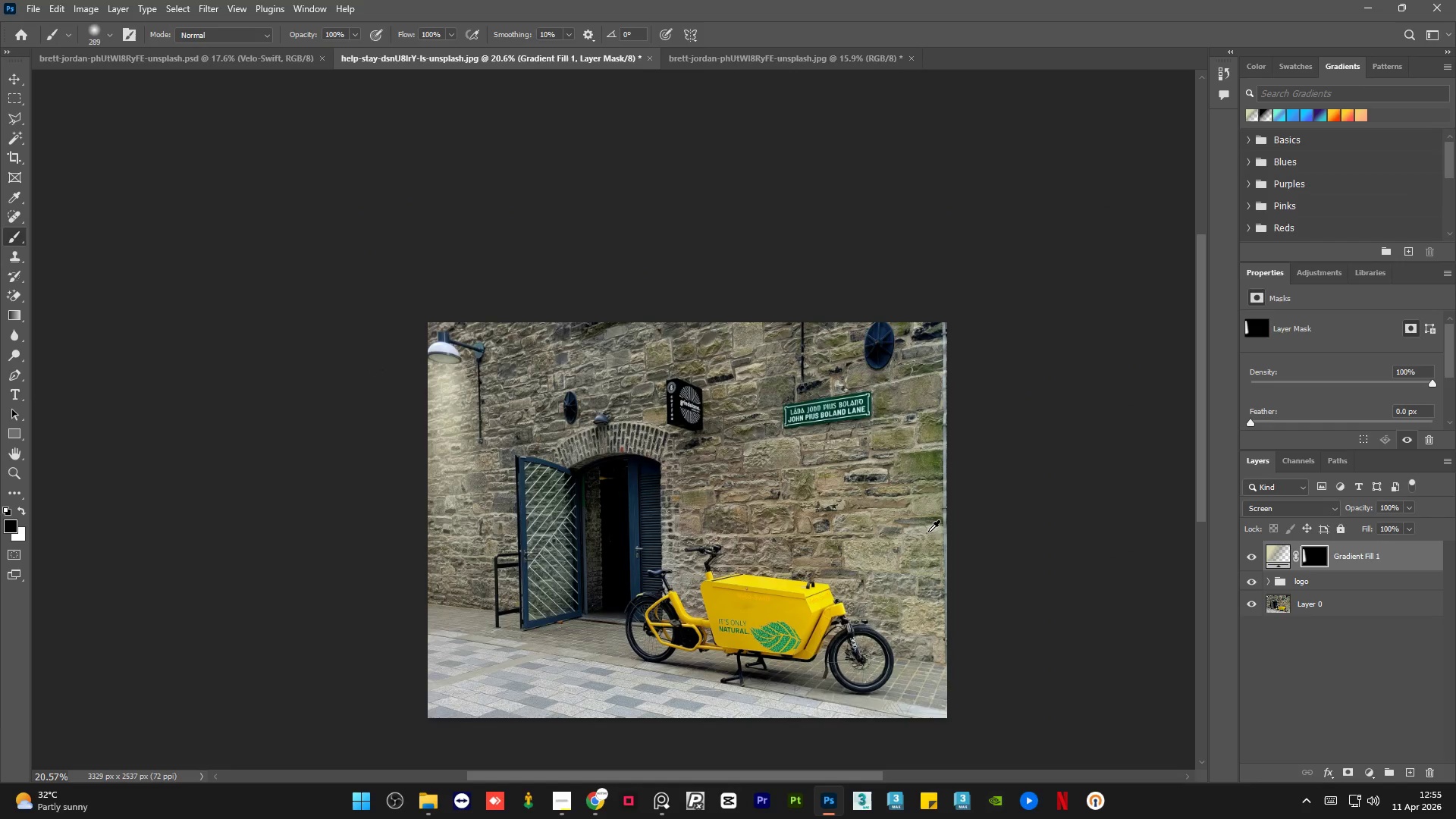 
key(Alt+AltLeft)
 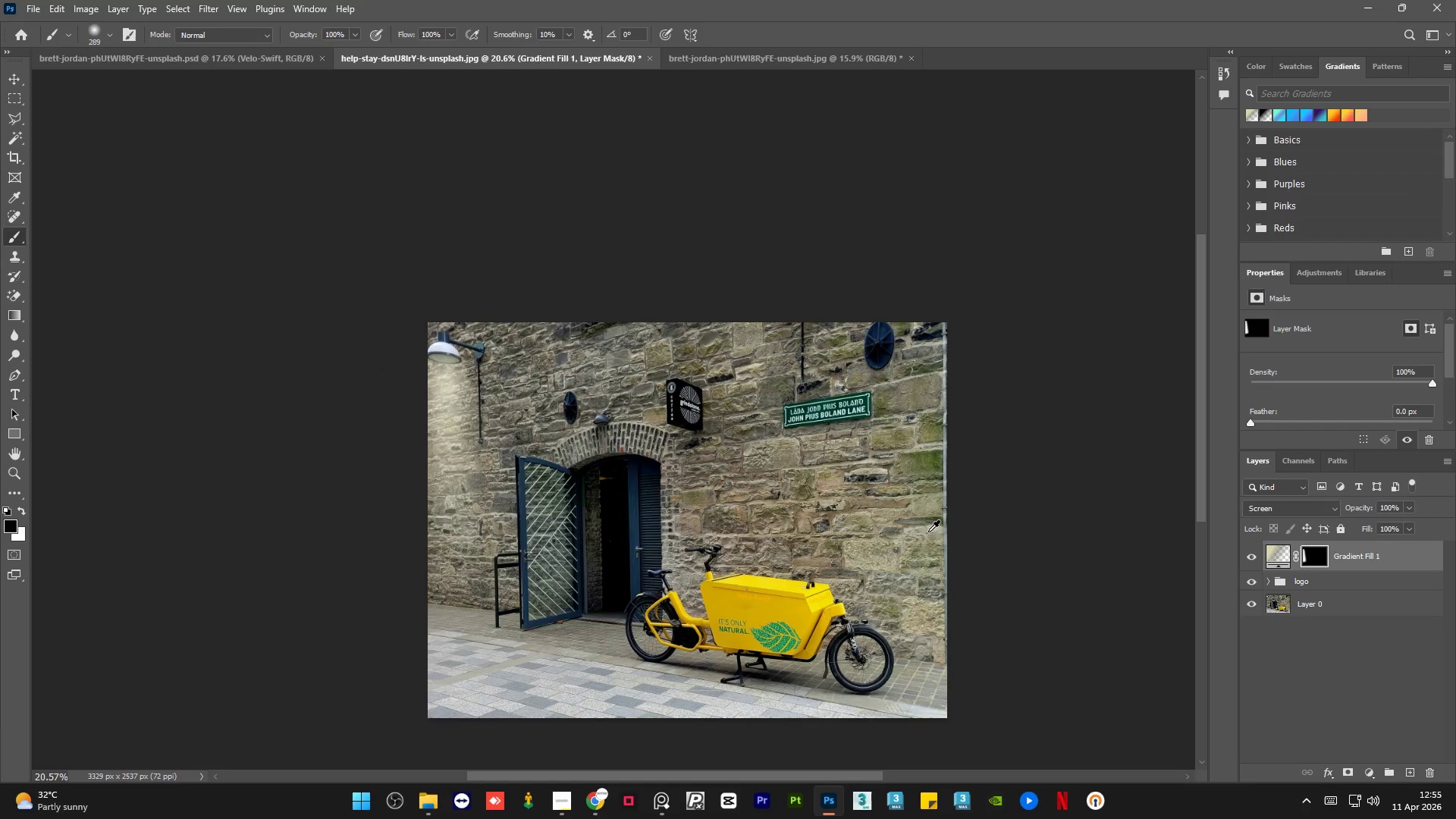 
key(Alt+AltLeft)
 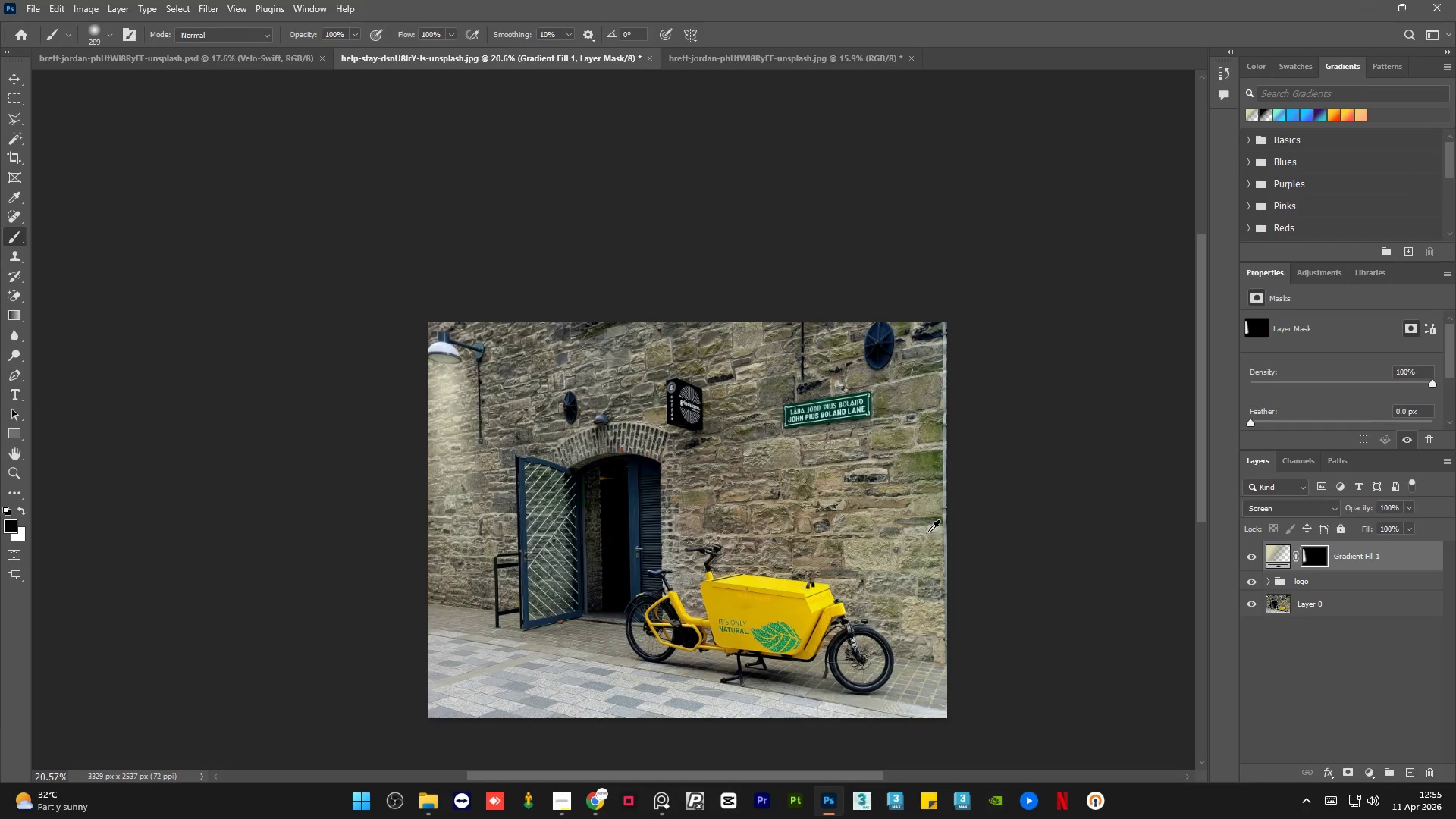 
key(Alt+AltLeft)
 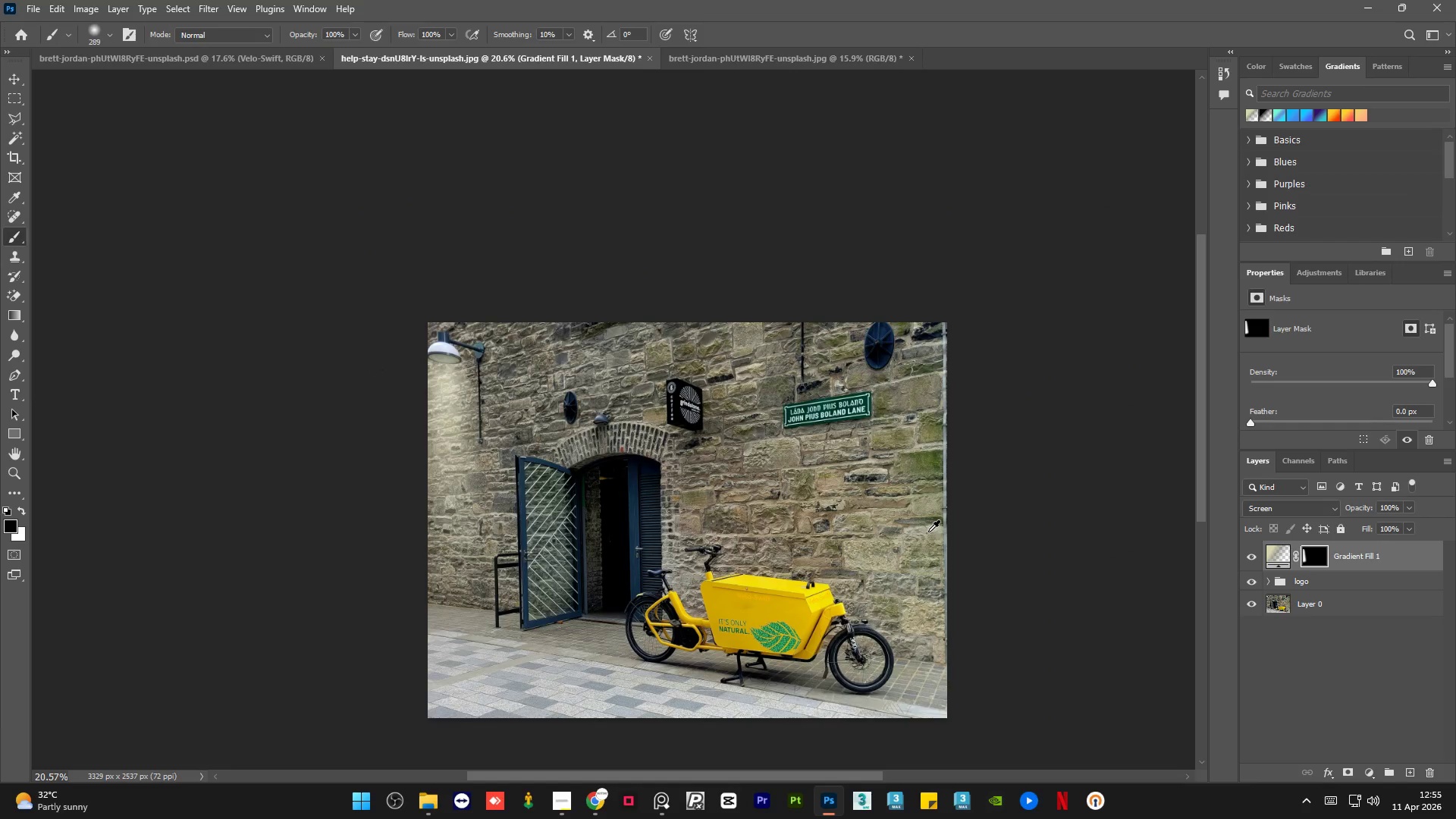 
key(Alt+AltLeft)
 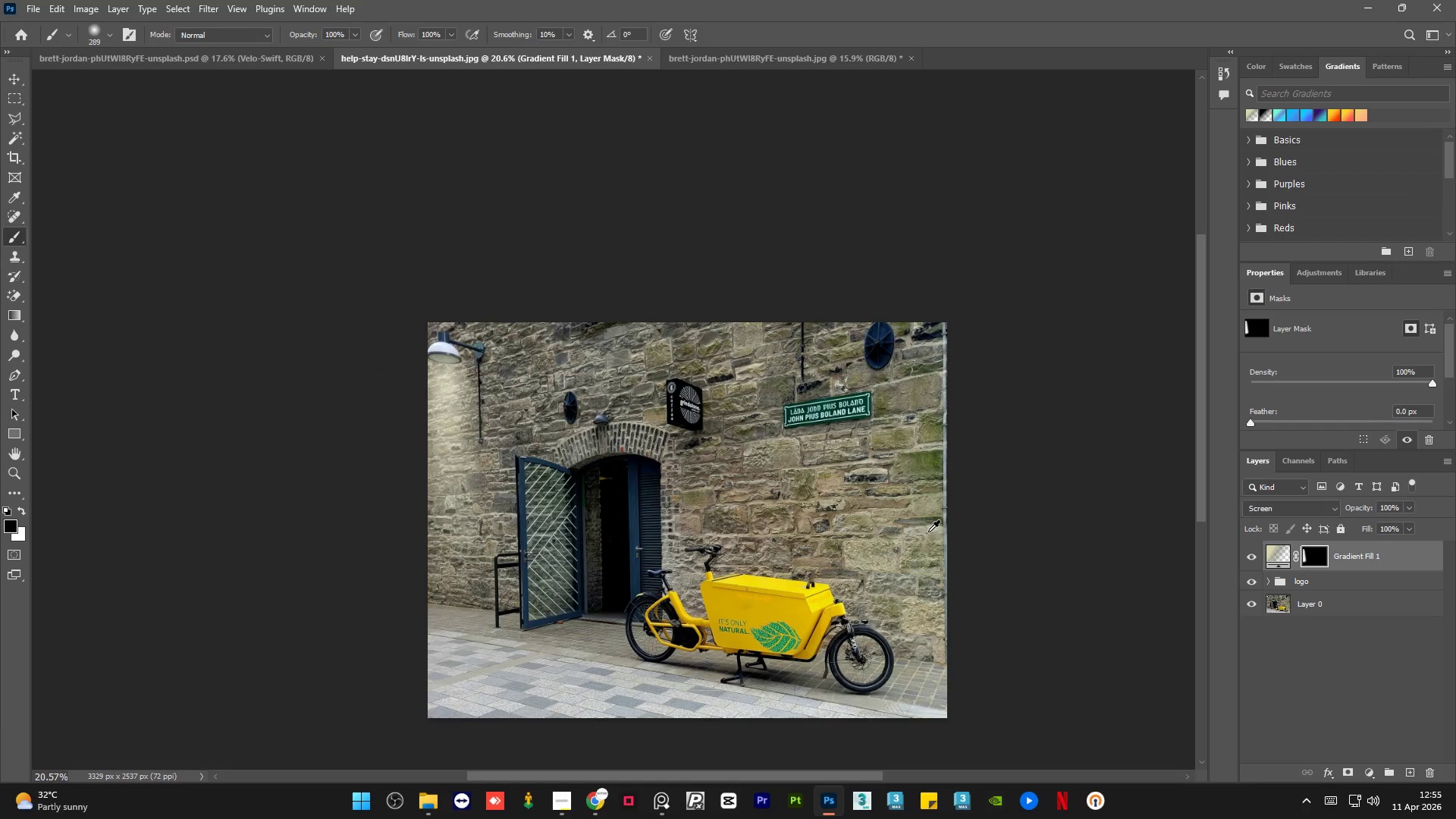 
key(Alt+AltLeft)
 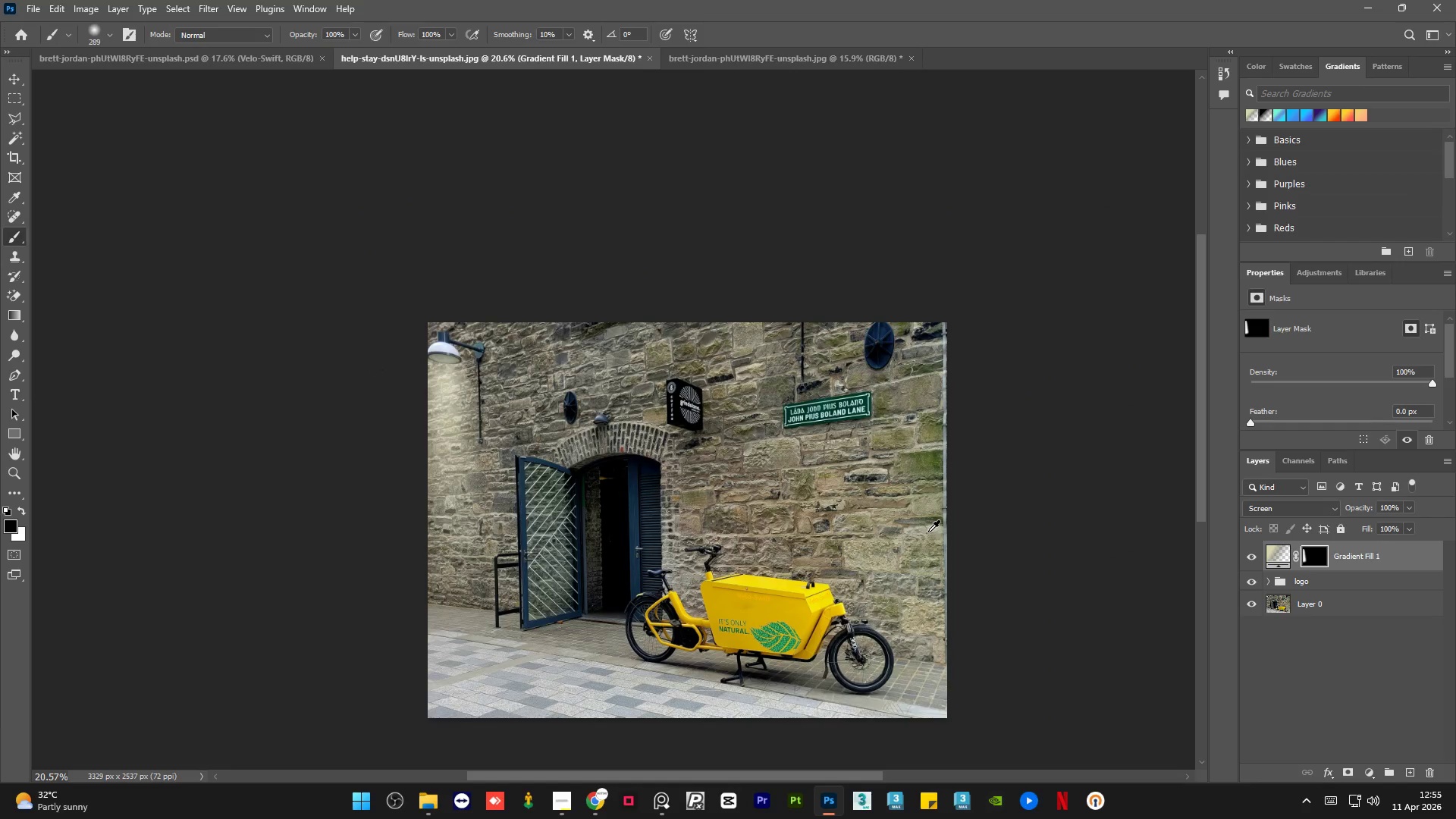 
key(Alt+AltLeft)
 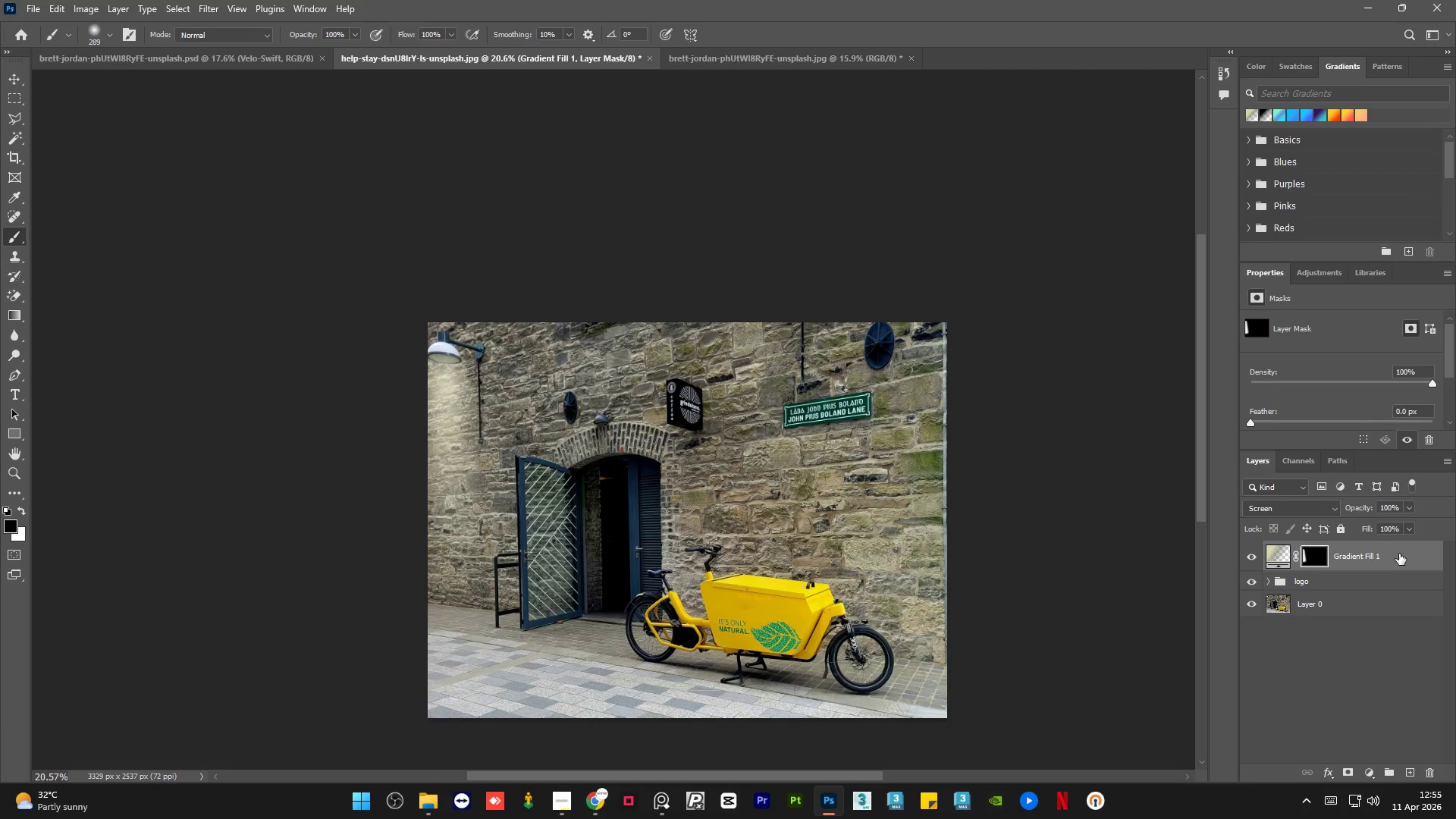 
scroll: coordinate [928, 532], scroll_direction: down, amount: 8.0
 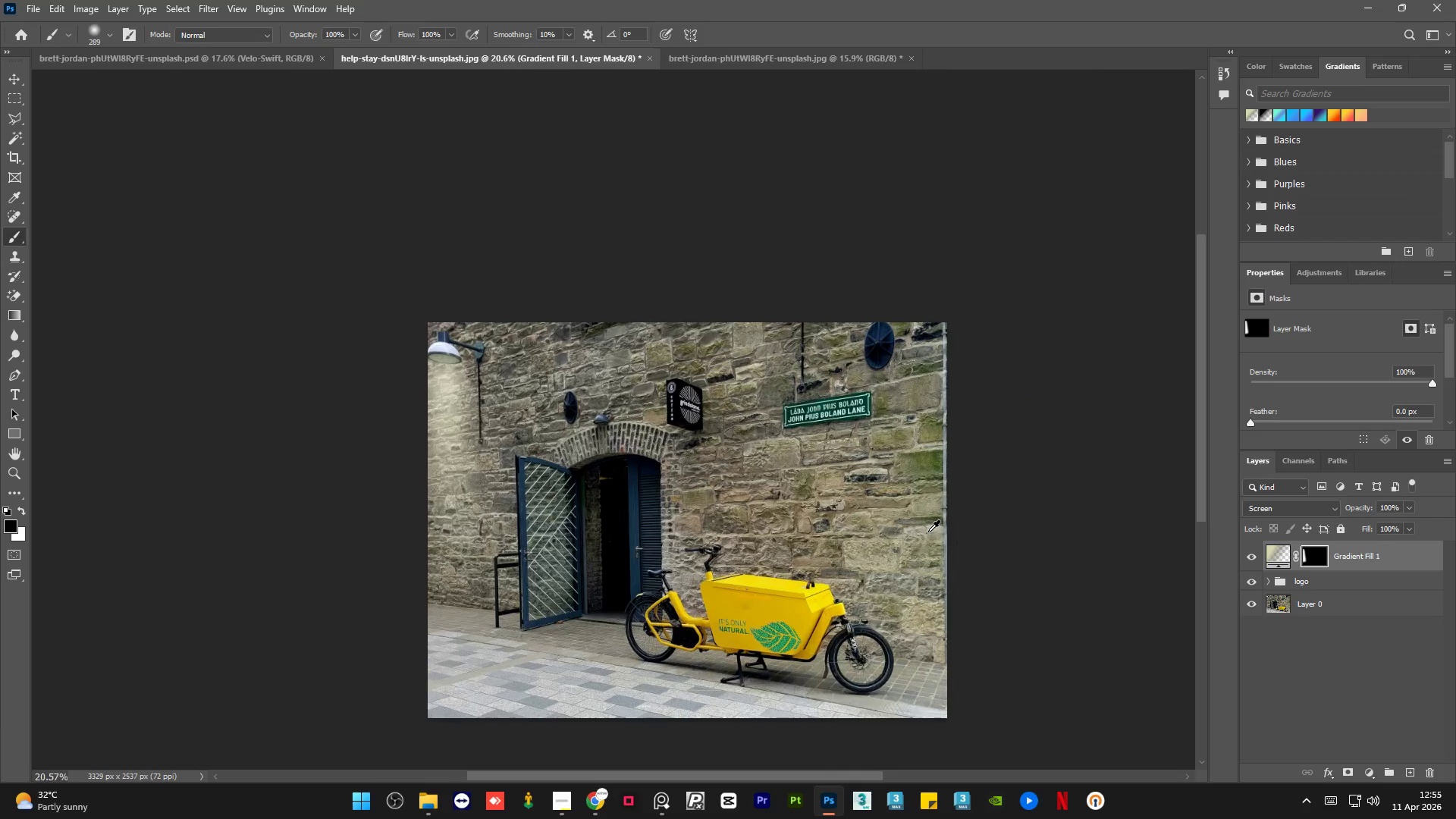 
double_click([1344, 557])
 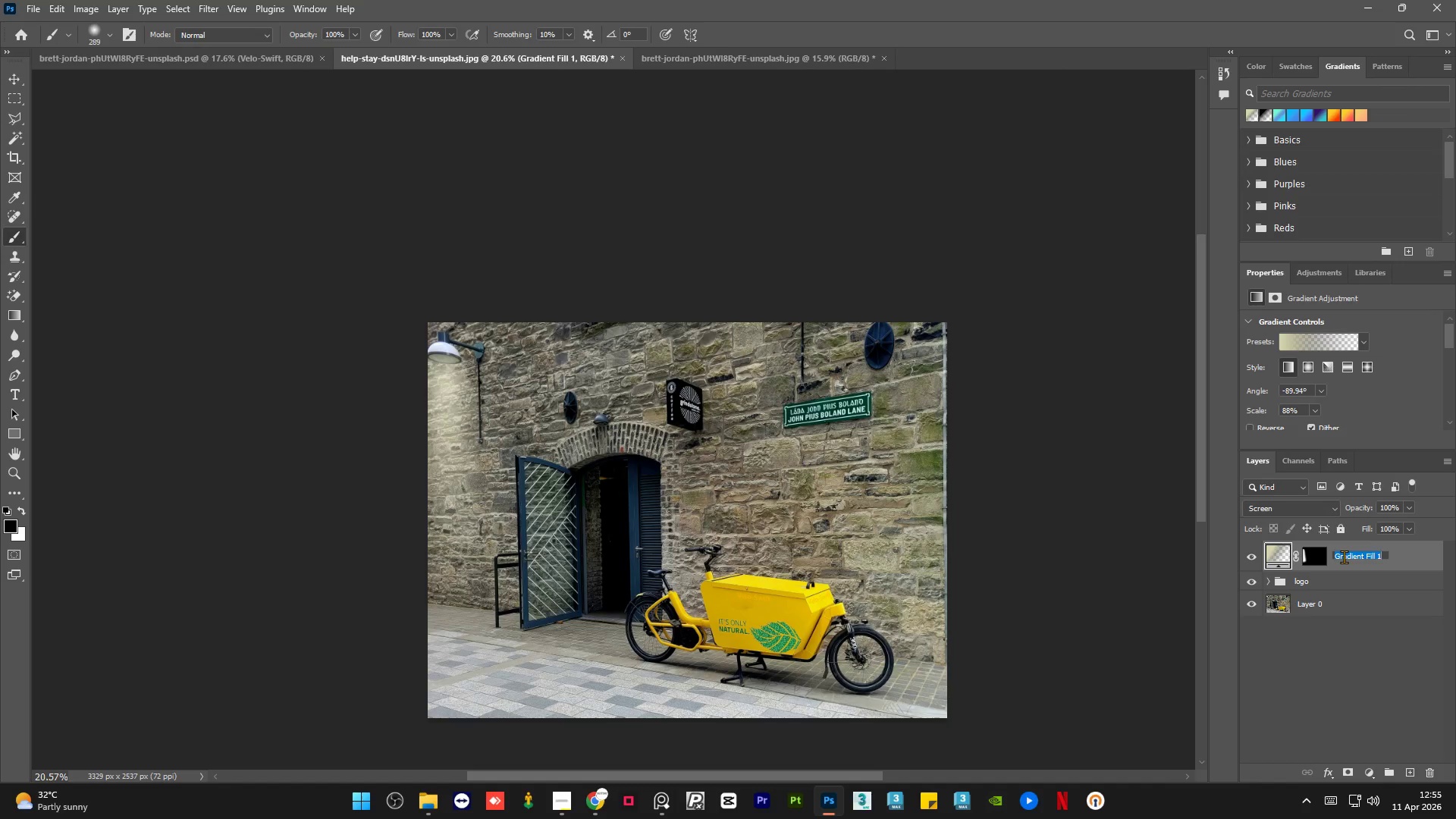 
type(light)
 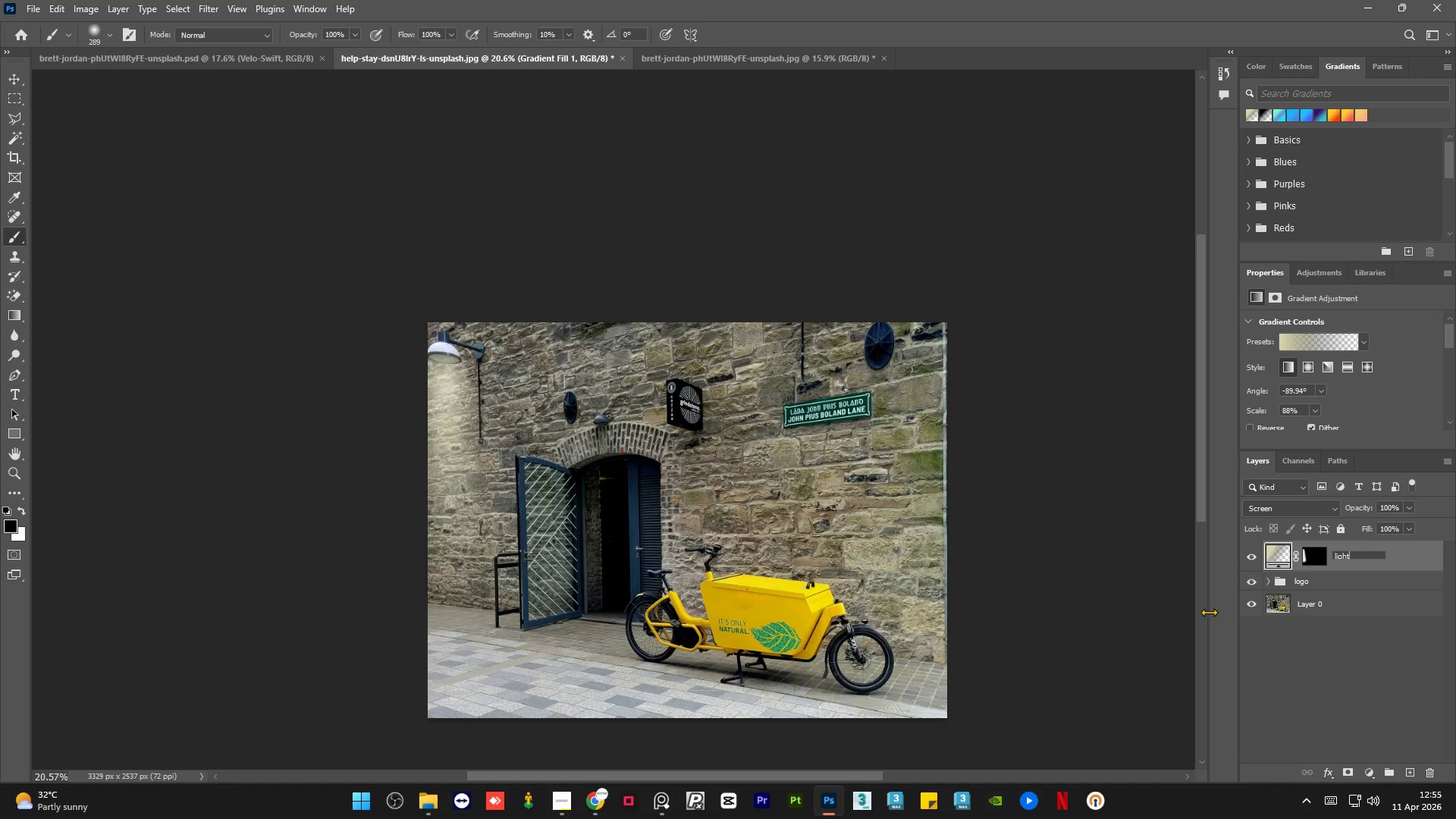 
left_click([1294, 657])
 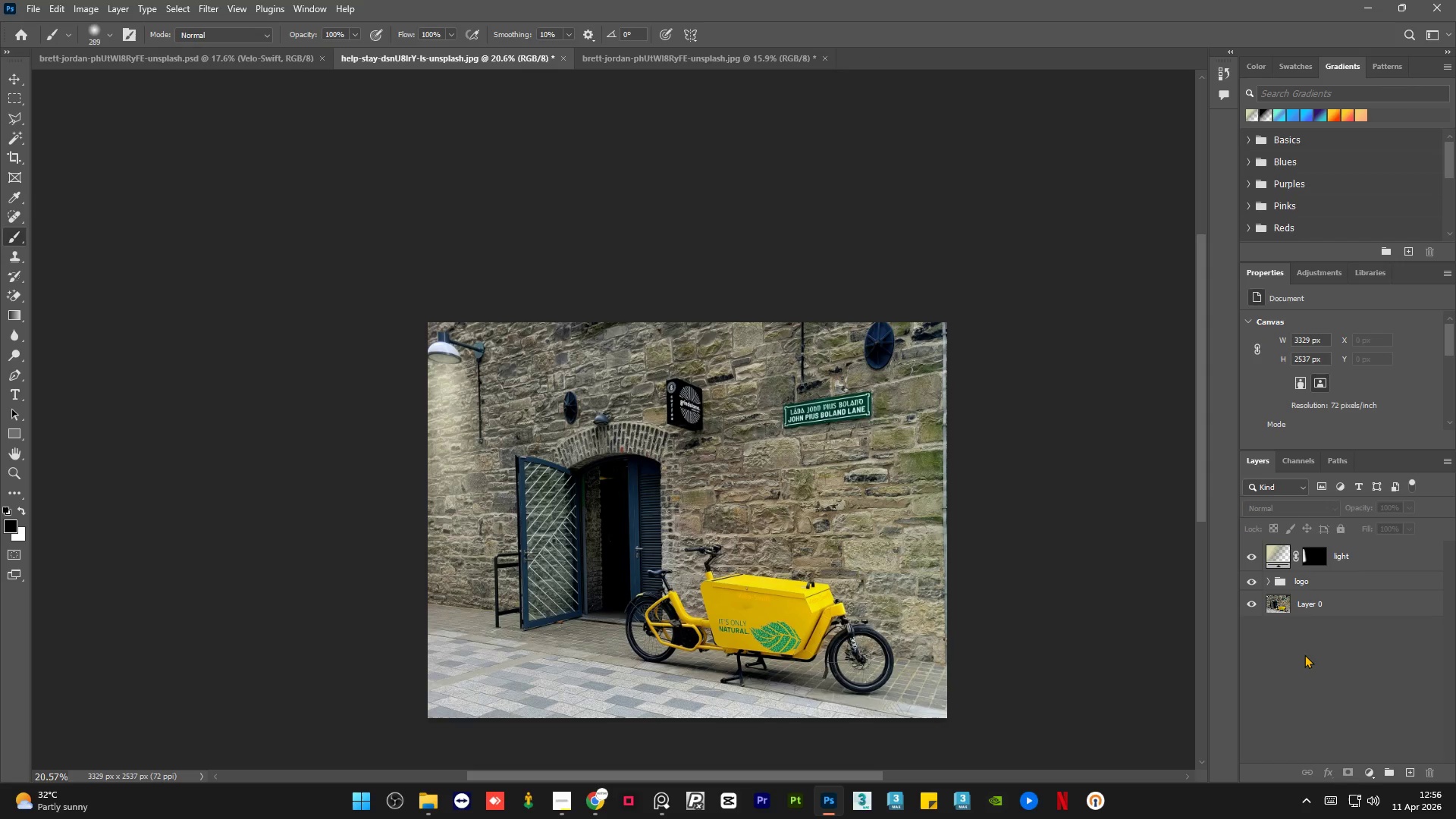 
wait(13.23)
 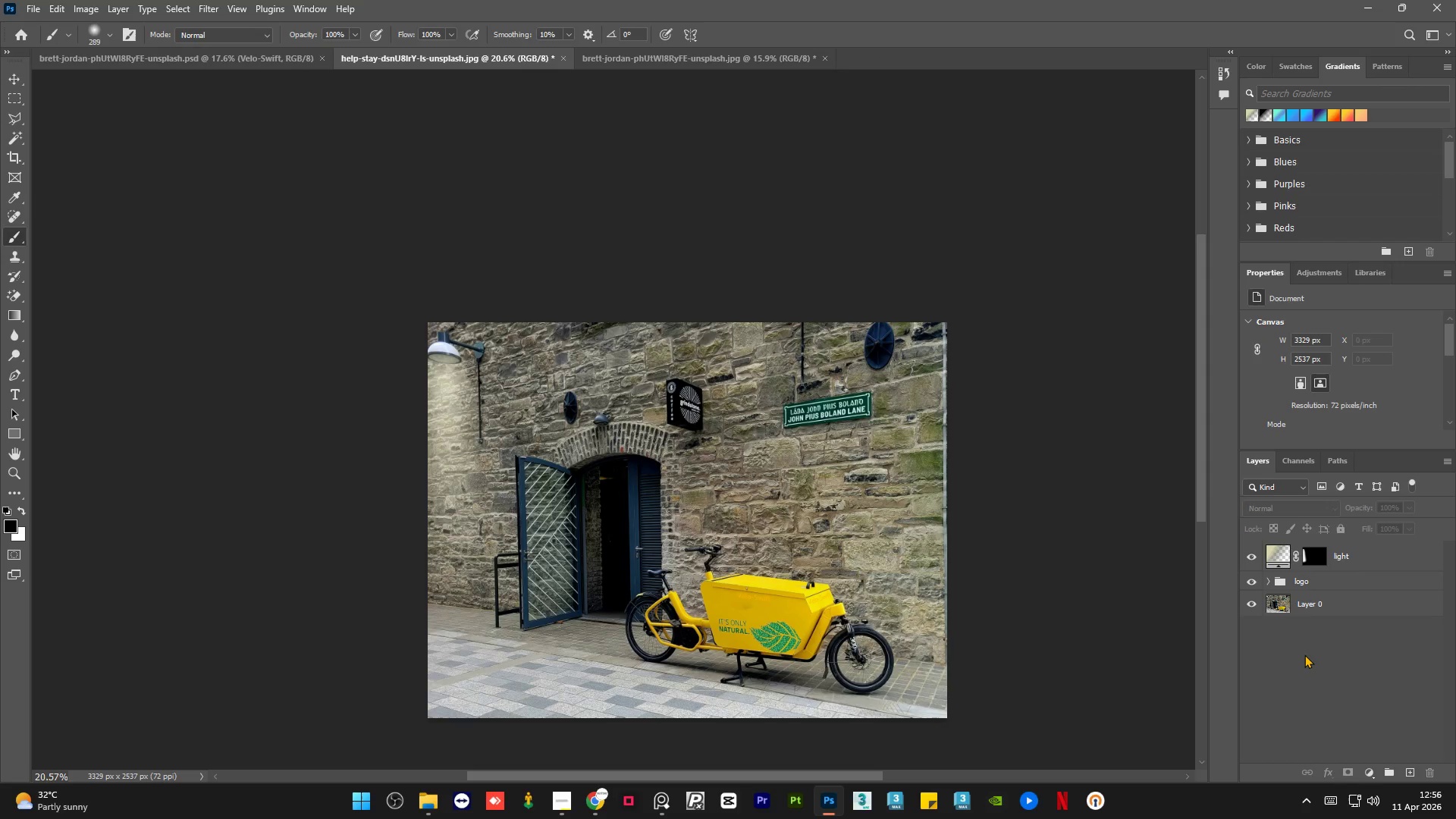 
left_click([13, 81])
 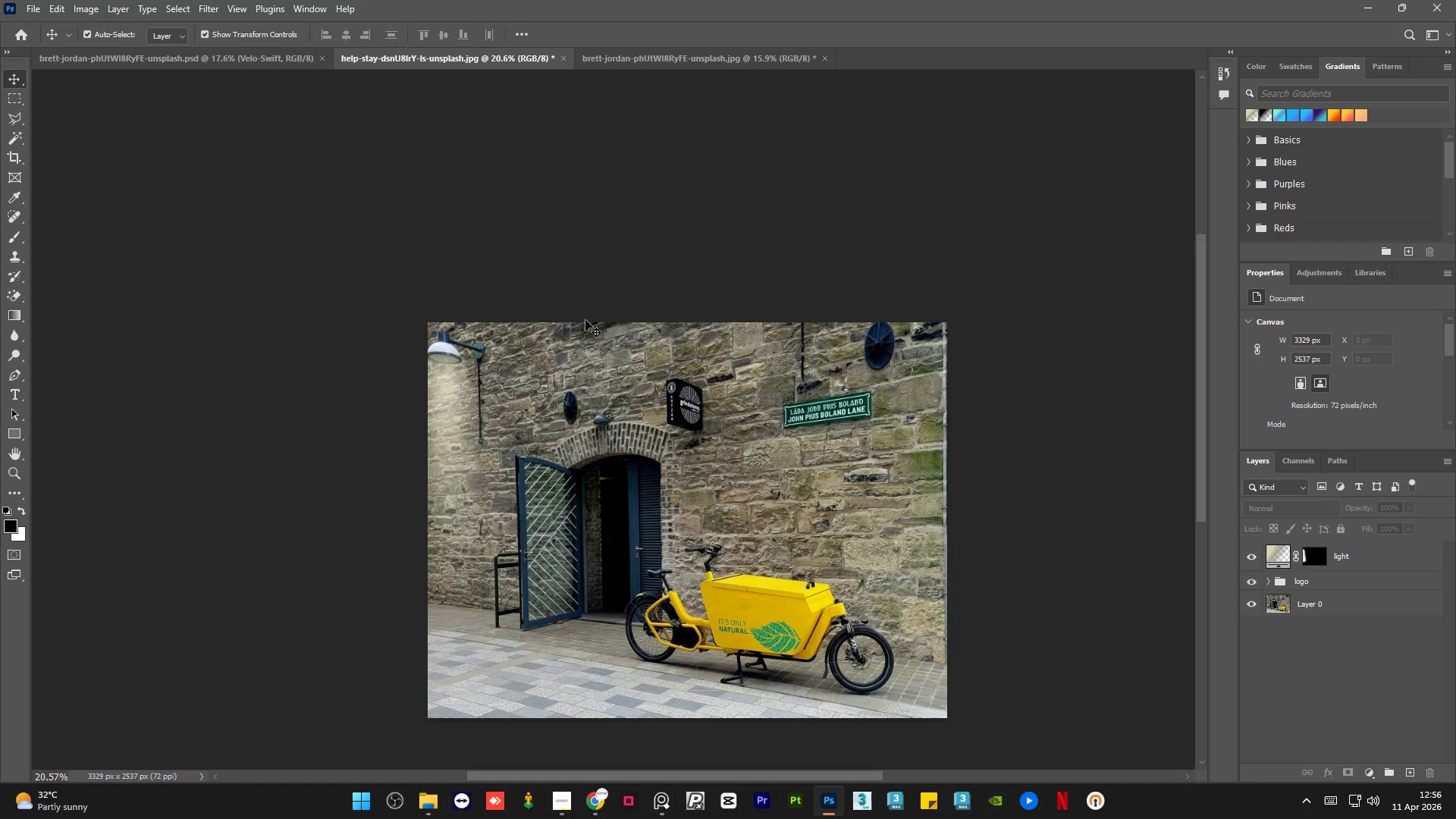 
hold_key(key=AltLeft, duration=1.12)
scroll: coordinate [459, 335], scroll_direction: up, amount: 13.0
 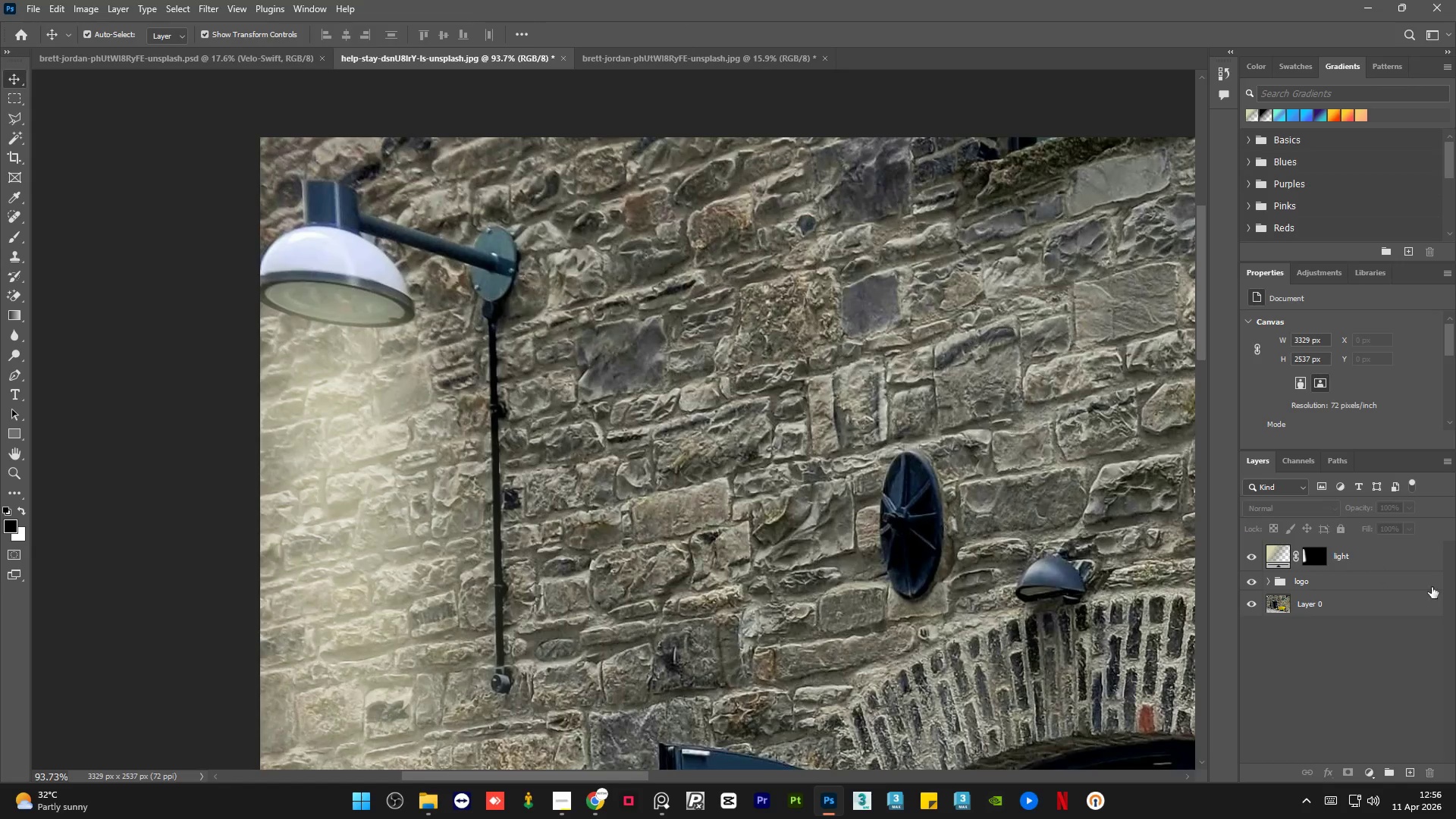 
double_click([1248, 560])
 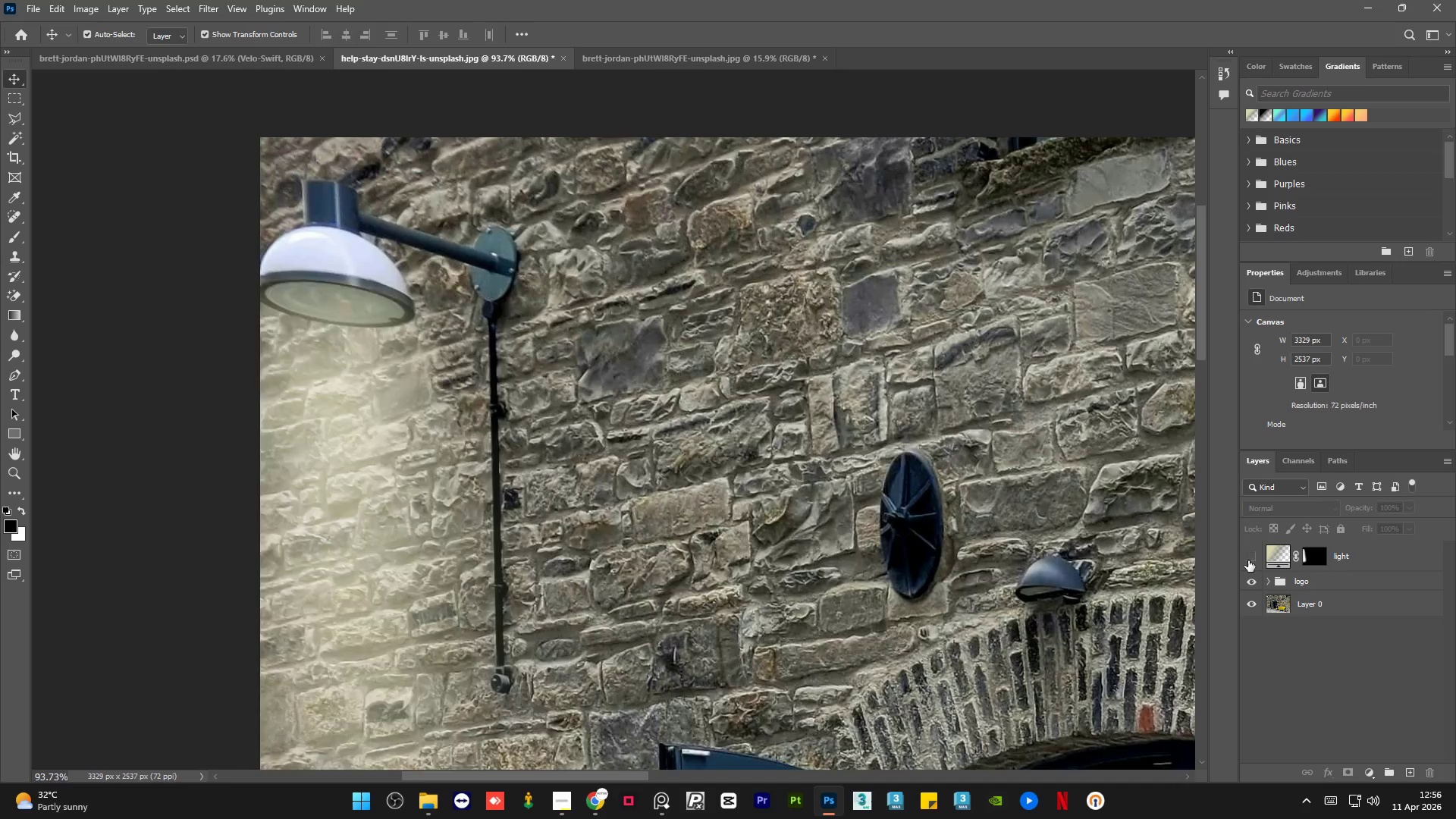 
double_click([1248, 560])
 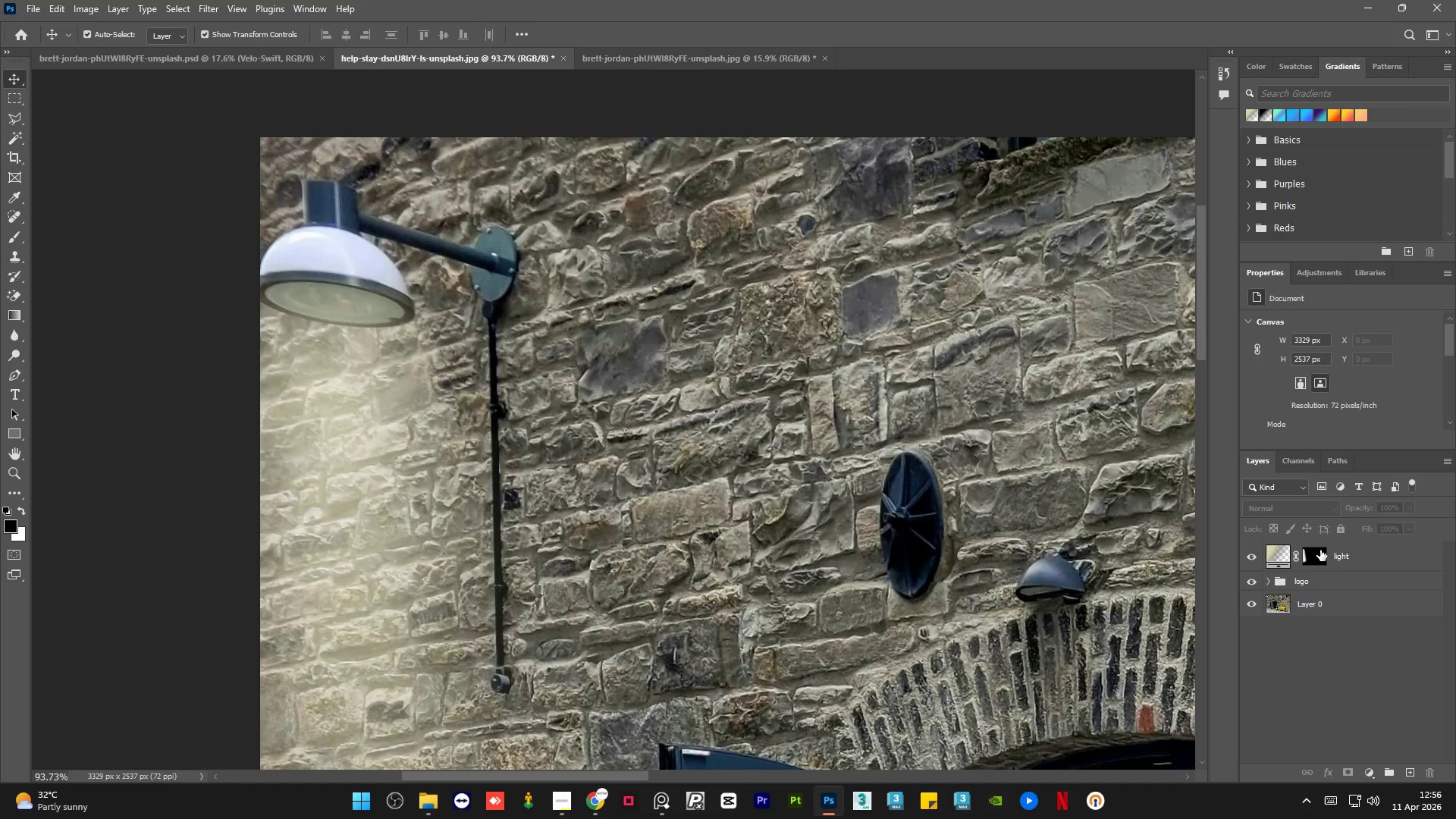 
left_click([1320, 550])
 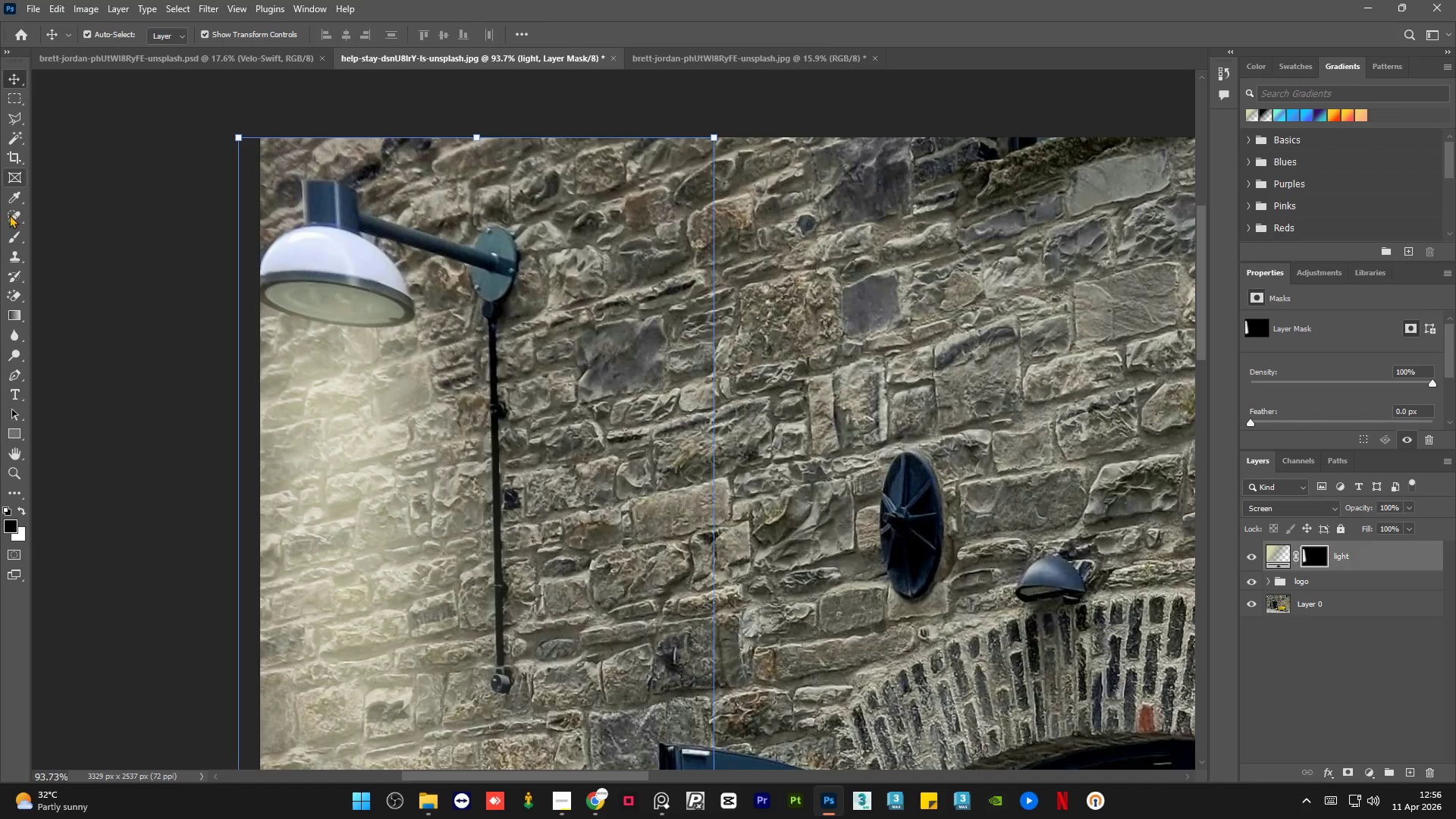 
left_click([9, 233])
 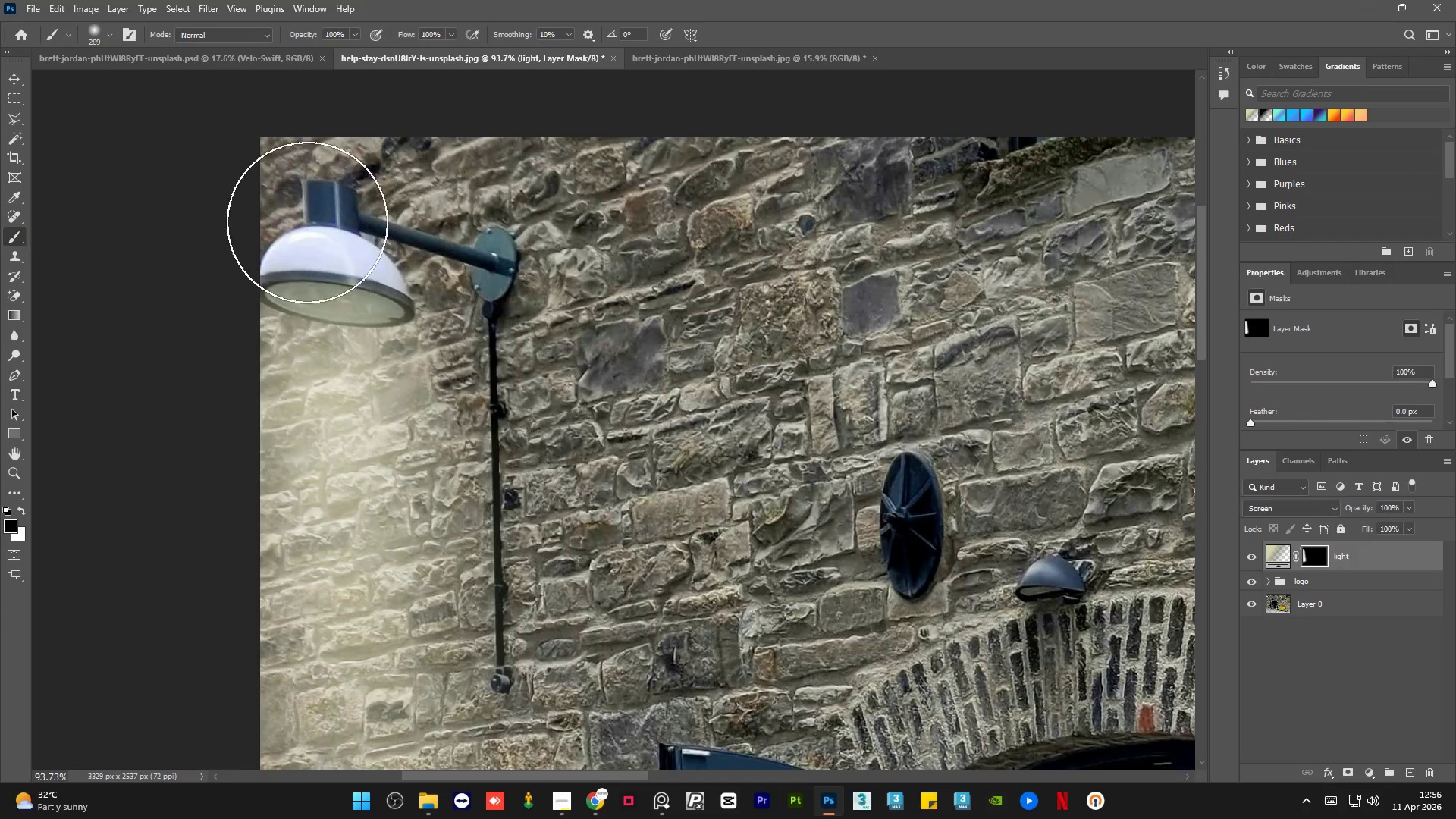 
hold_key(key=AltLeft, duration=0.78)
 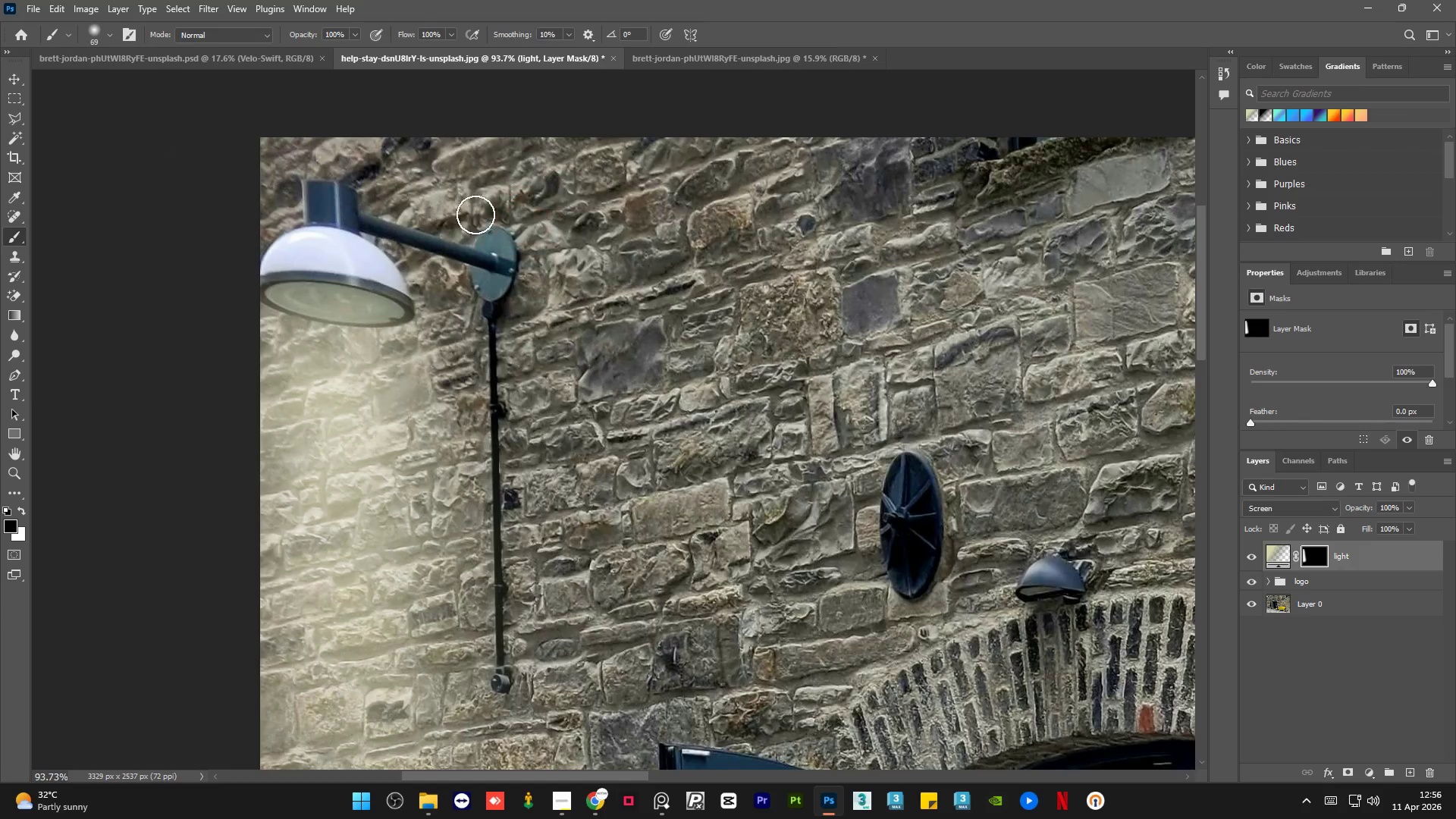 
left_click_drag(start_coordinate=[474, 215], to_coordinate=[347, 127])
 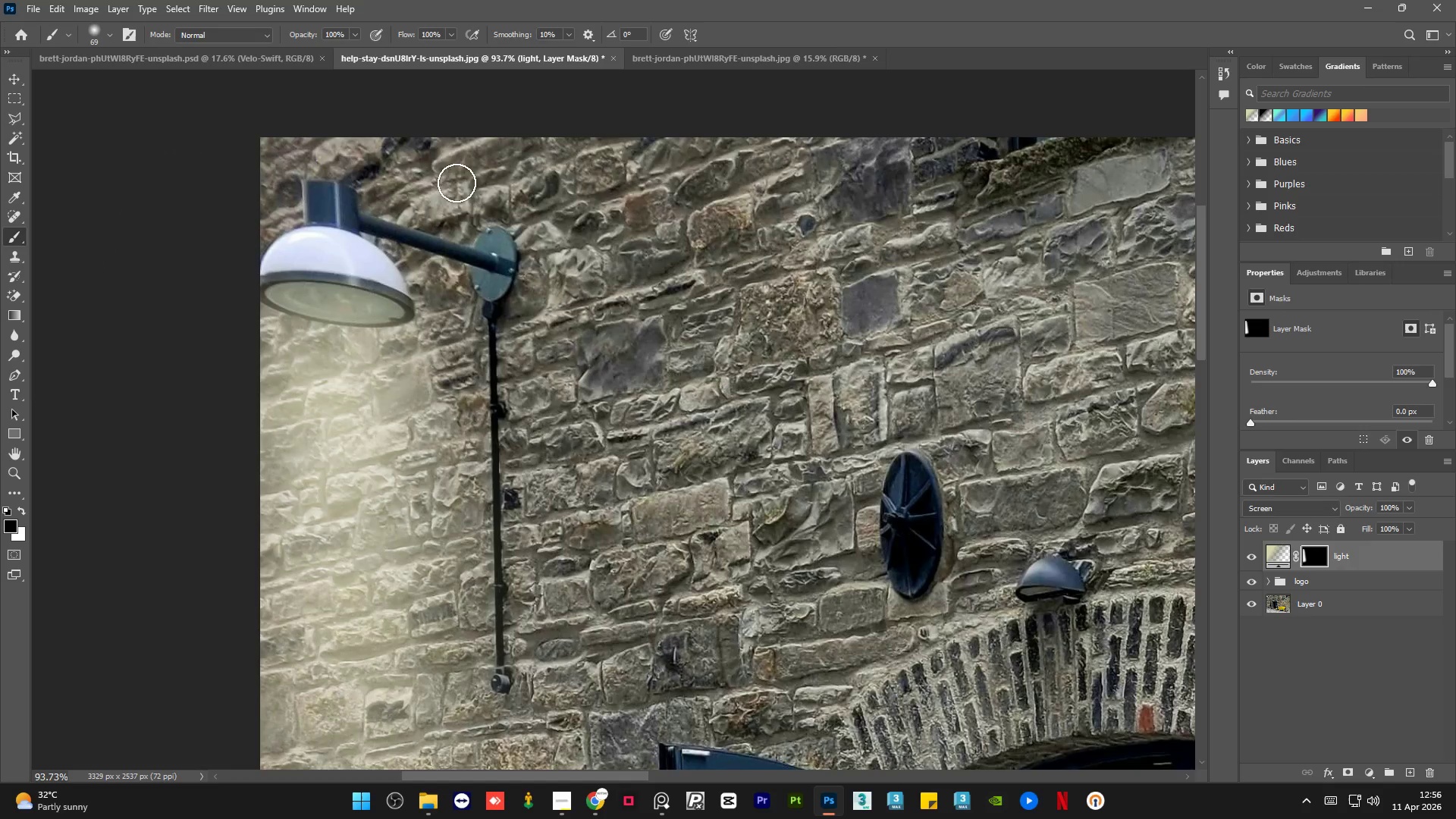 
hold_key(key=AltLeft, duration=0.66)
 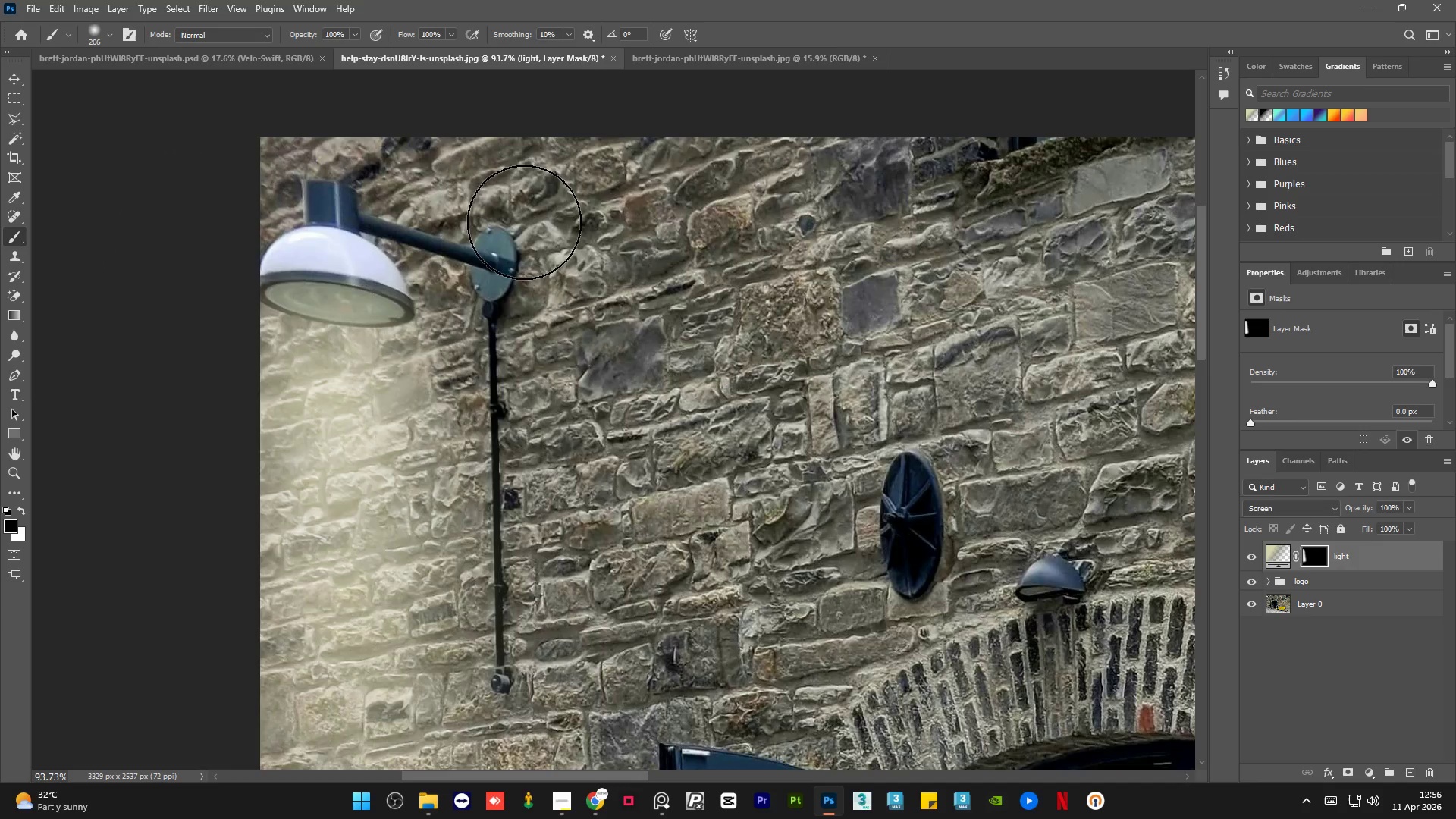 
left_click_drag(start_coordinate=[522, 228], to_coordinate=[588, 438])
 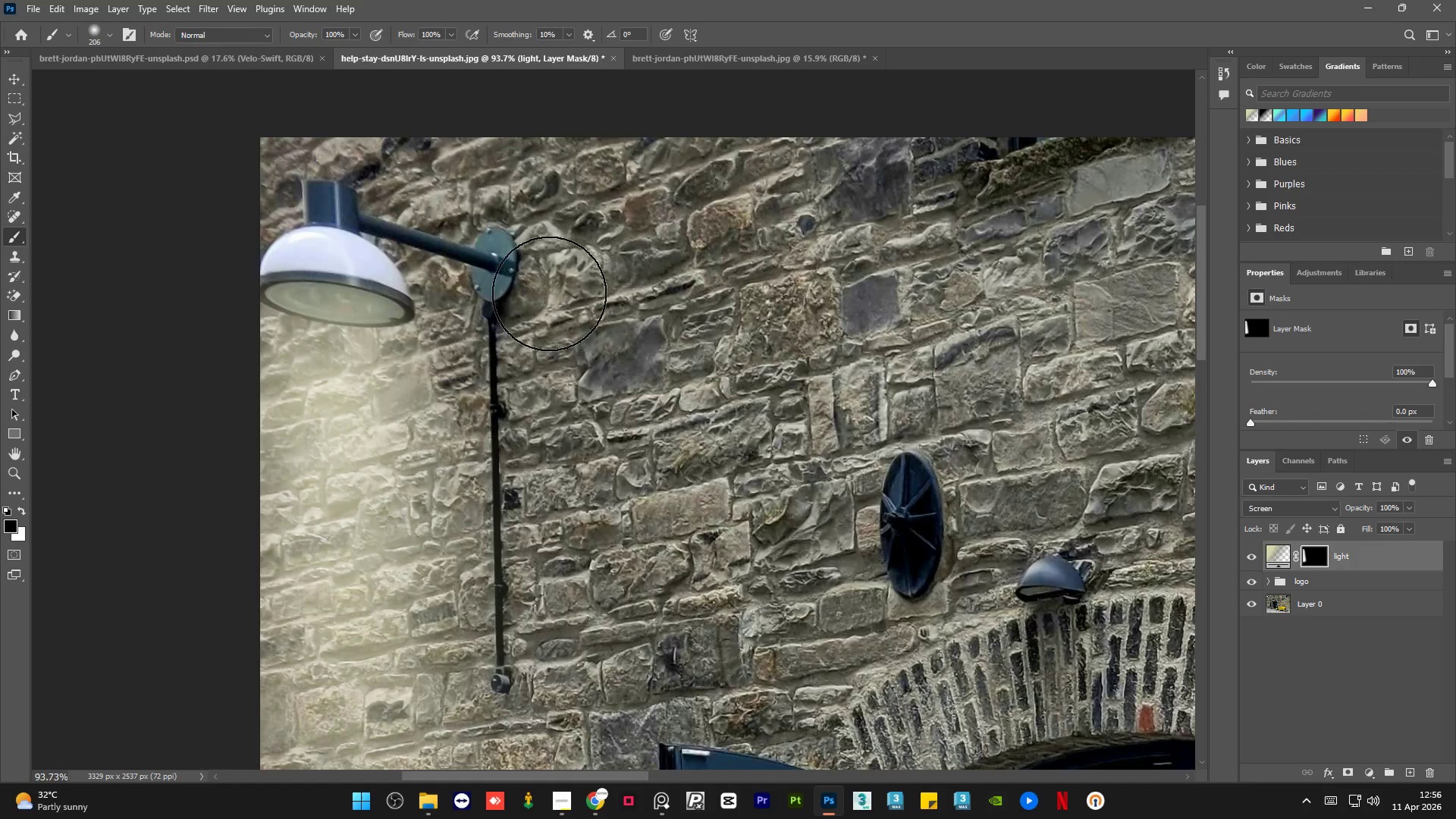 
hold_key(key=AltLeft, duration=0.75)
scroll: coordinate [538, 285], scroll_direction: down, amount: 8.0
 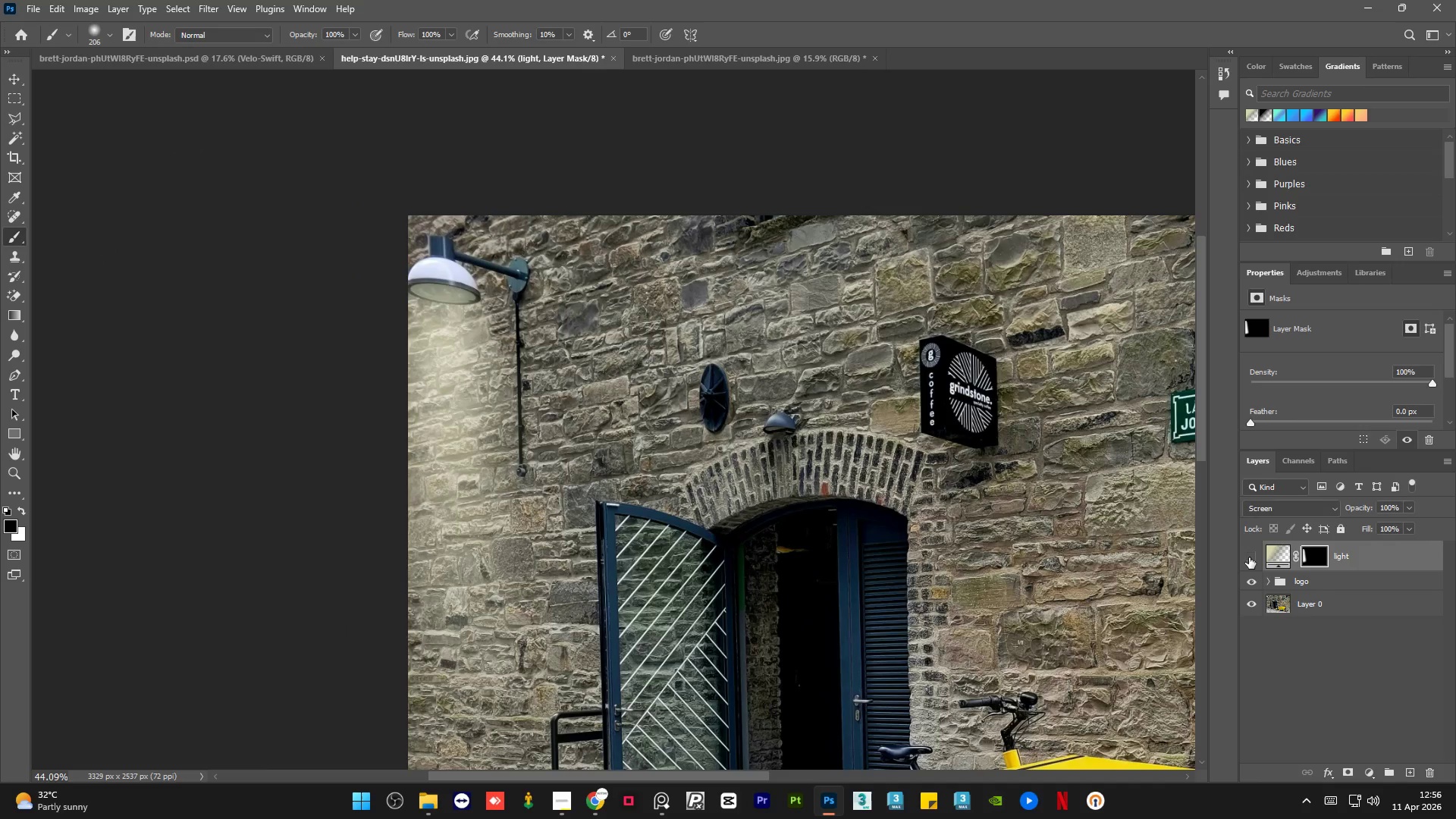 
double_click([1249, 557])
 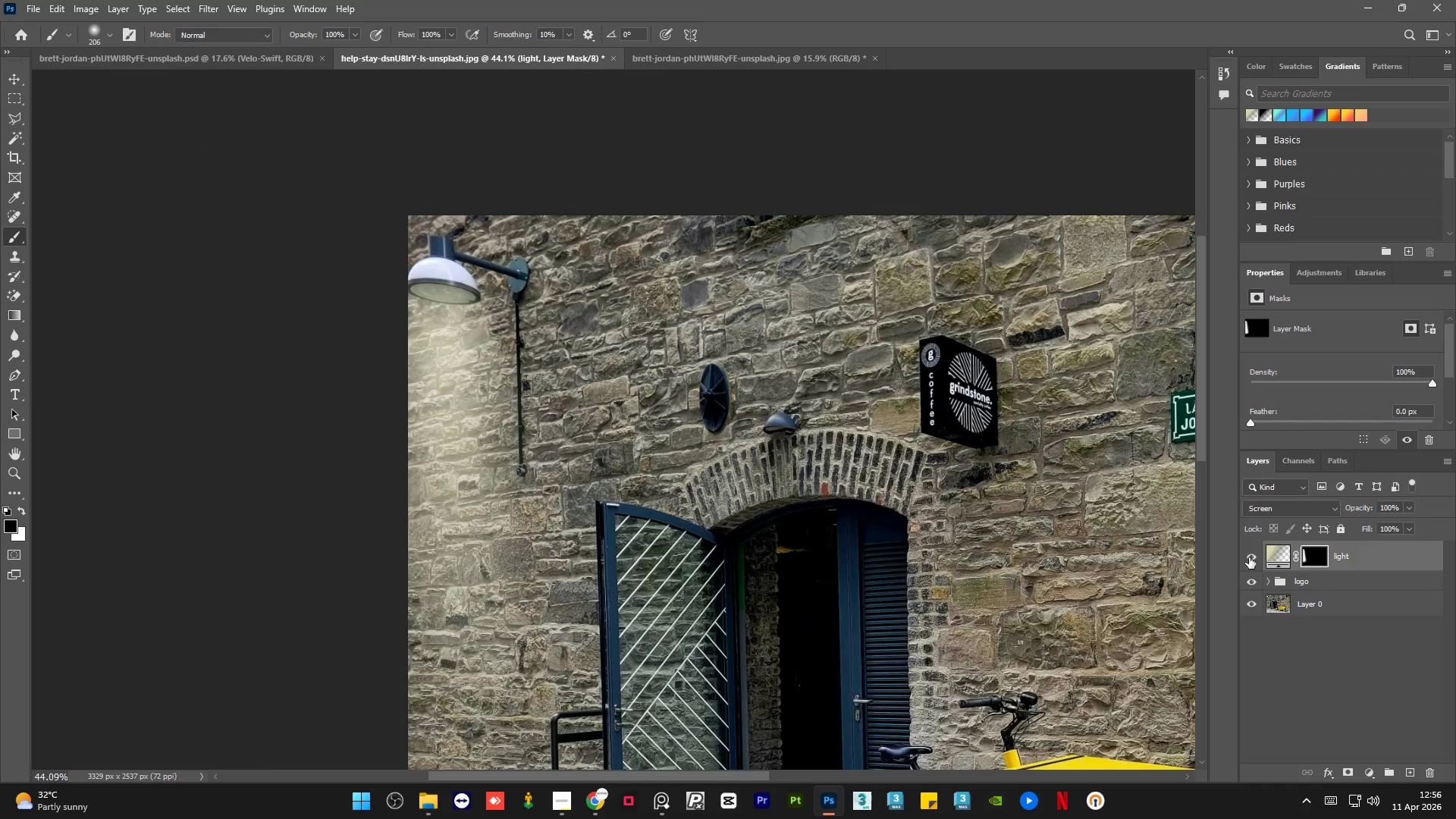 
double_click([1249, 557])
 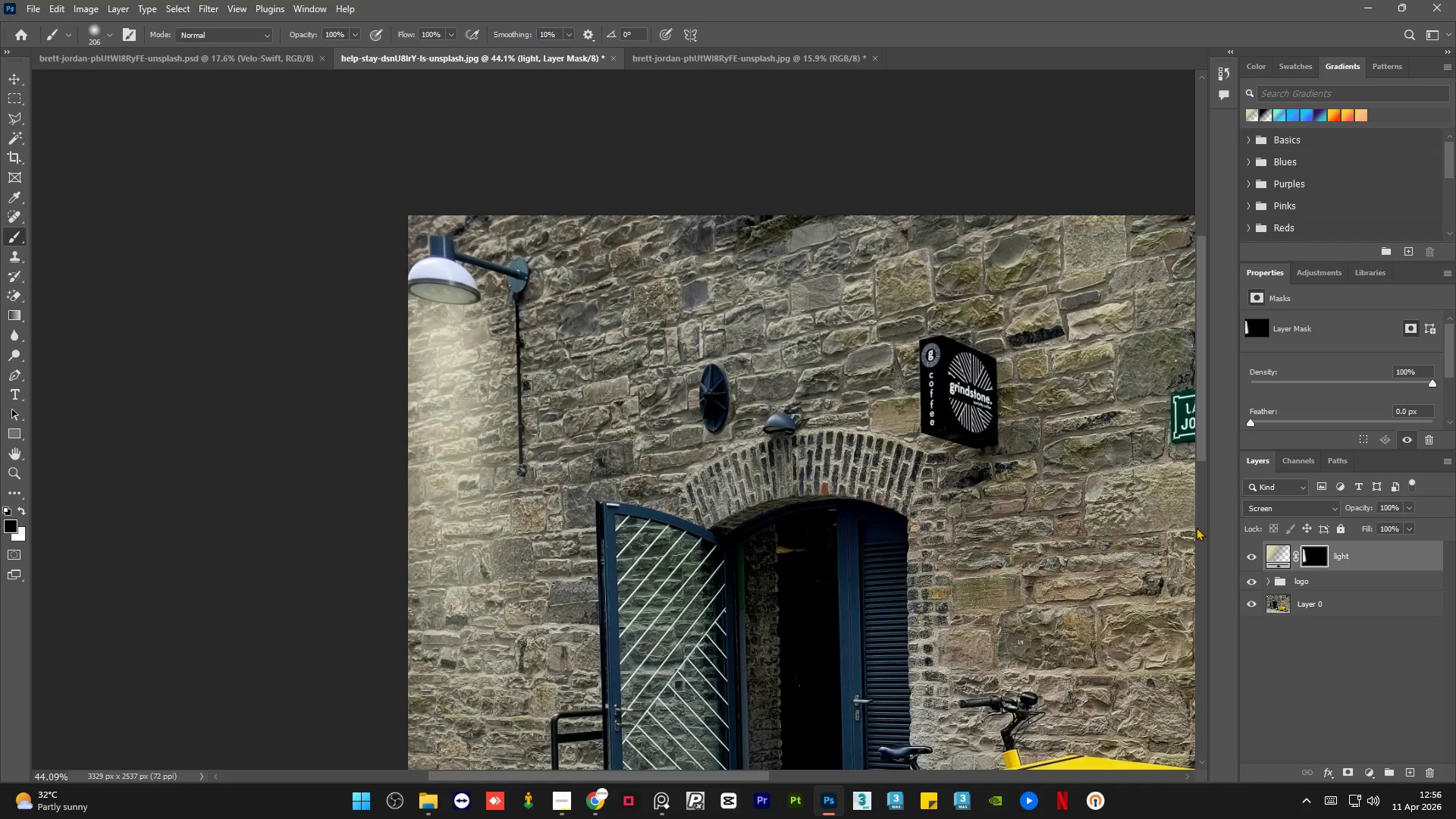 
hold_key(key=AltLeft, duration=0.86)
hold_key(key=AltLeft, duration=0.78)
scroll: coordinate [1088, 445], scroll_direction: down, amount: 11.0
 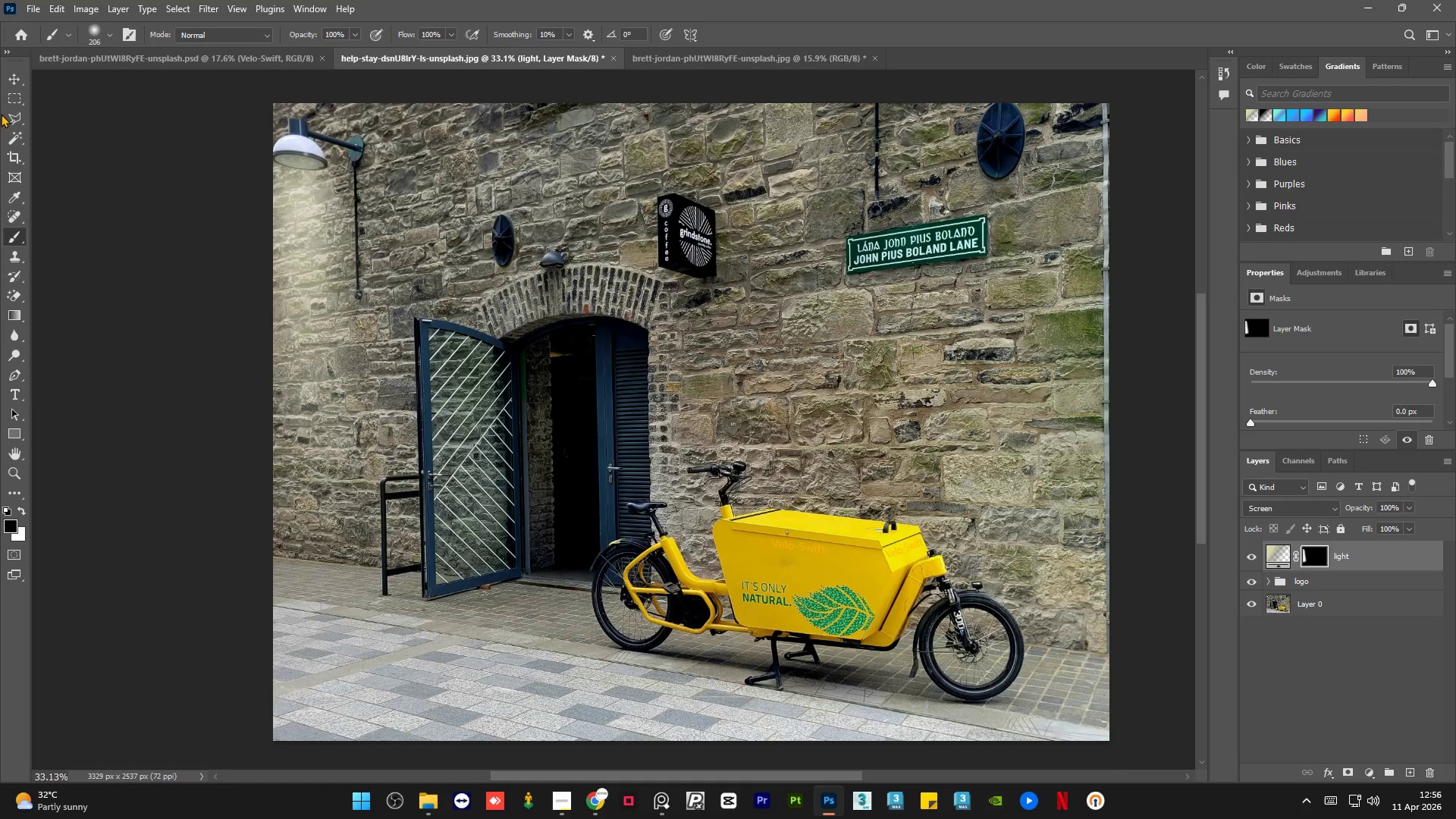 
double_click([115, 189])
 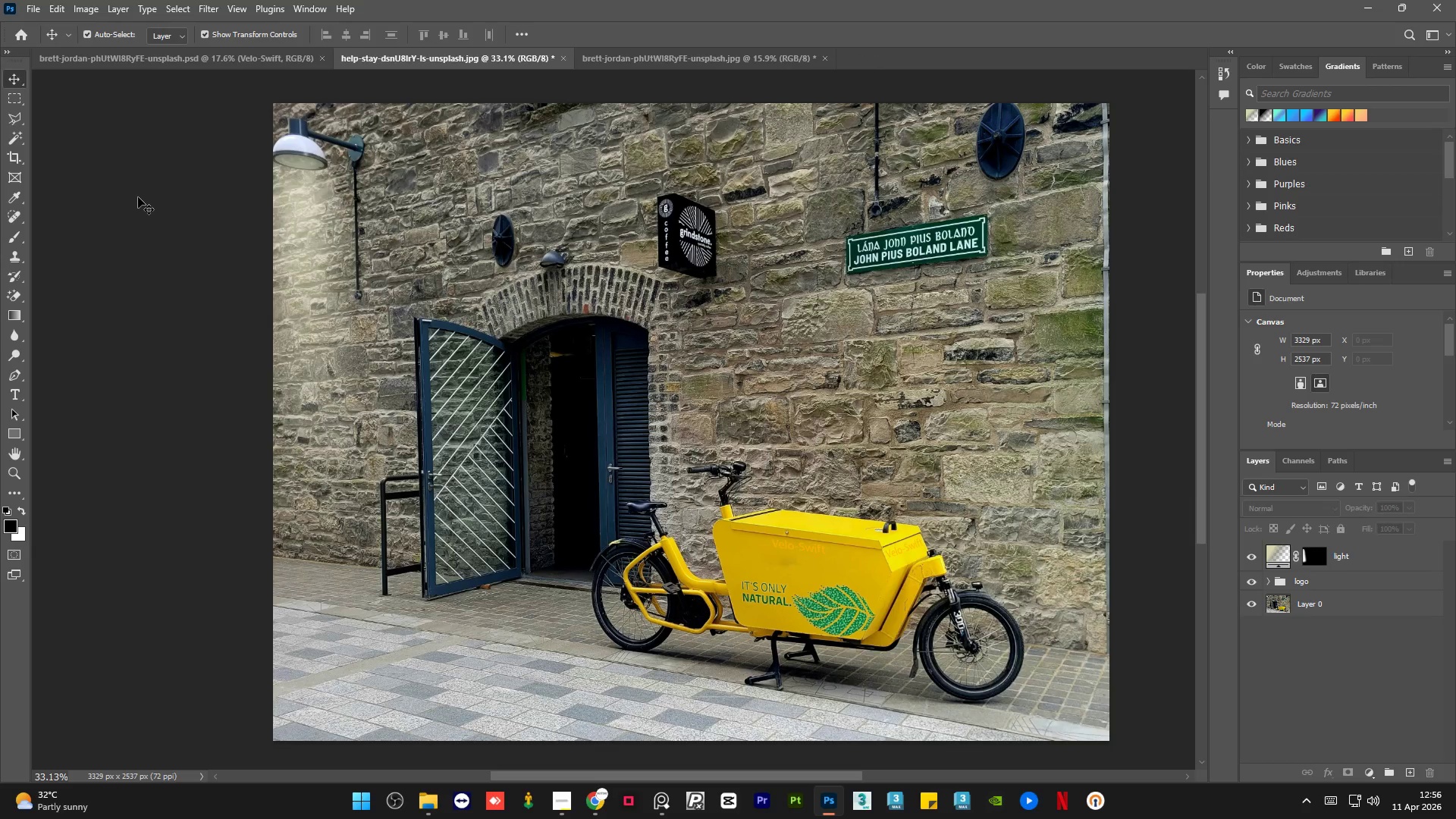 
scroll: coordinate [138, 197], scroll_direction: up, amount: 1.0
 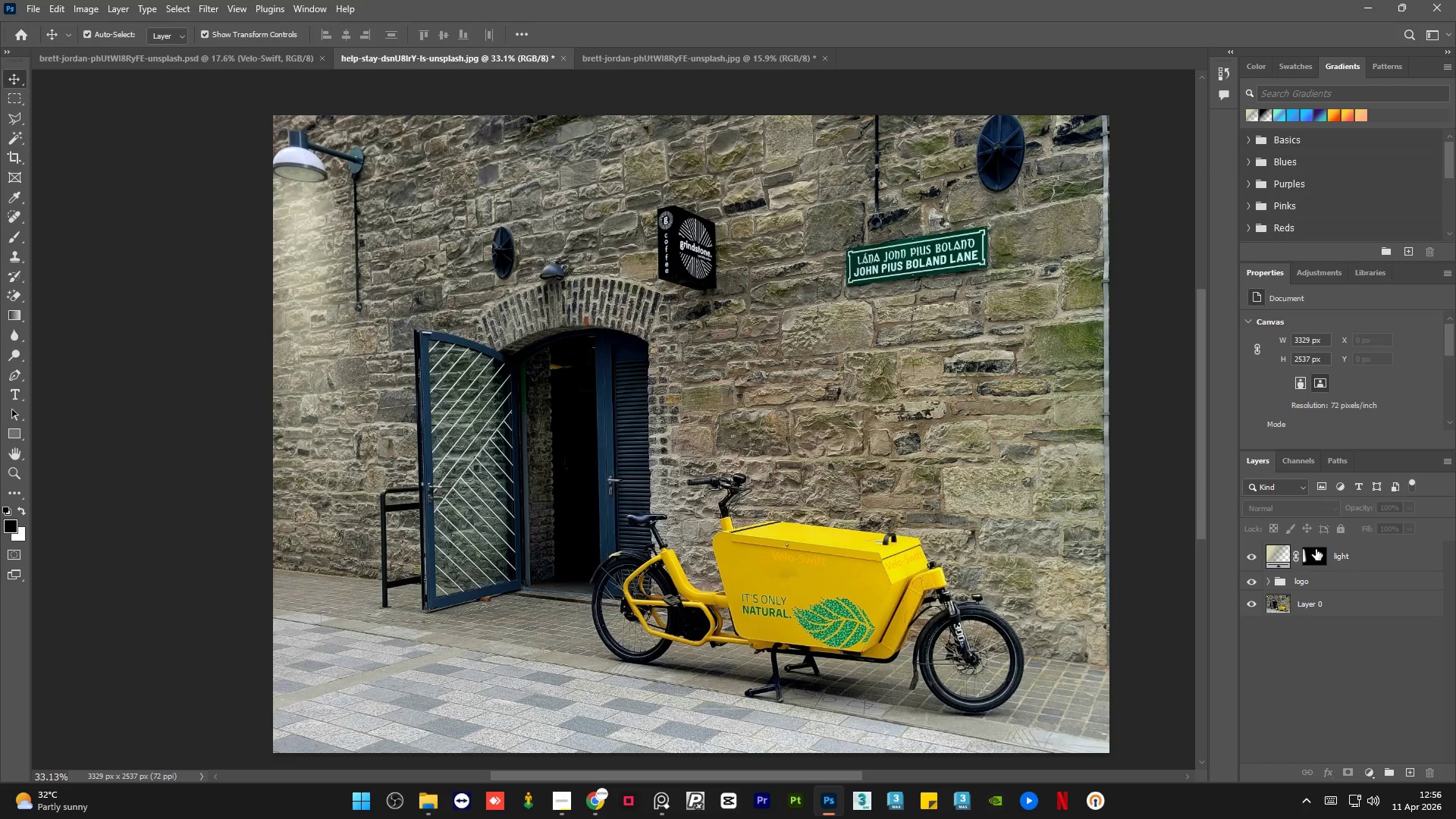 
left_click([1312, 550])
 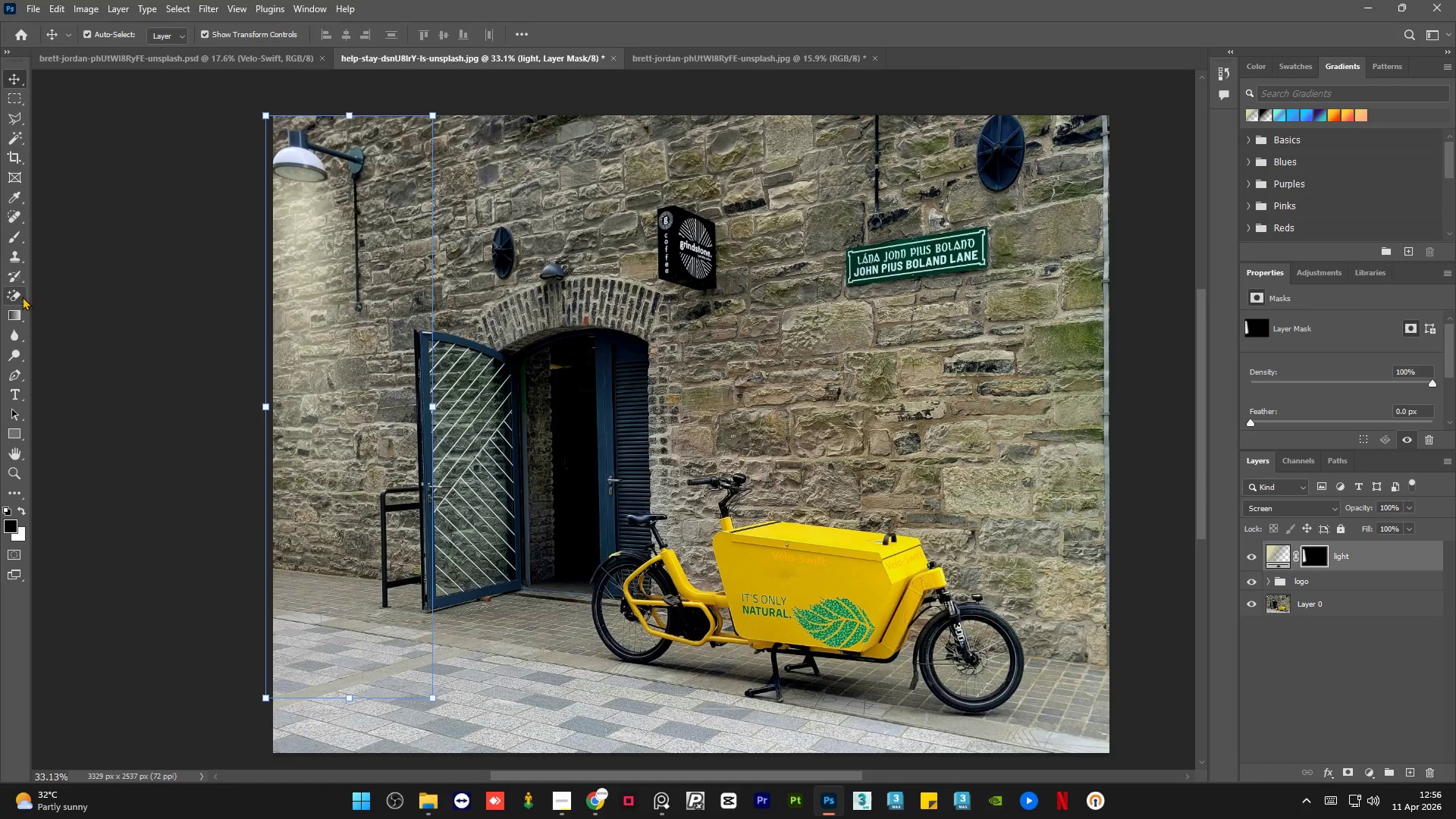 
right_click([18, 297])
 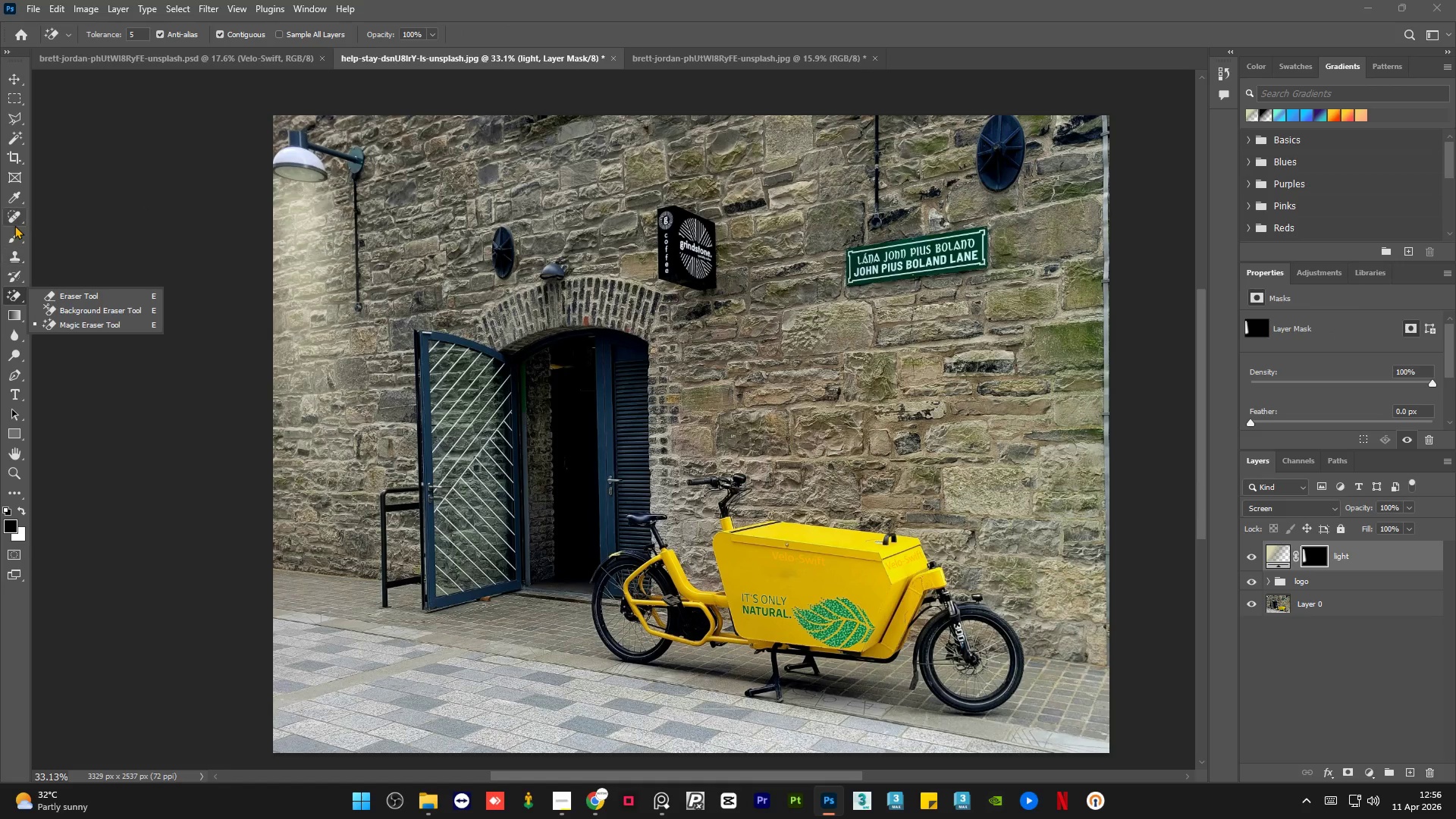 
left_click([14, 236])
 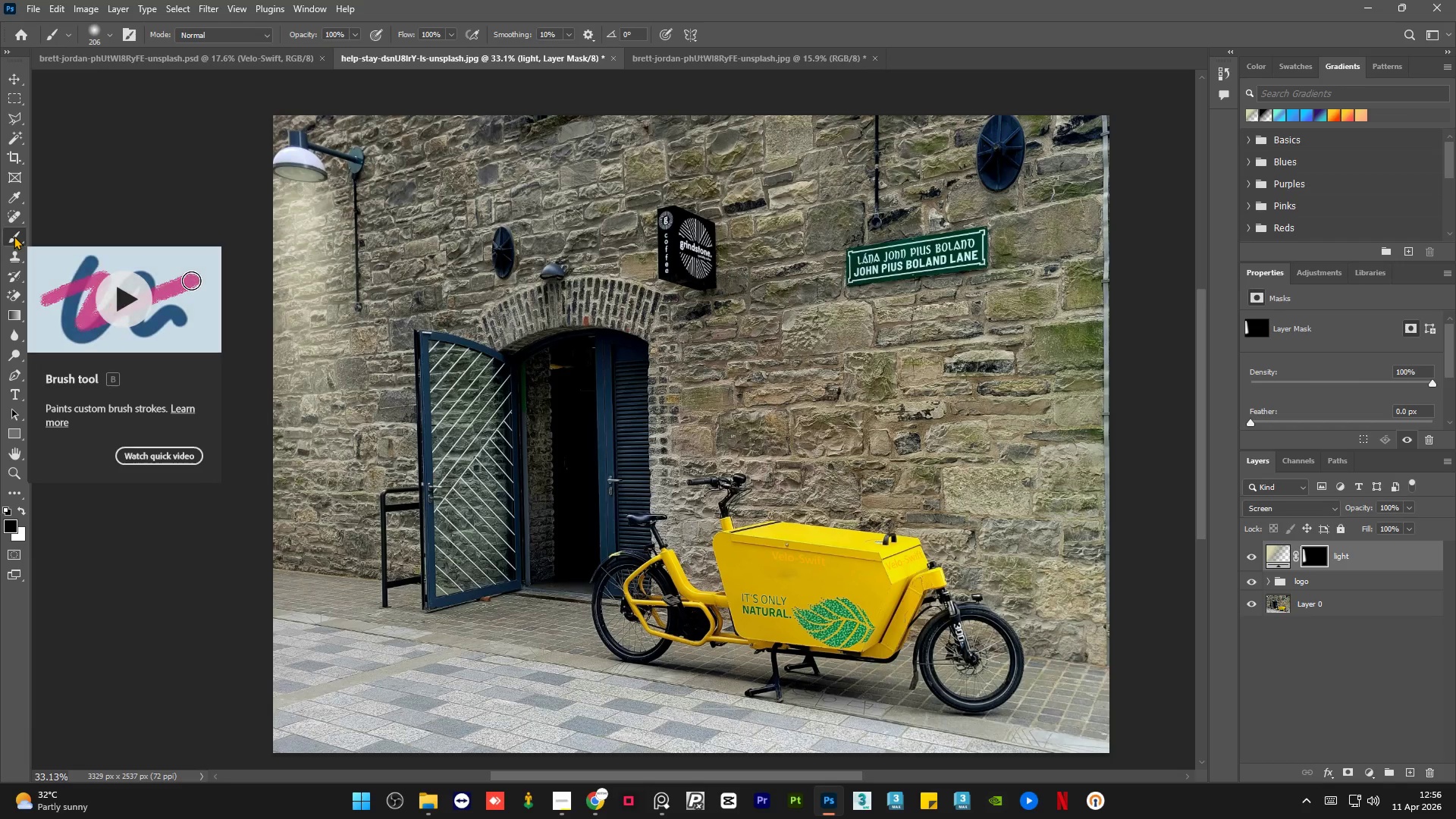 
left_click([14, 236])
 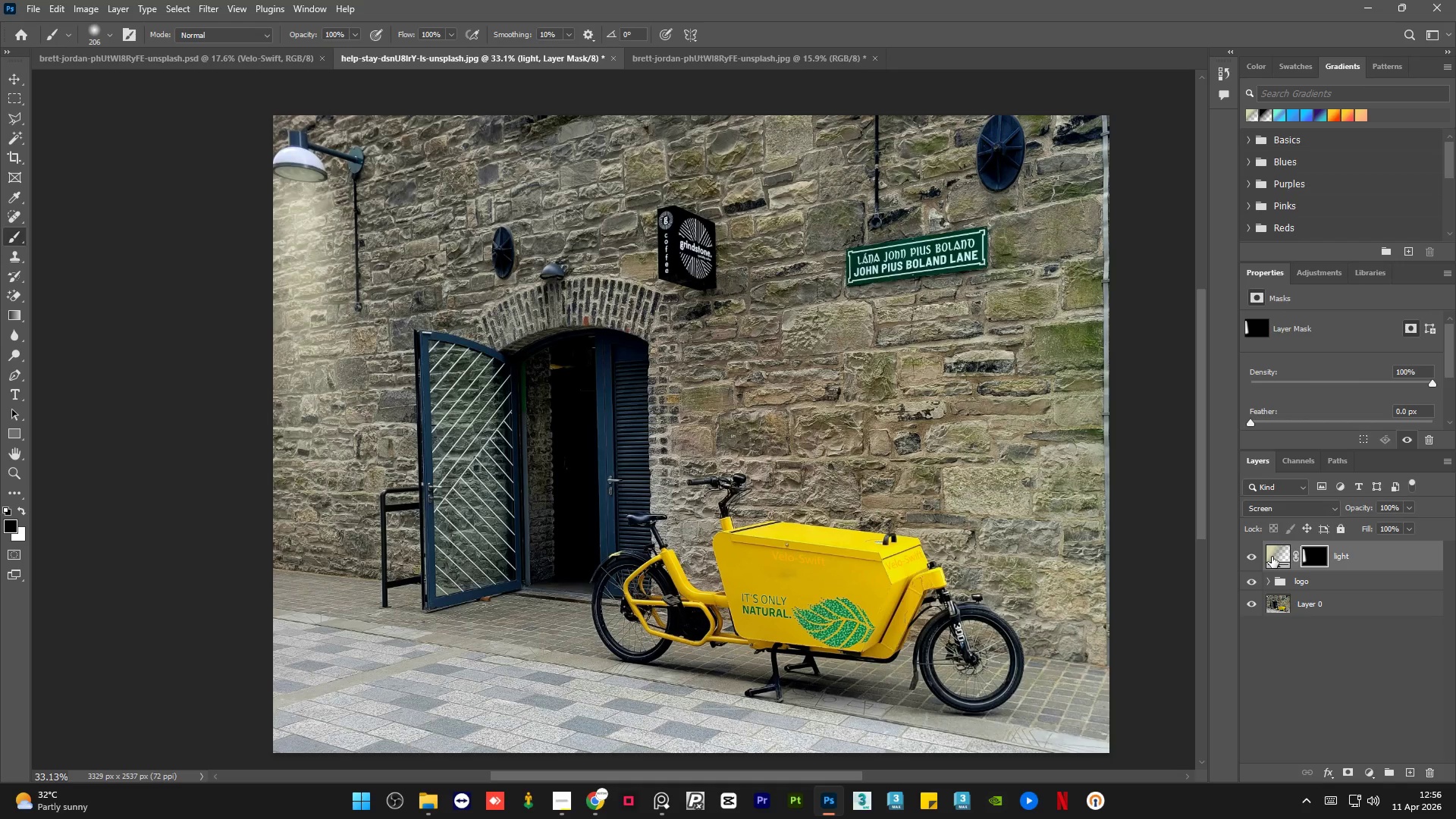 
double_click([1272, 557])
 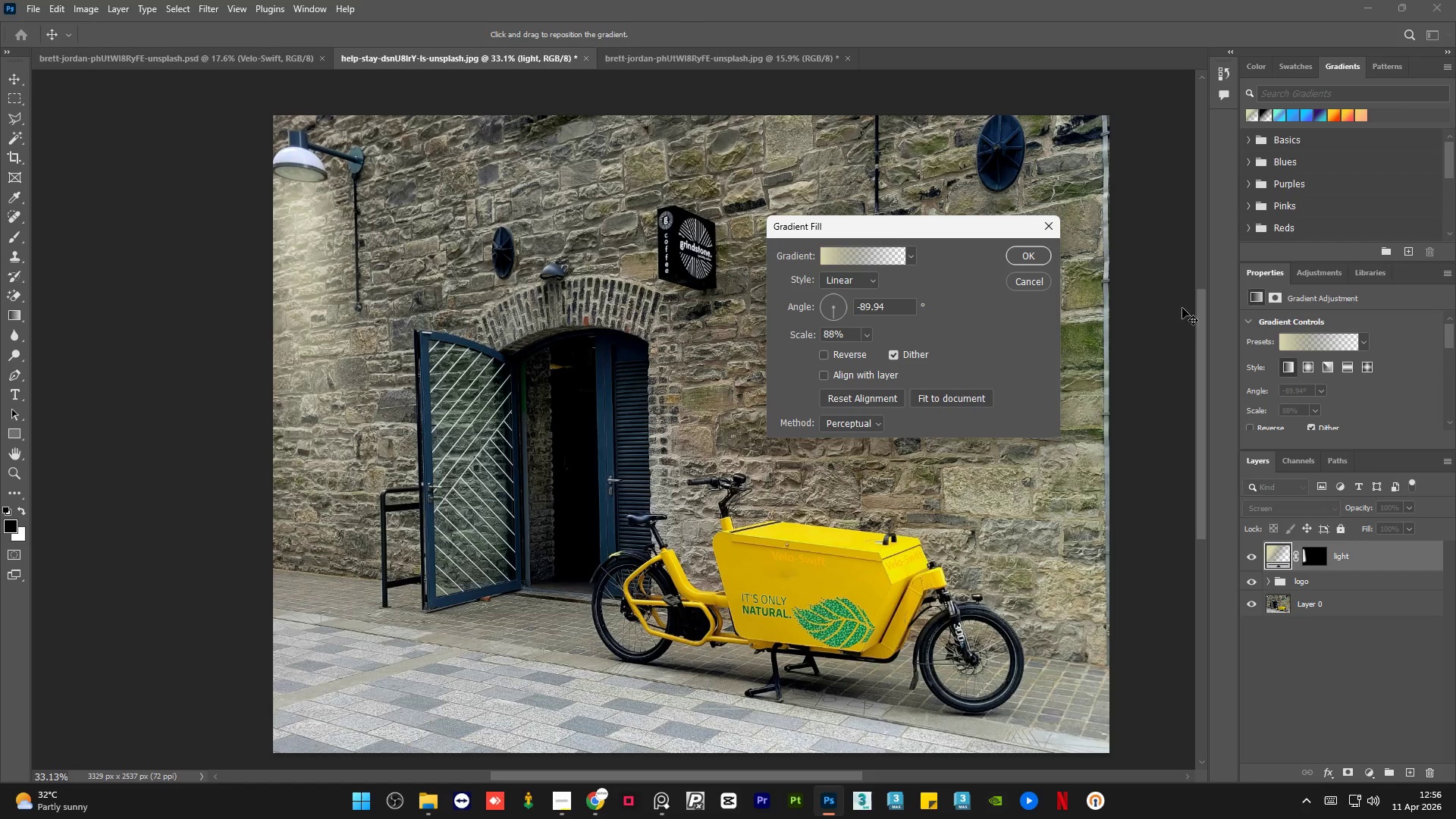 
left_click([835, 254])
 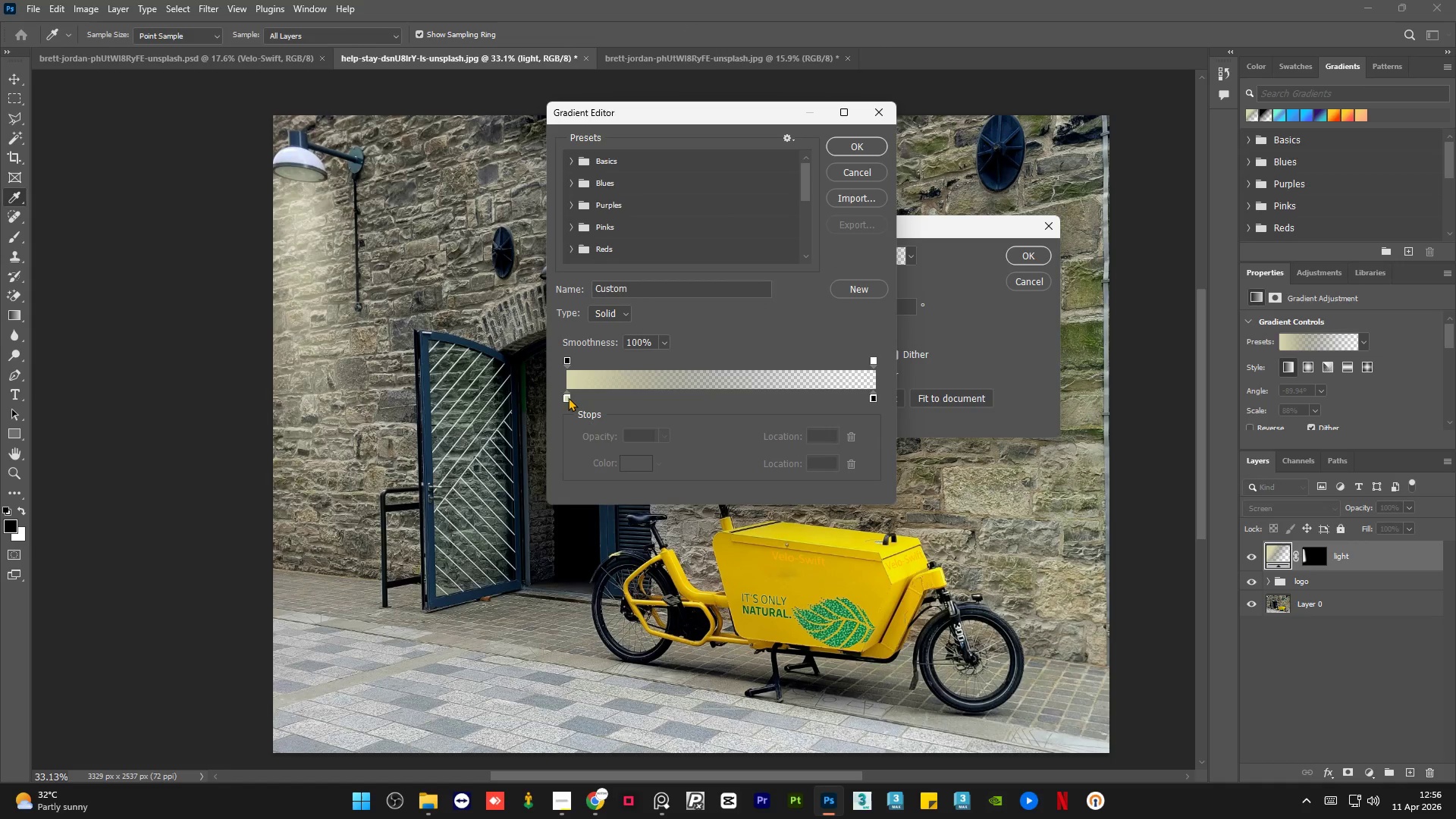 
left_click([565, 397])
 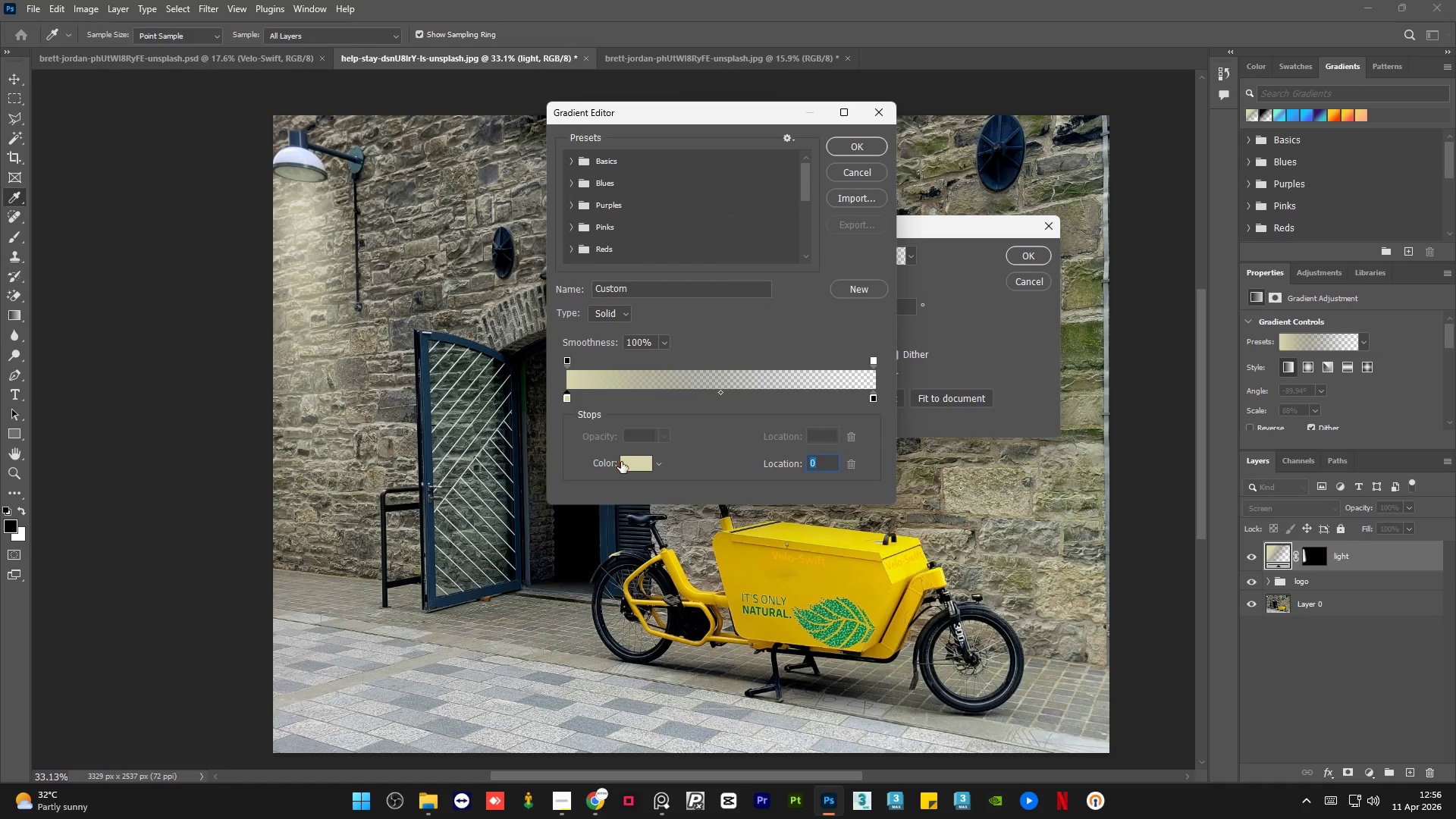 
right_click([626, 463])
 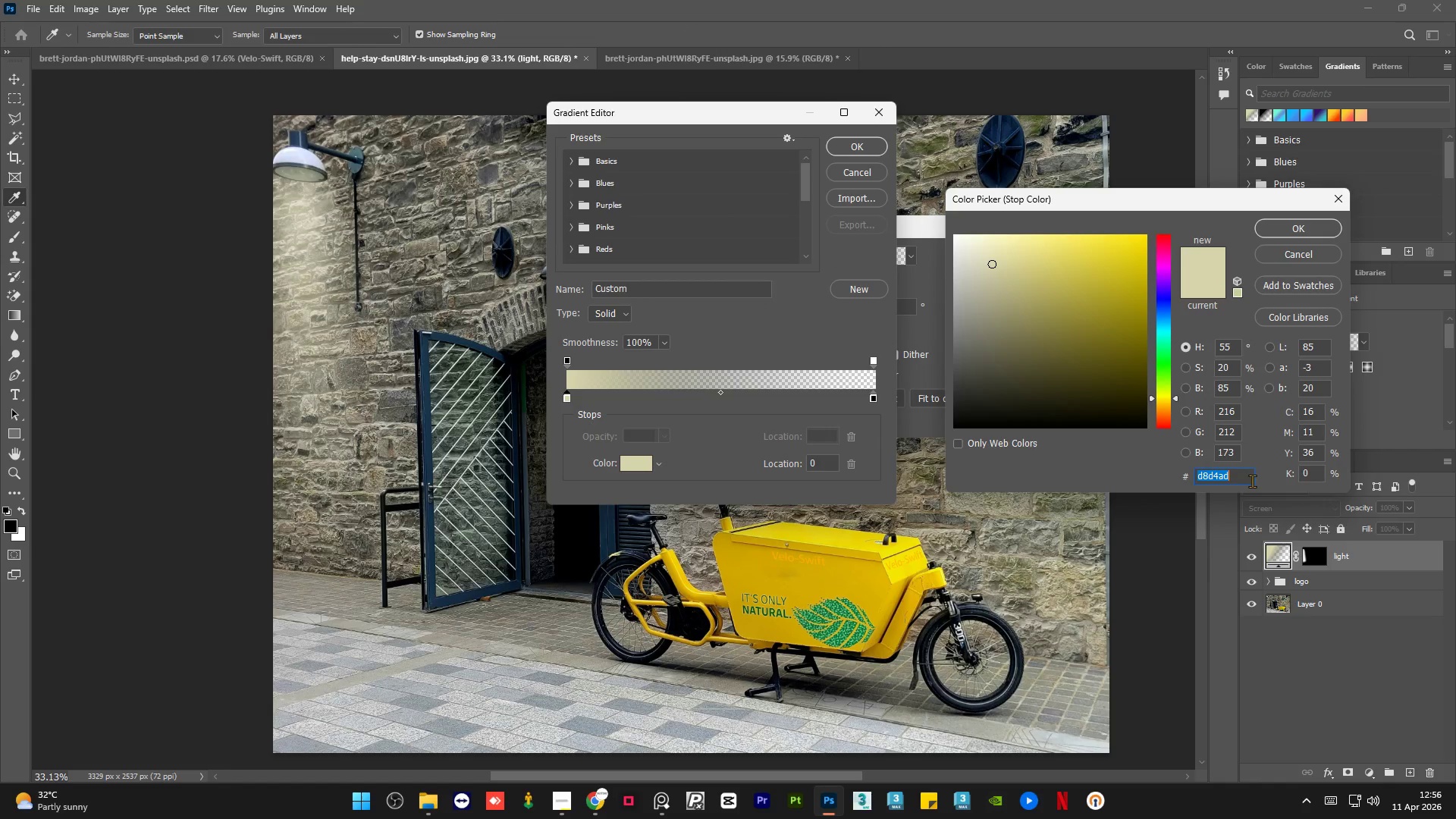 
key(Control+C)
 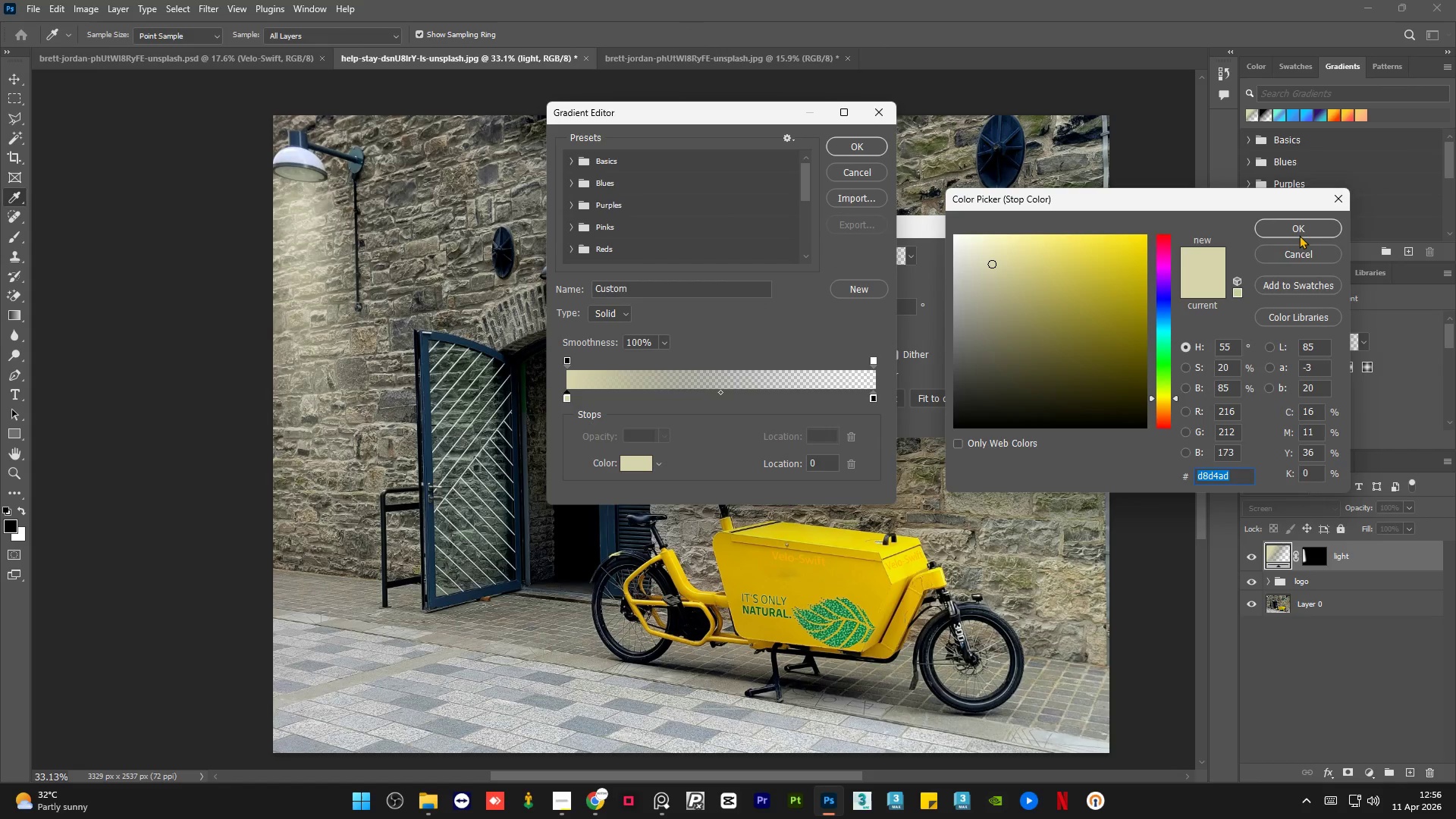 
left_click([1298, 233])
 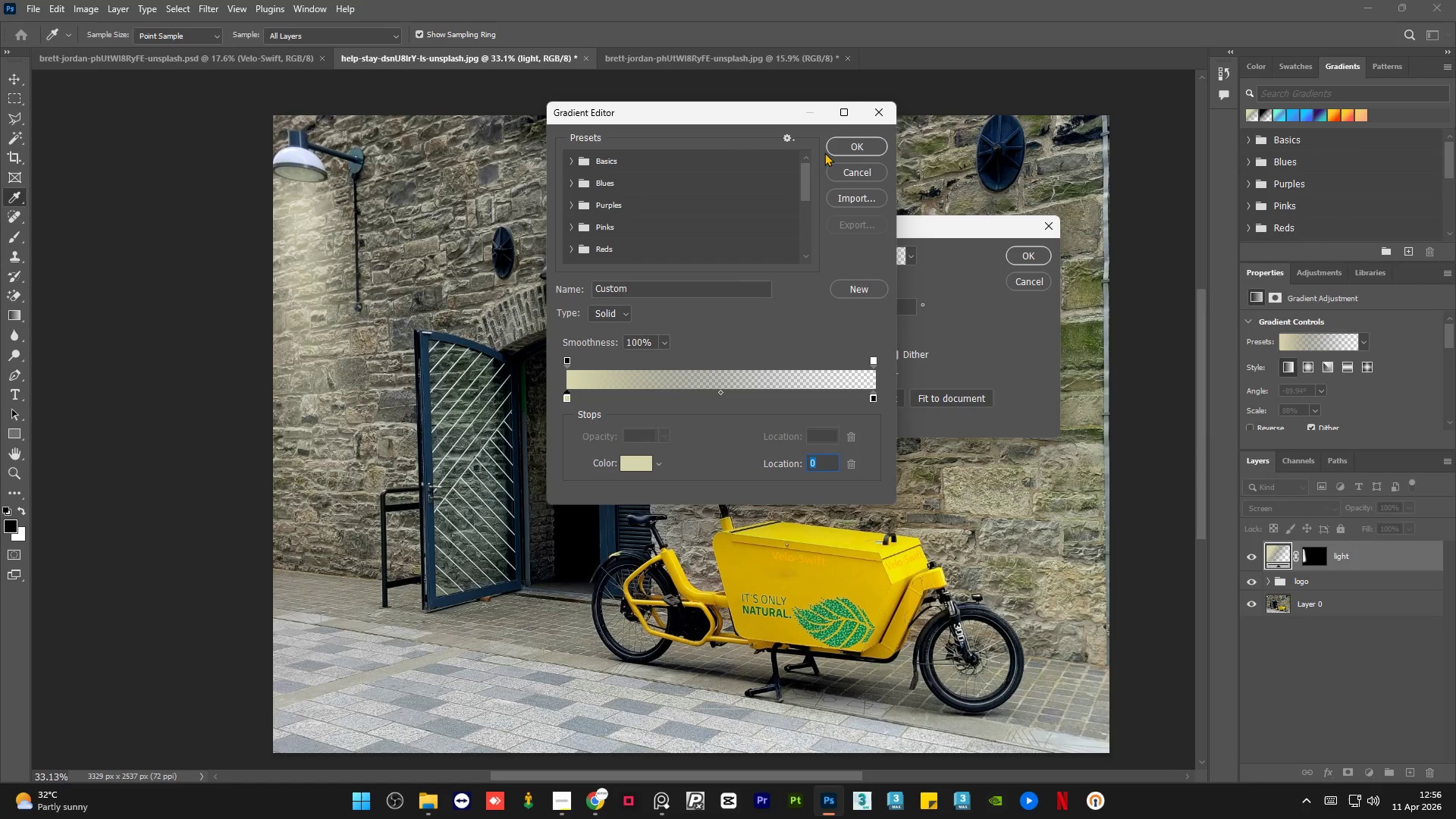 
left_click([862, 140])
 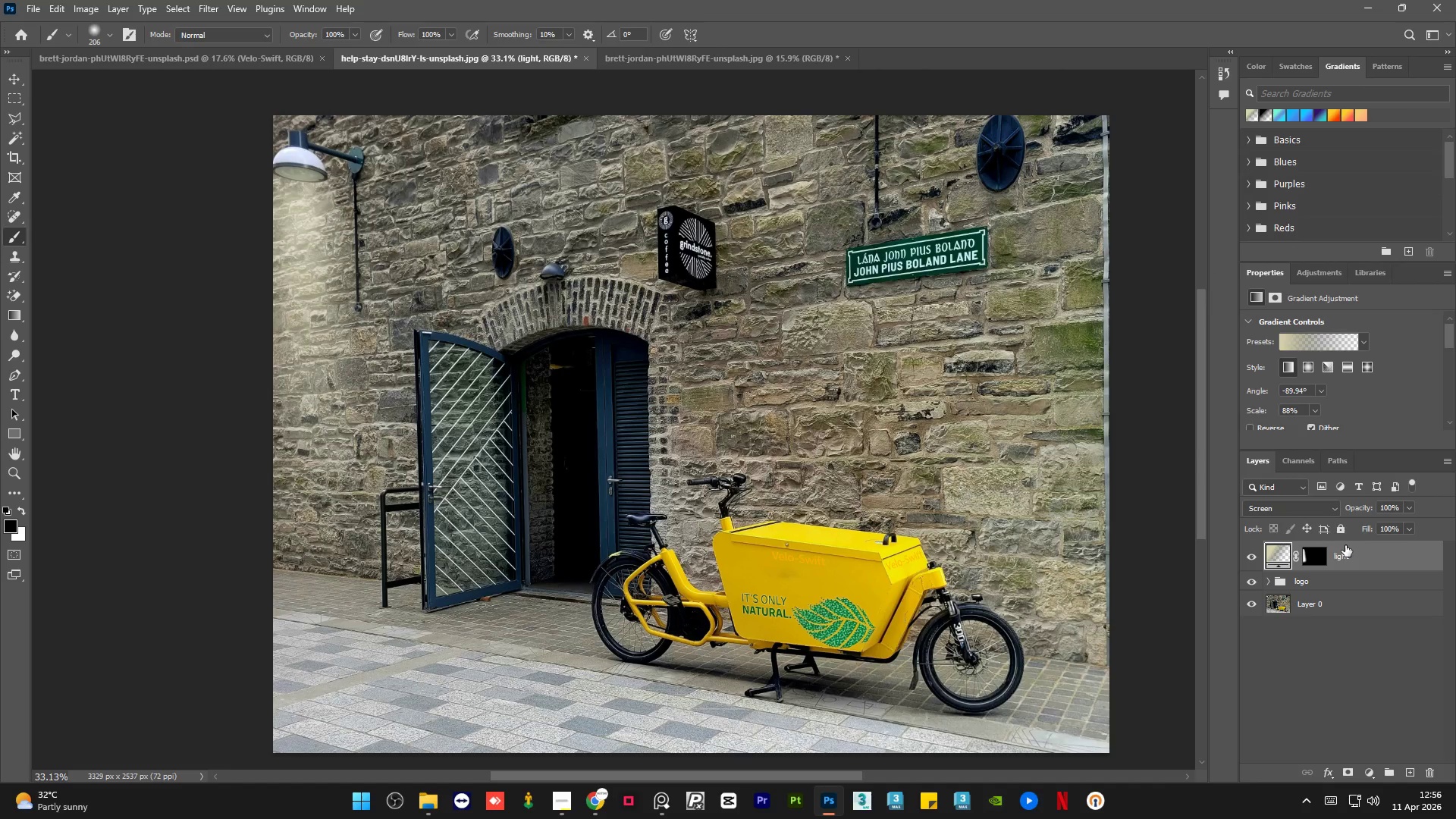 
left_click([1306, 559])
 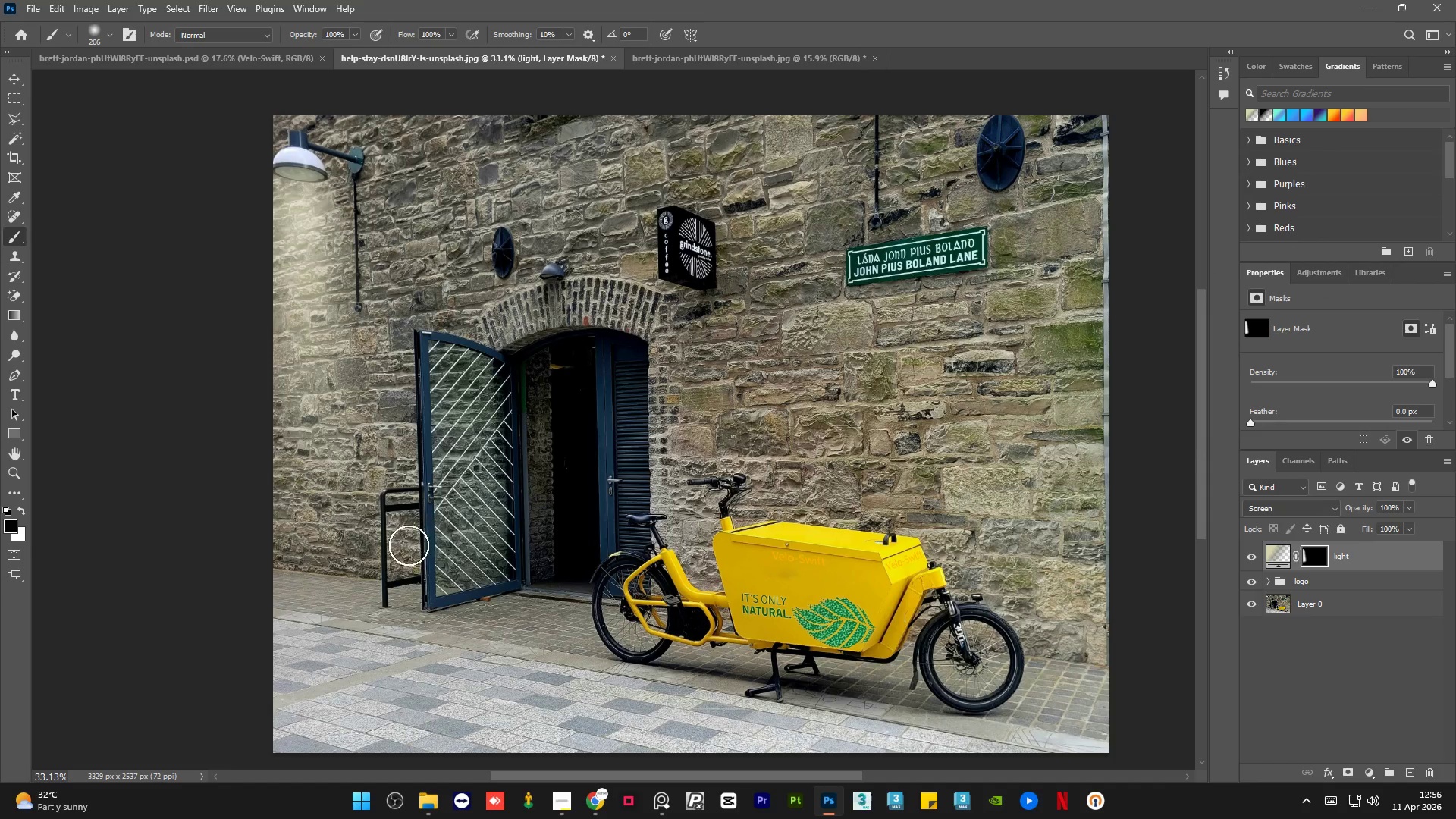 
hold_key(key=AltLeft, duration=0.89)
 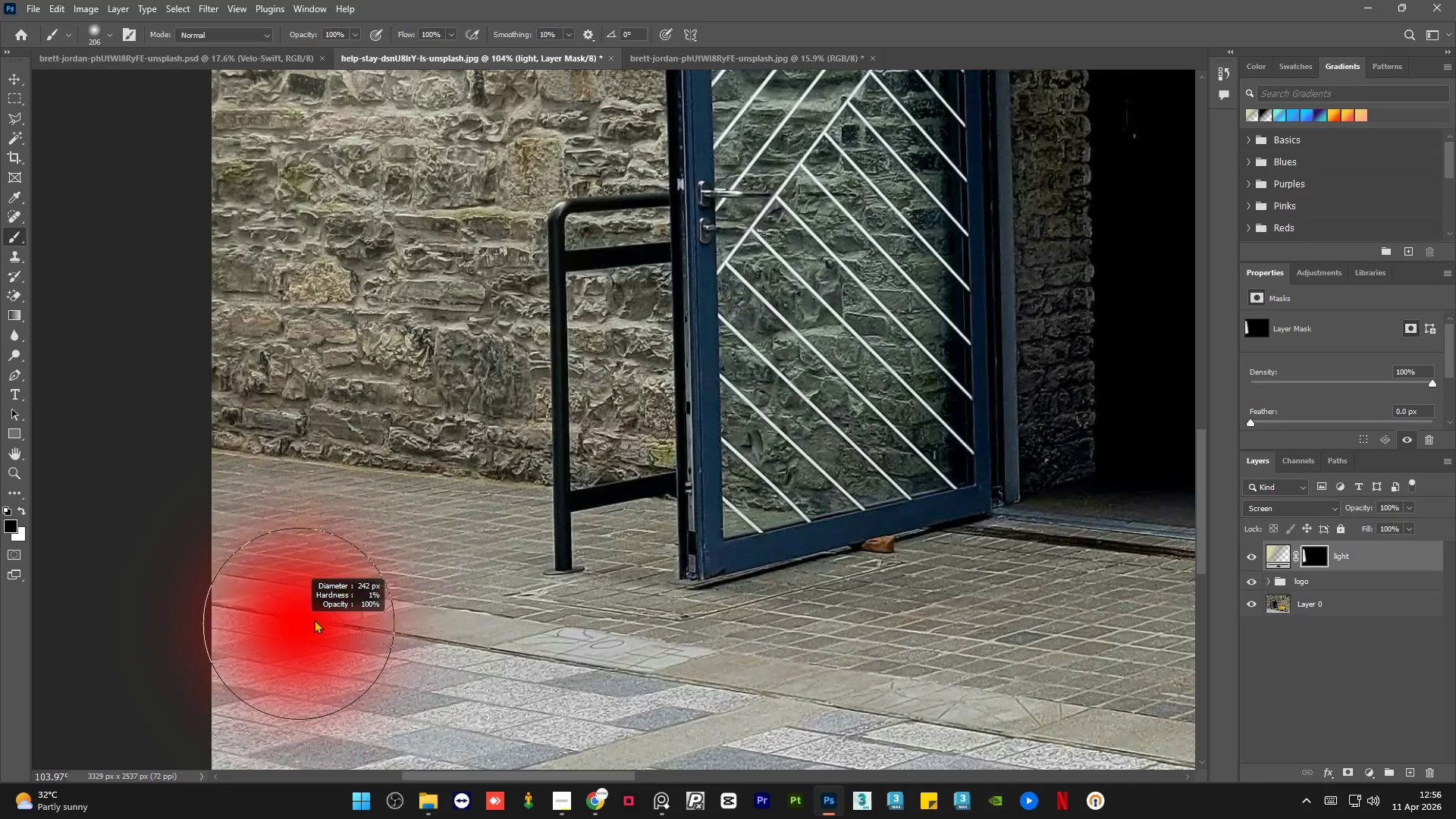 
key(Alt+AltLeft)
 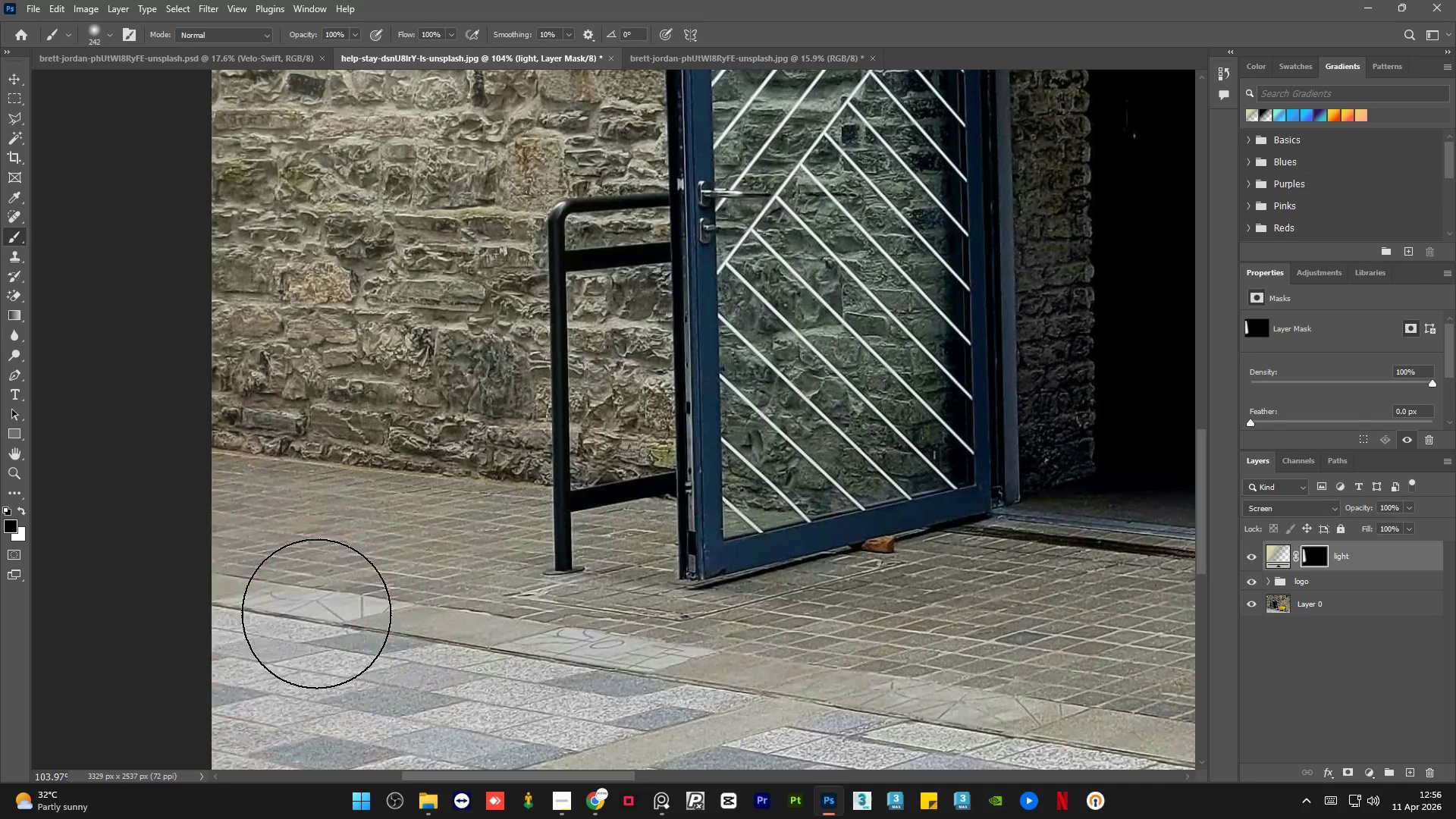 
scroll: coordinate [300, 625], scroll_direction: up, amount: 12.0
 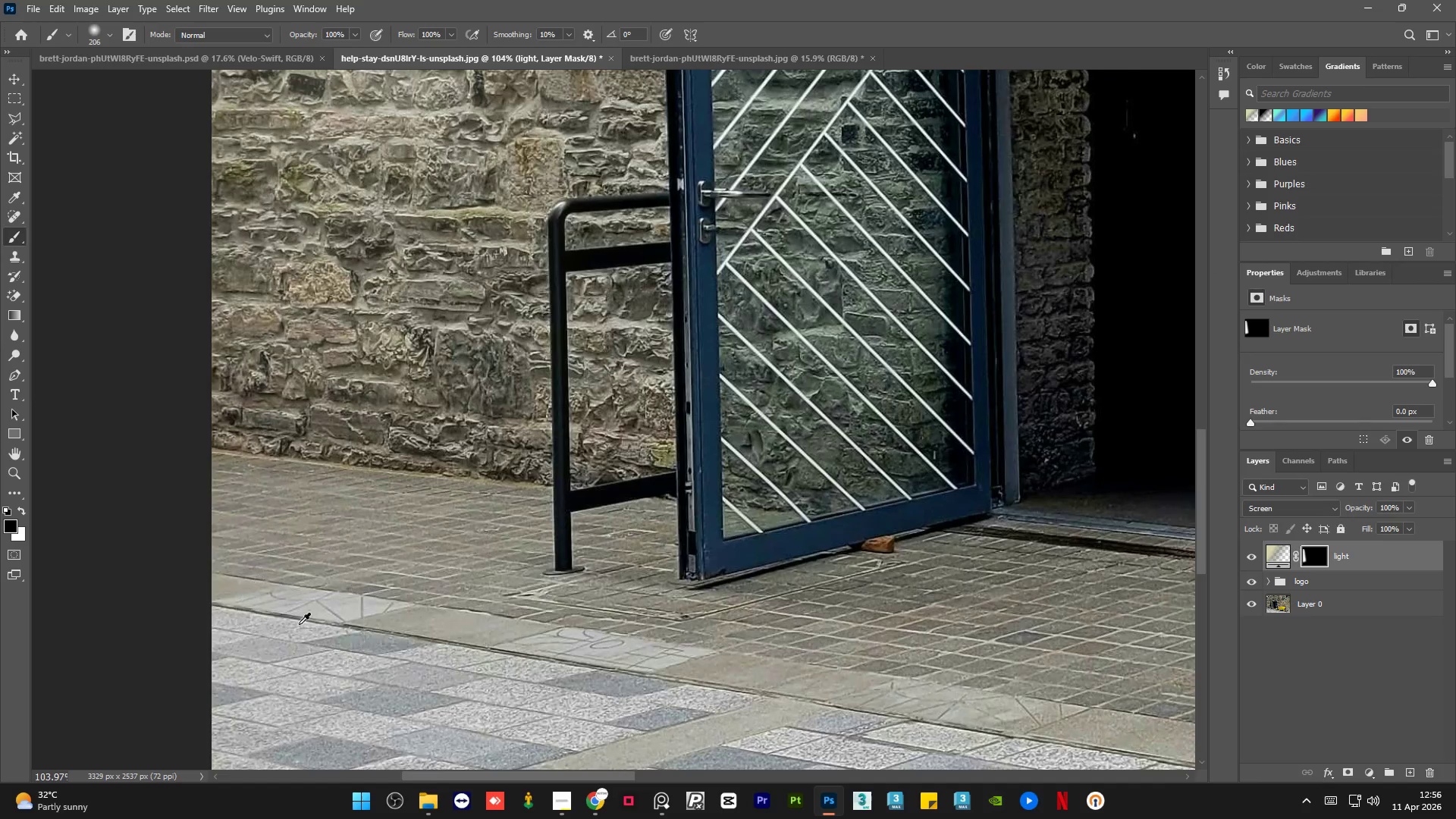 
left_click_drag(start_coordinate=[327, 601], to_coordinate=[288, 570])
 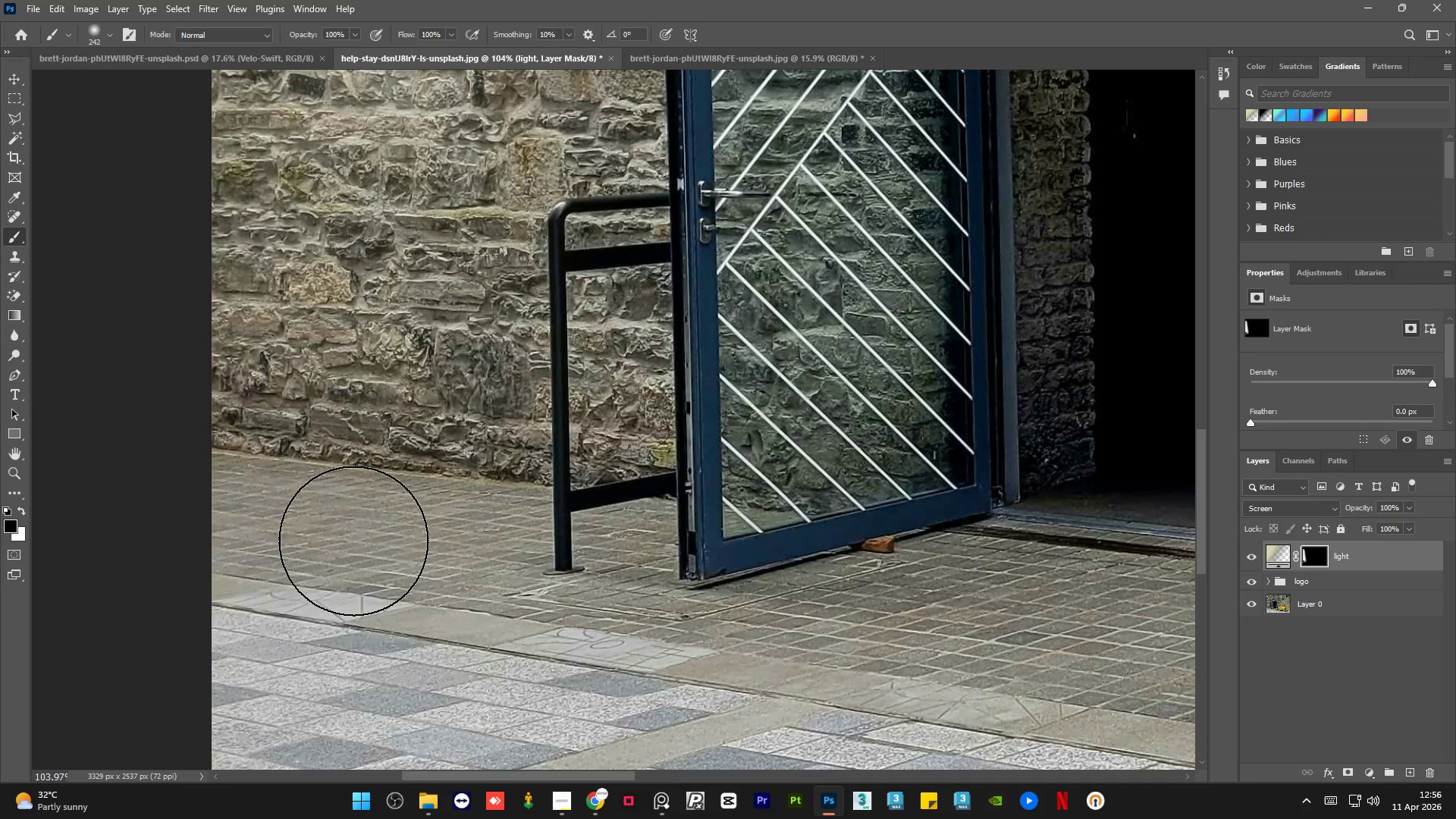 
key(X)
 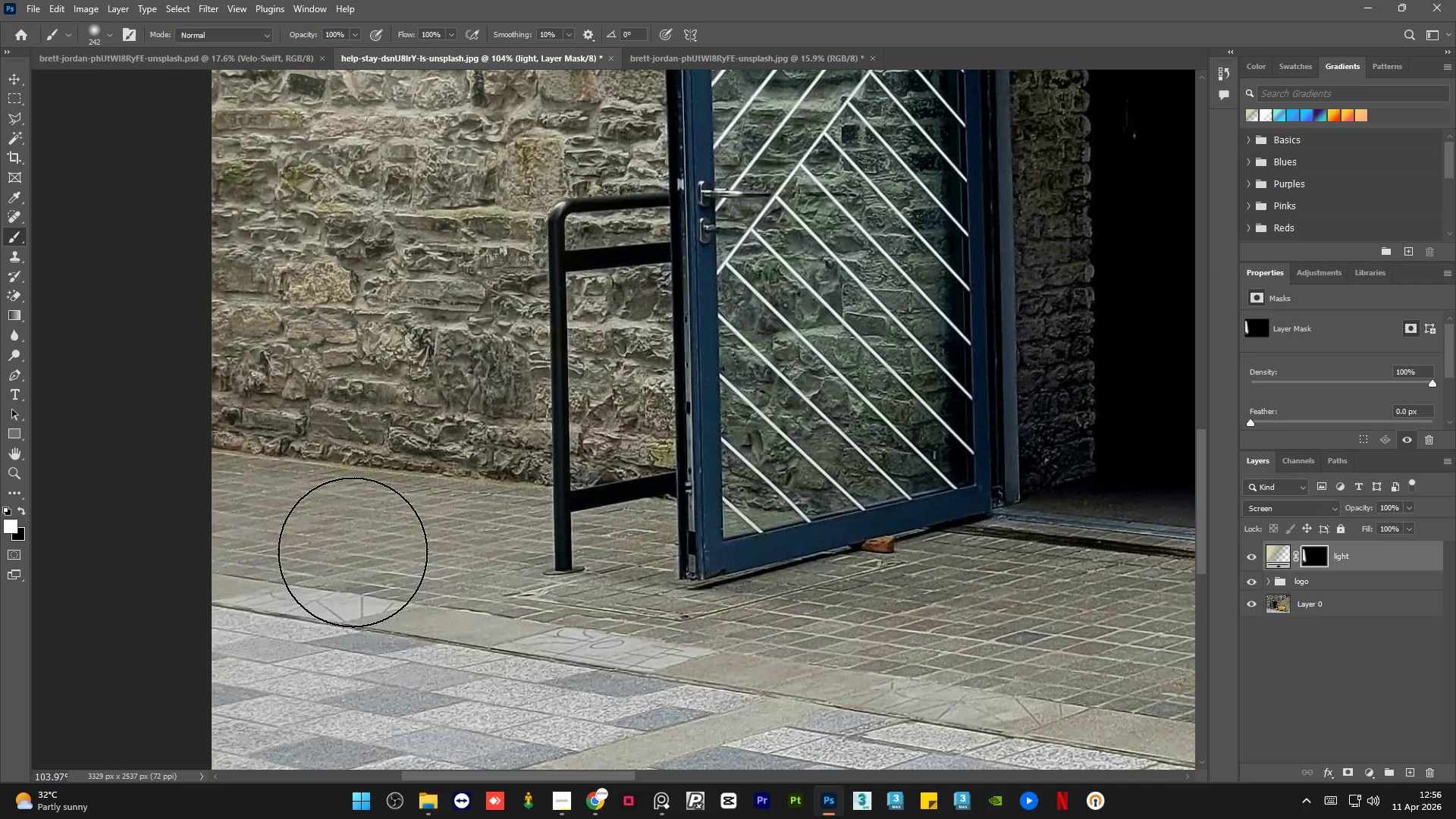 
left_click_drag(start_coordinate=[321, 563], to_coordinate=[211, 576])
 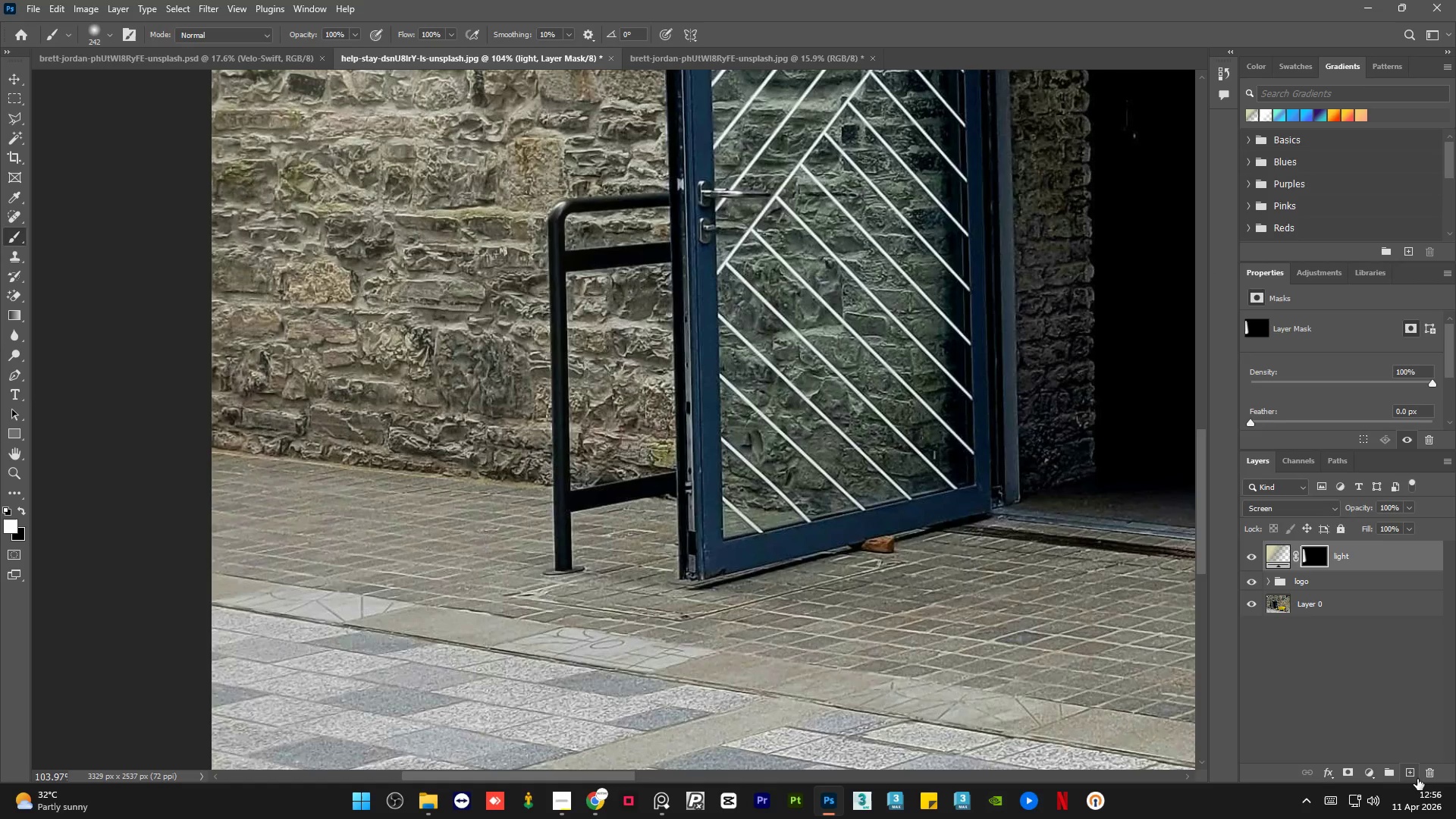 
left_click([1409, 777])
 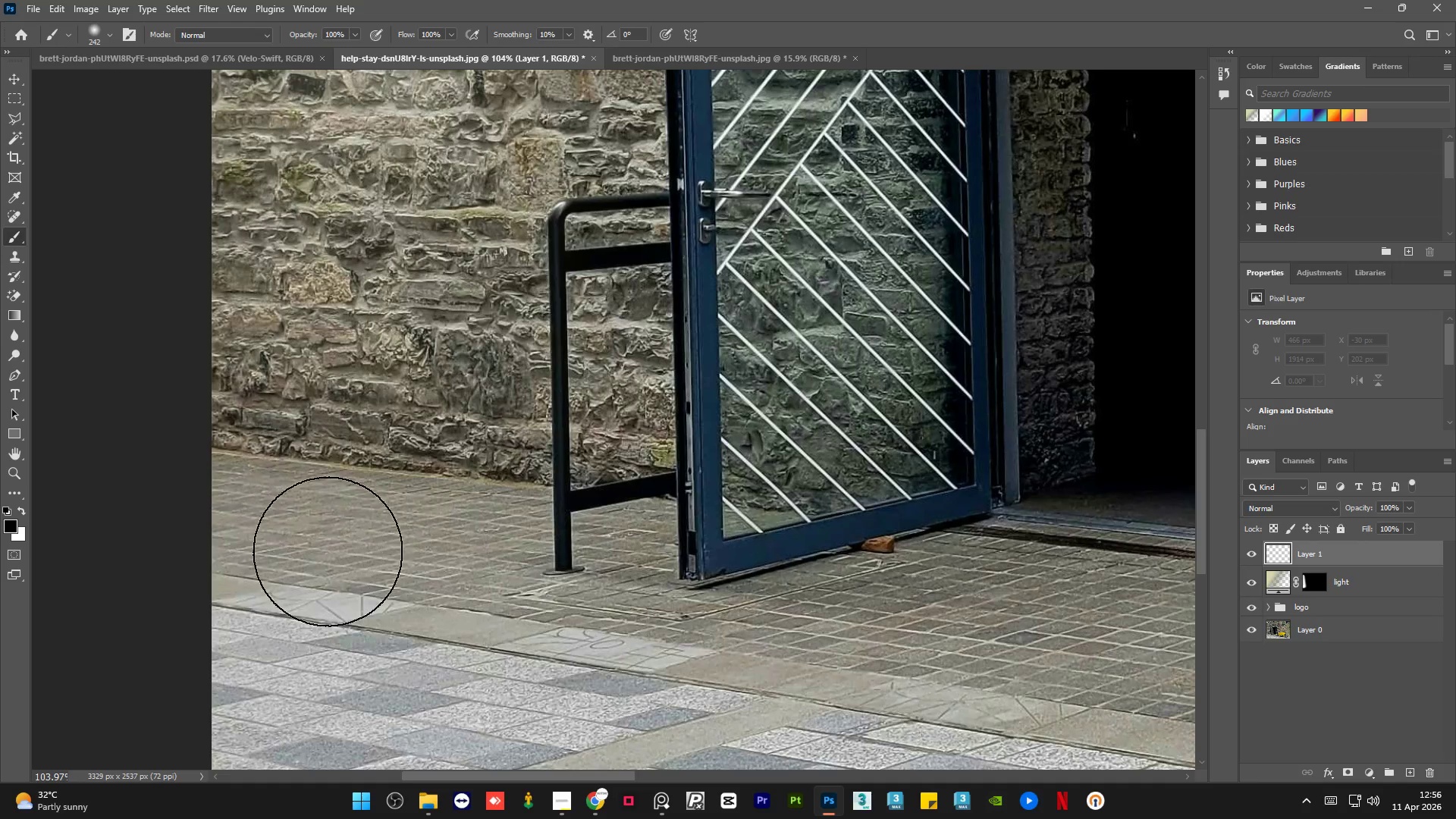 
left_click_drag(start_coordinate=[263, 558], to_coordinate=[283, 575])
 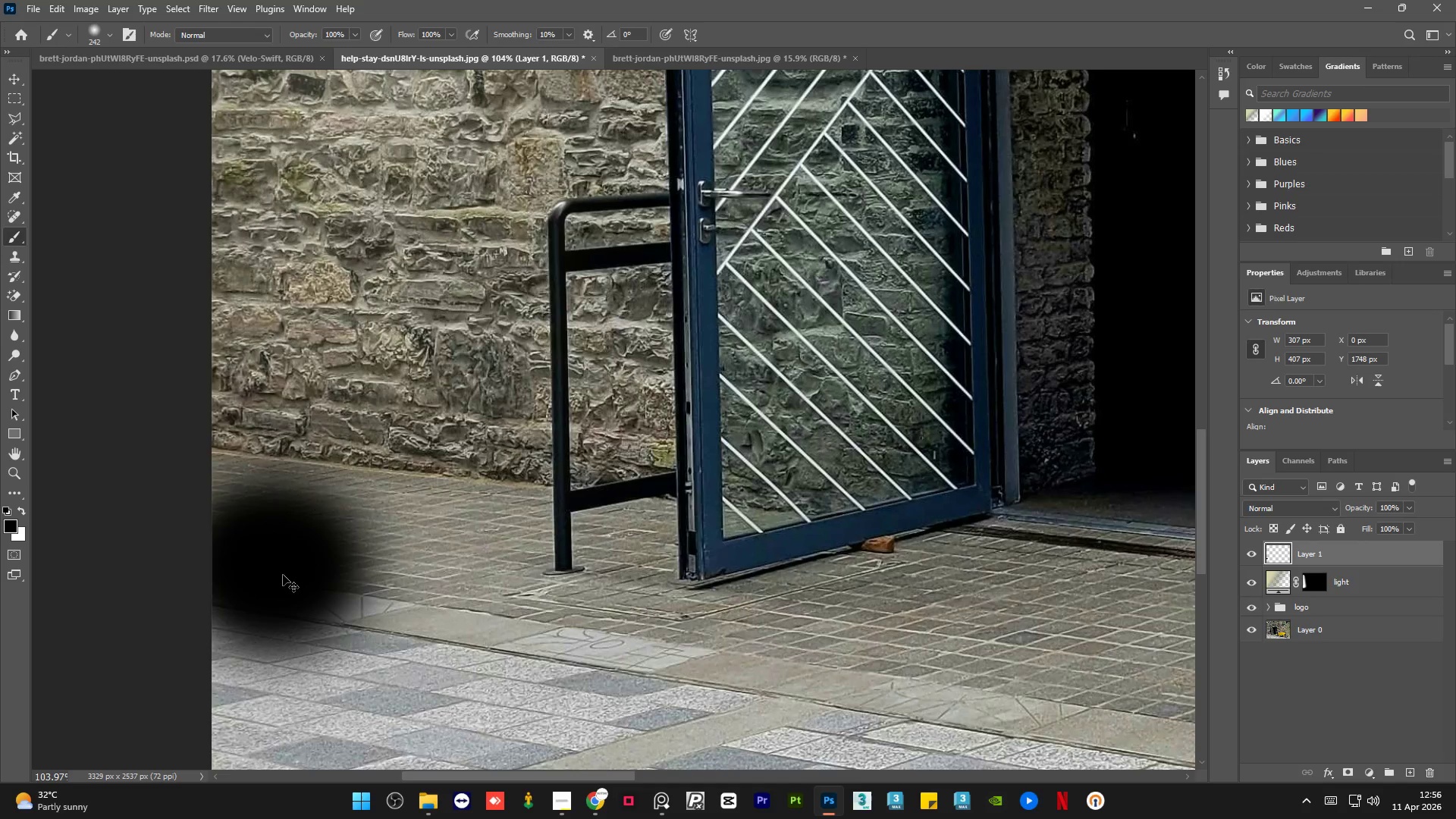 
key(Control+Z)
 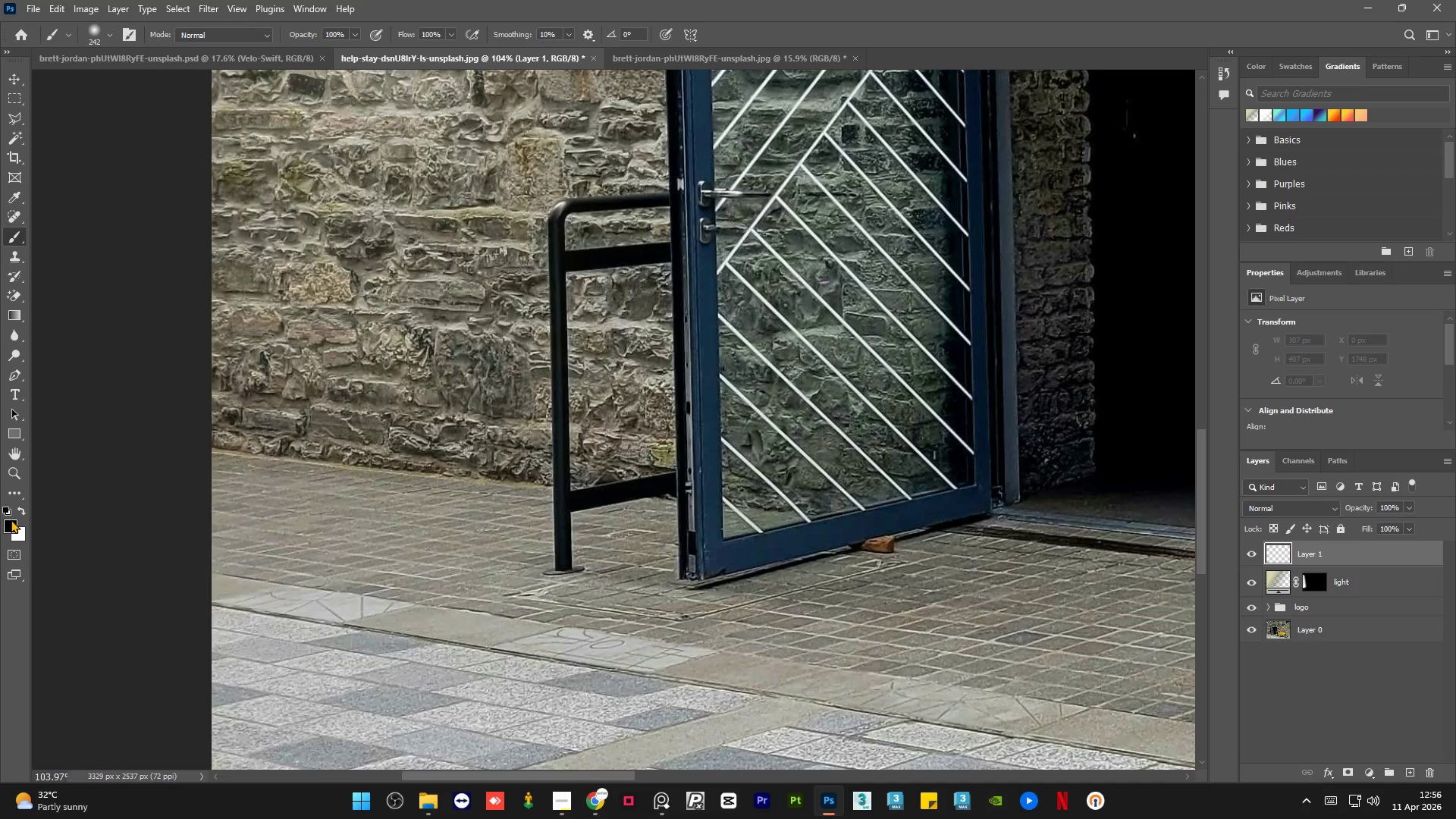 
left_click([11, 526])
 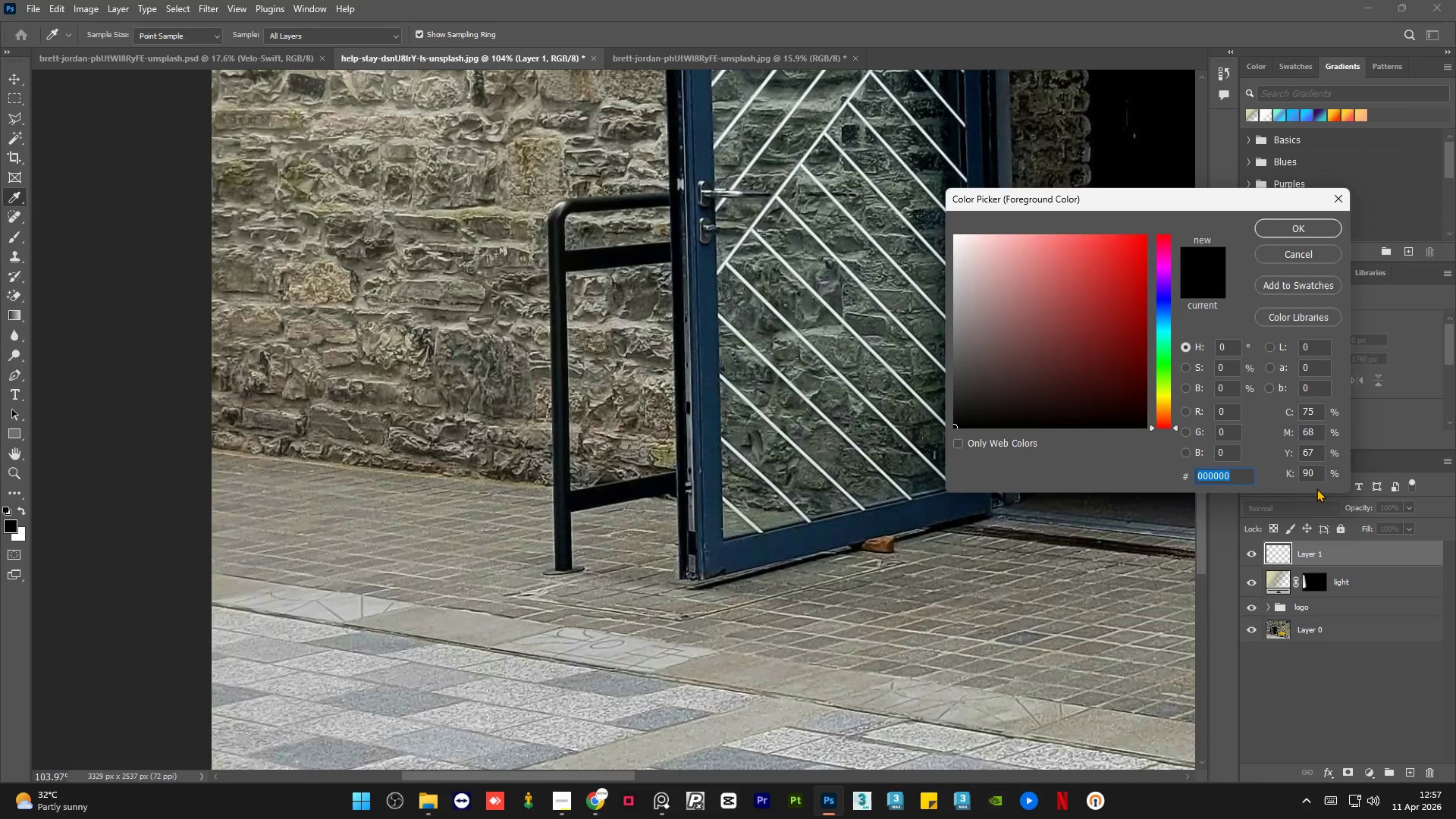 
key(Control+V)
 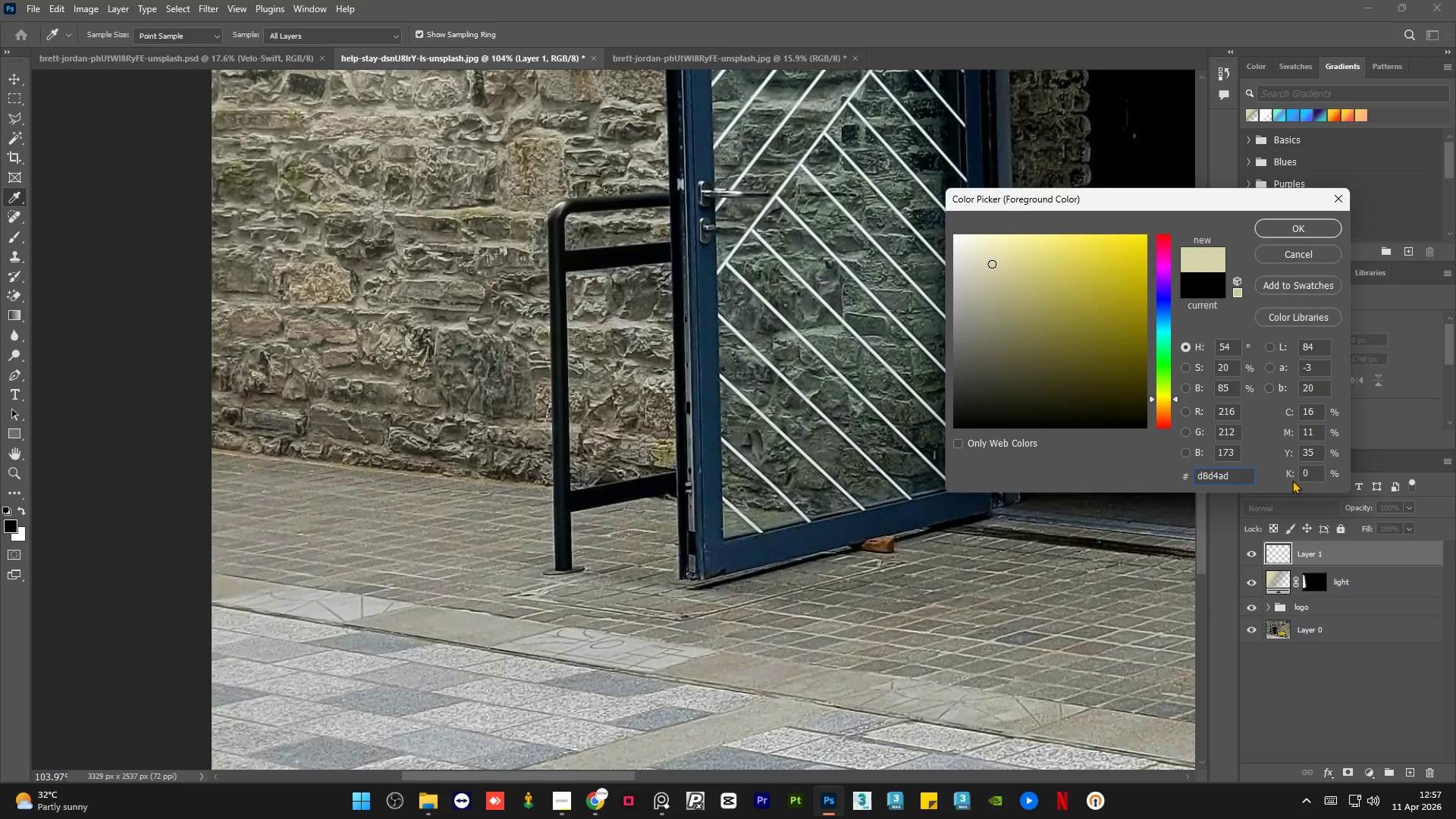 
key(Enter)
 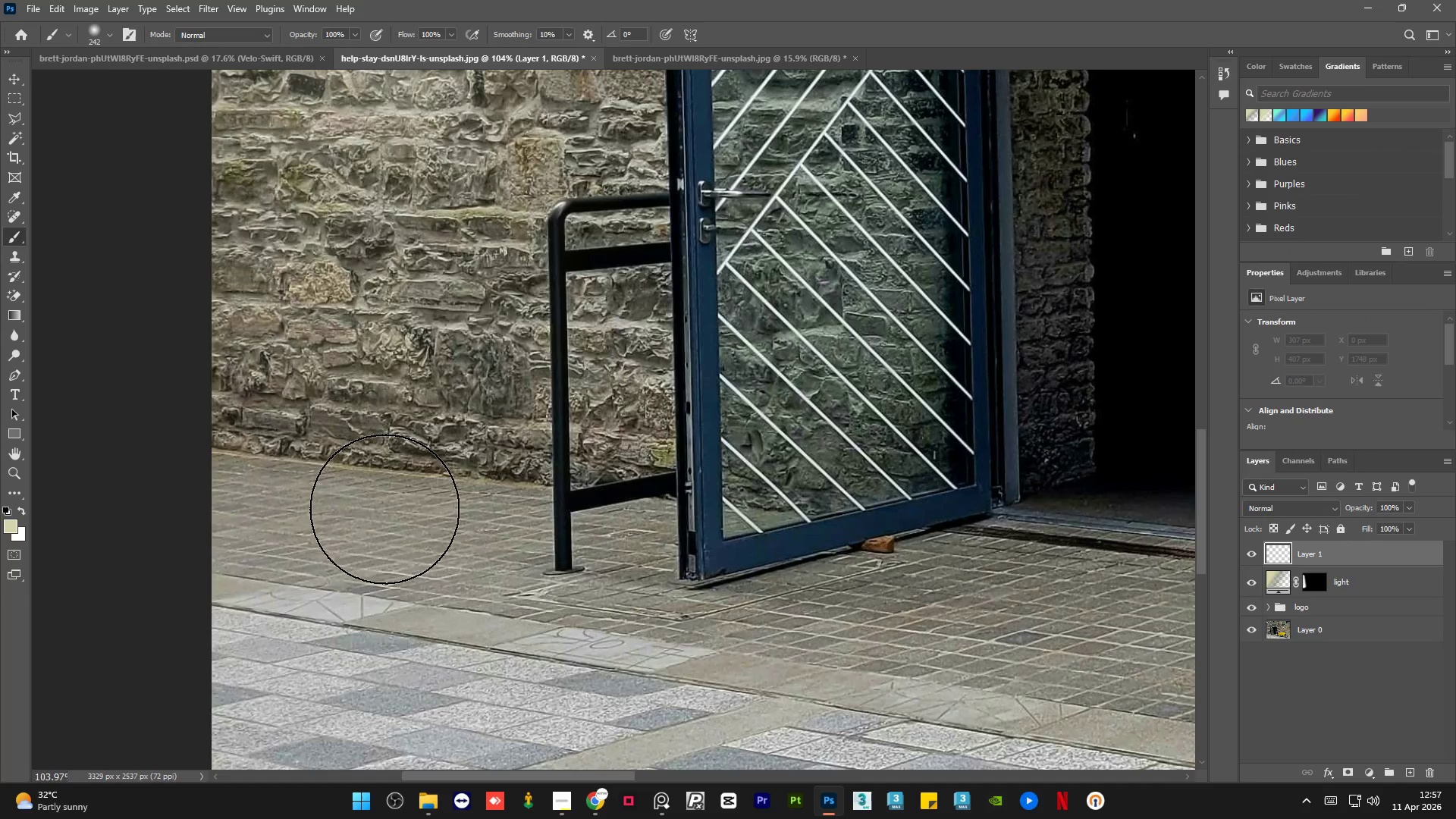 
left_click_drag(start_coordinate=[339, 558], to_coordinate=[375, 593])
 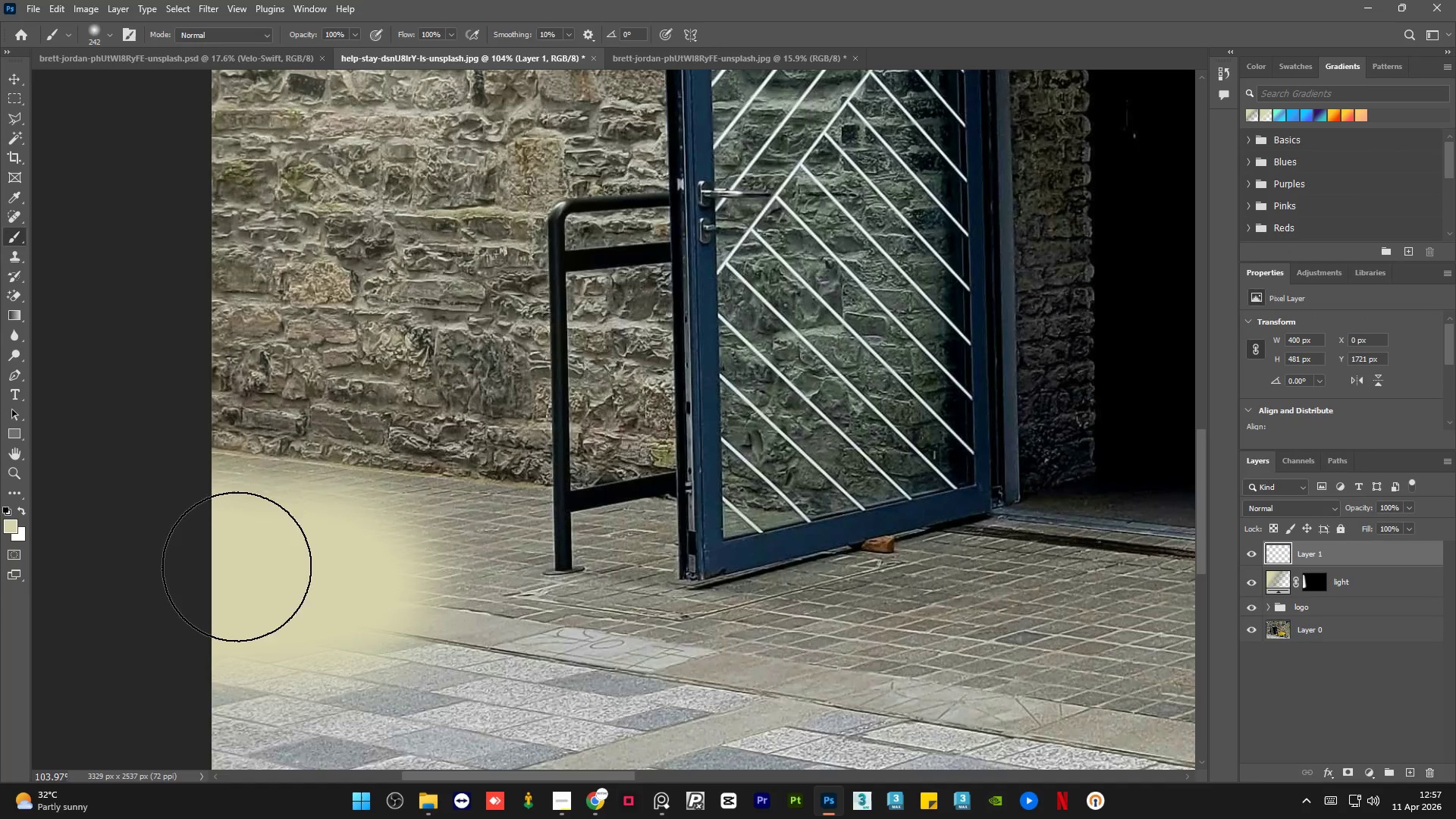 
hold_key(key=AltLeft, duration=1.51)
 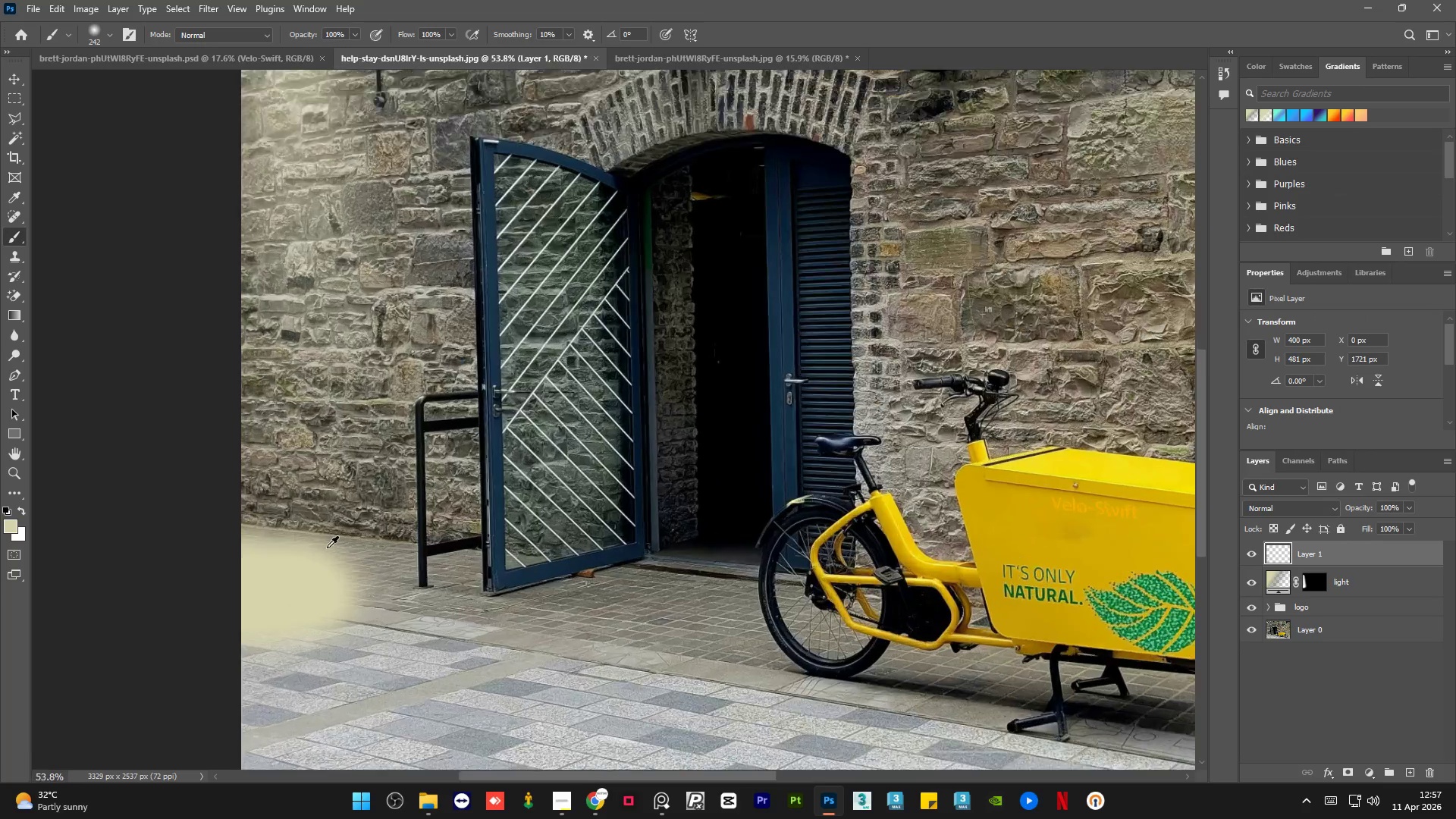 
hold_key(key=AltLeft, duration=0.7)
 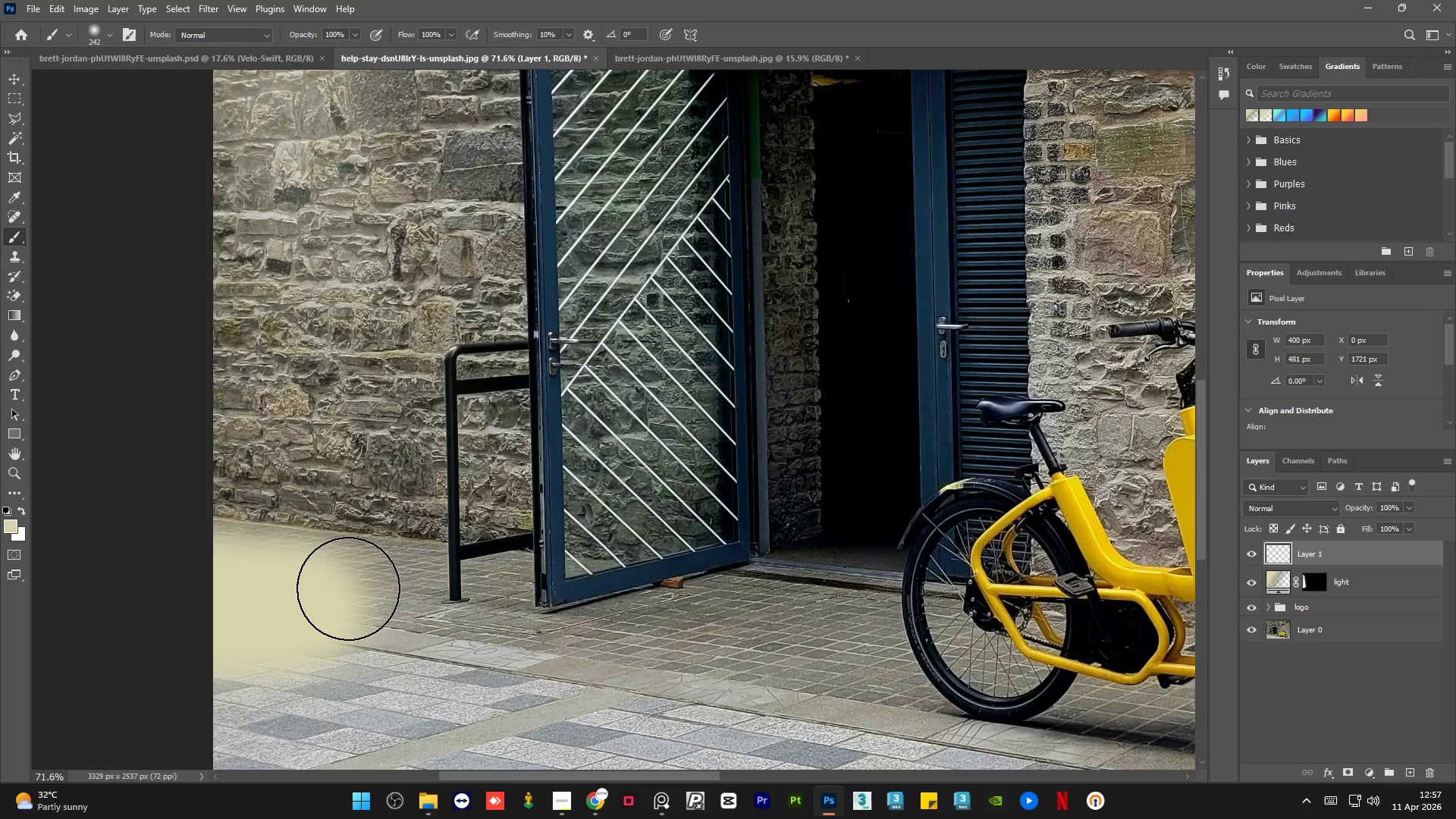 
hold_key(key=AltLeft, duration=0.5)
 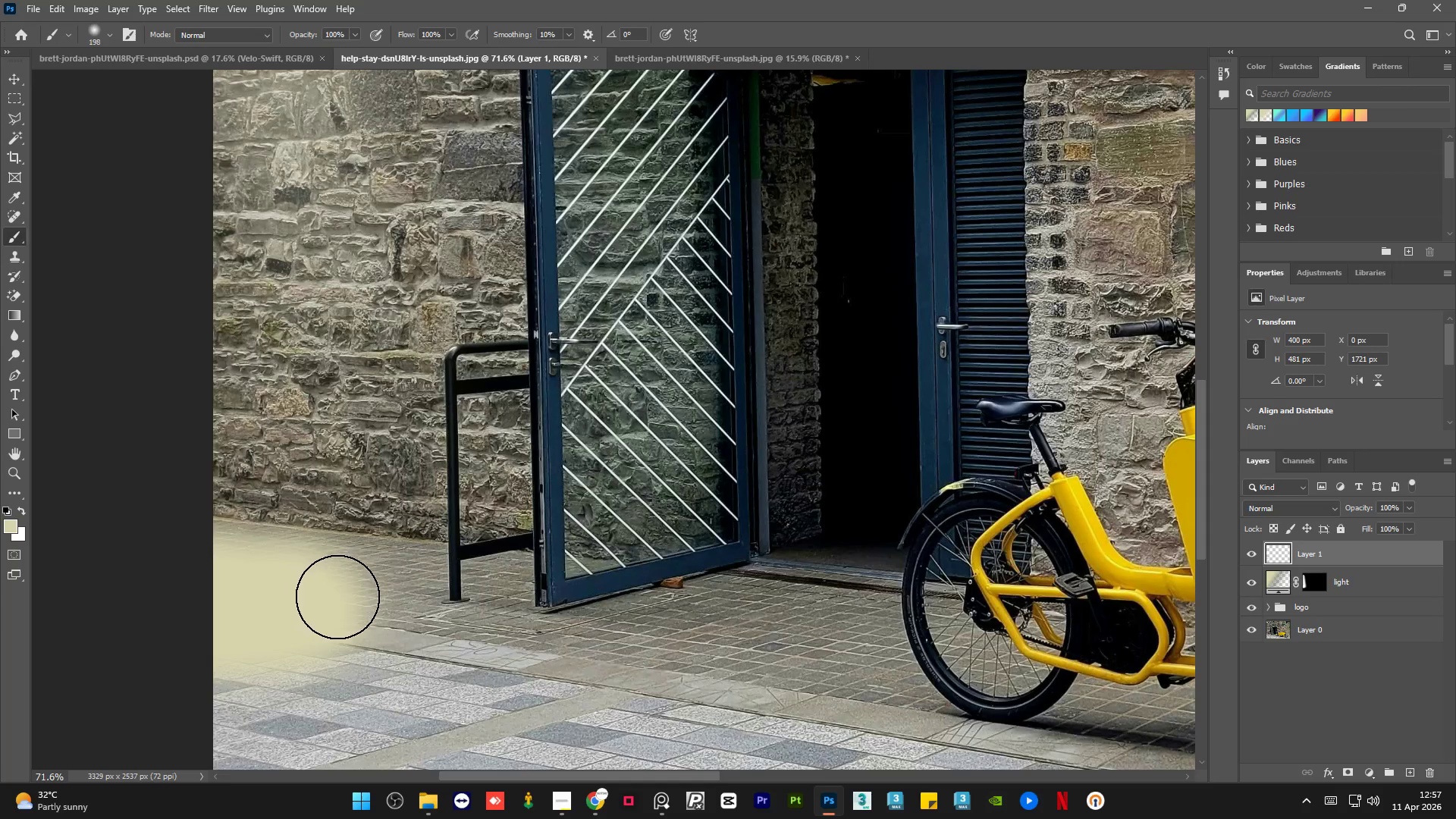 
scroll: coordinate [328, 553], scroll_direction: down, amount: 4.0
 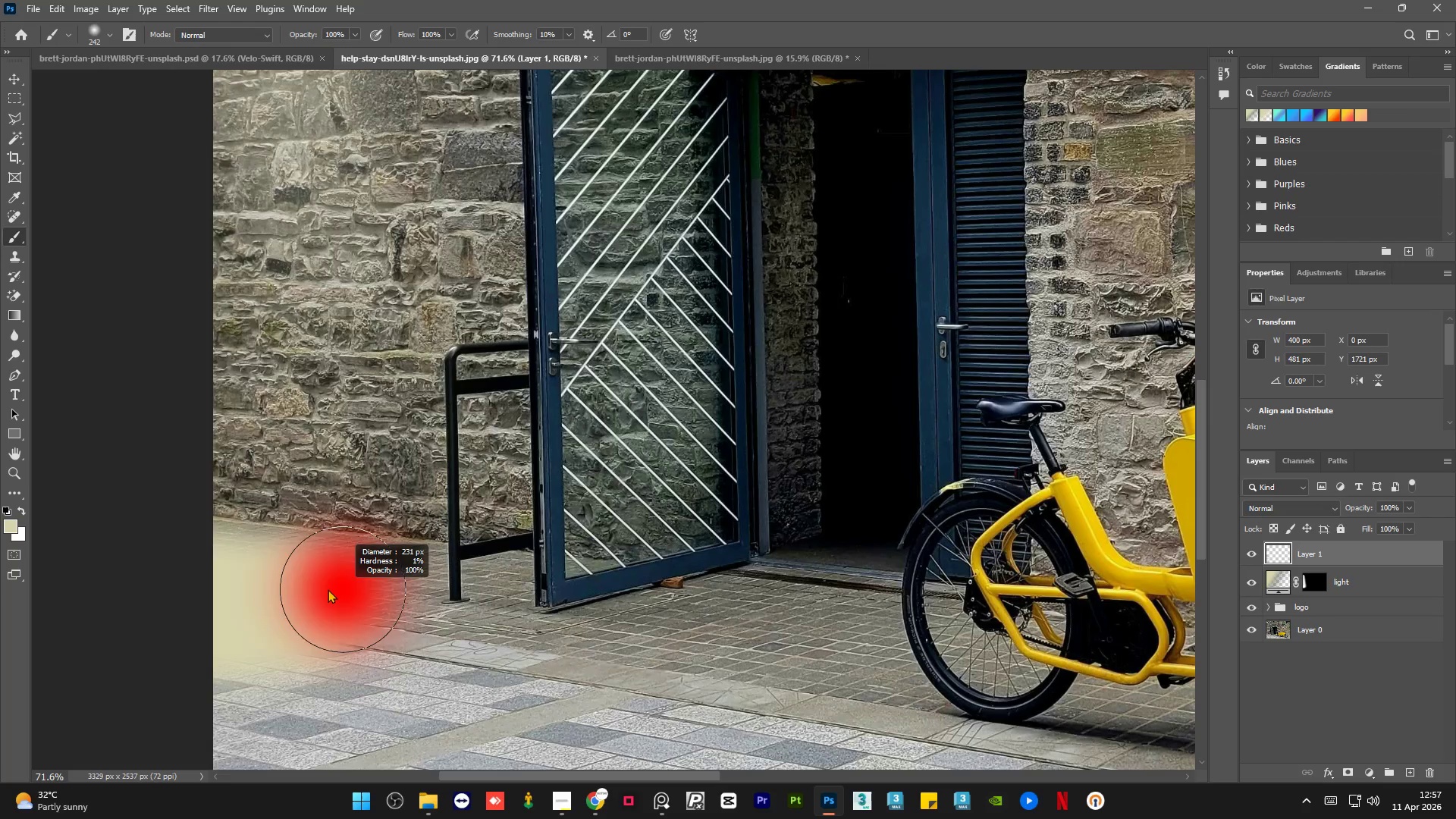 
left_click_drag(start_coordinate=[333, 598], to_coordinate=[298, 594])
 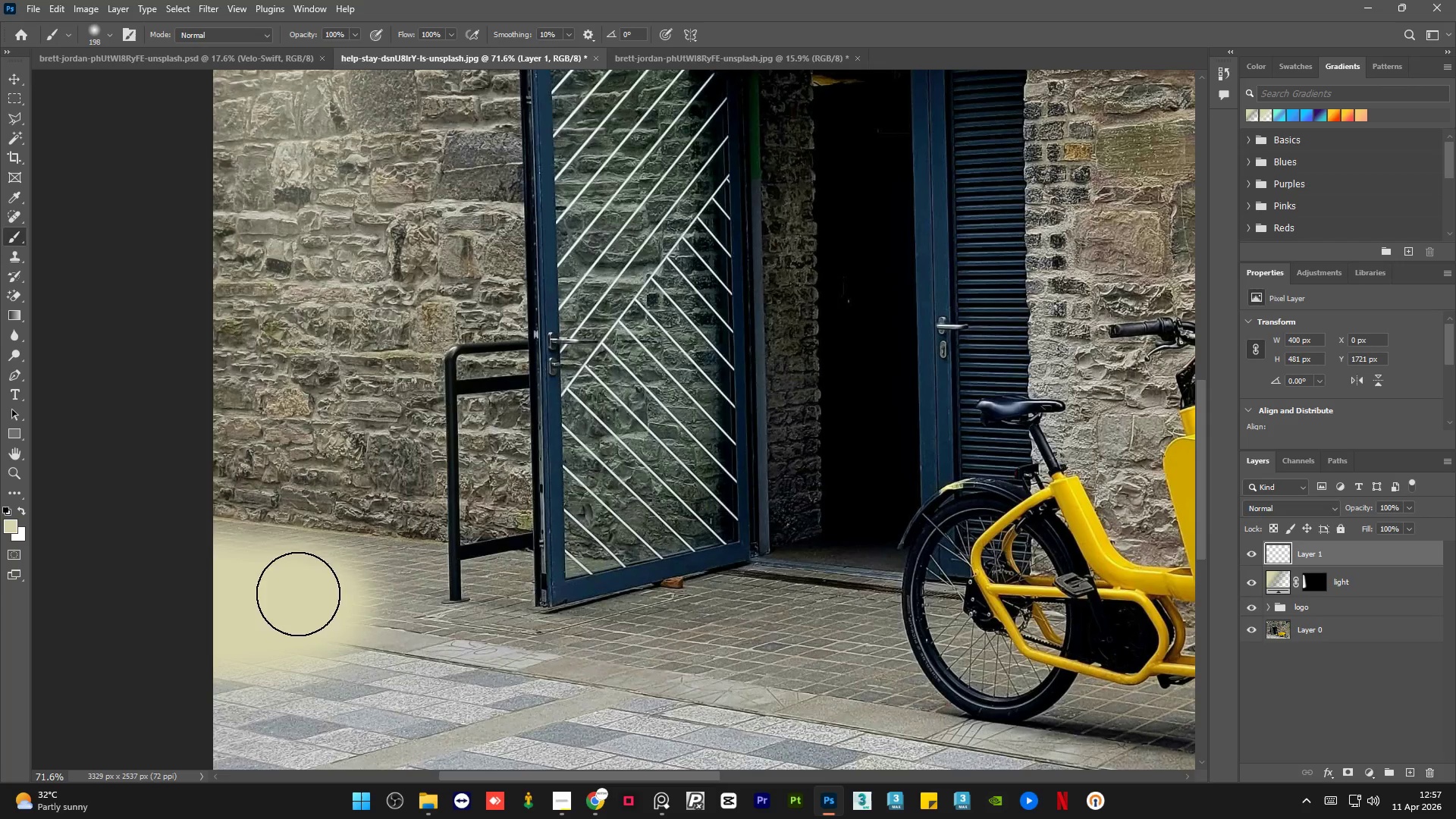 
hold_key(key=AltLeft, duration=0.7)
scroll: coordinate [384, 601], scroll_direction: down, amount: 8.0
 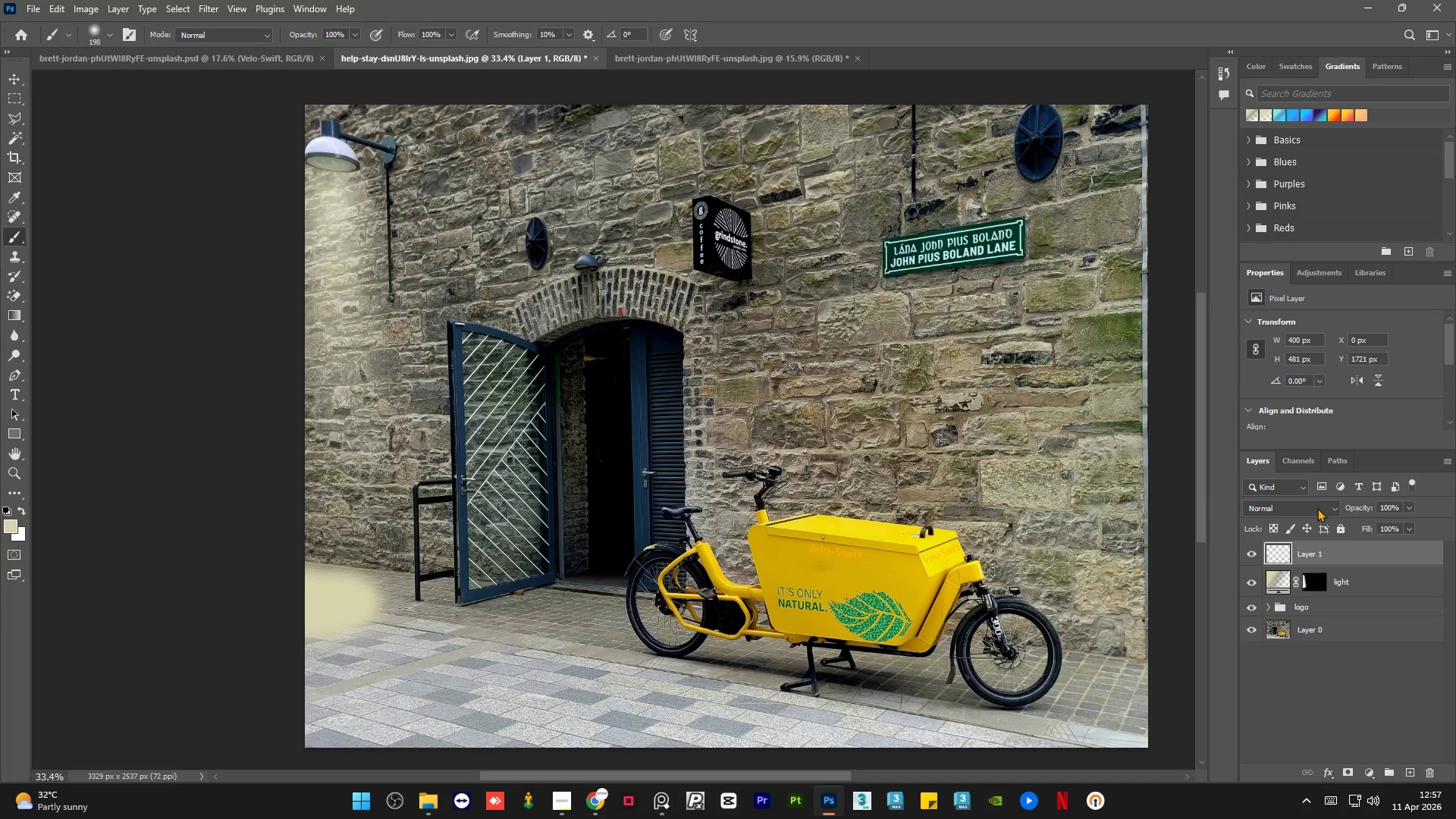 
left_click([1323, 510])
 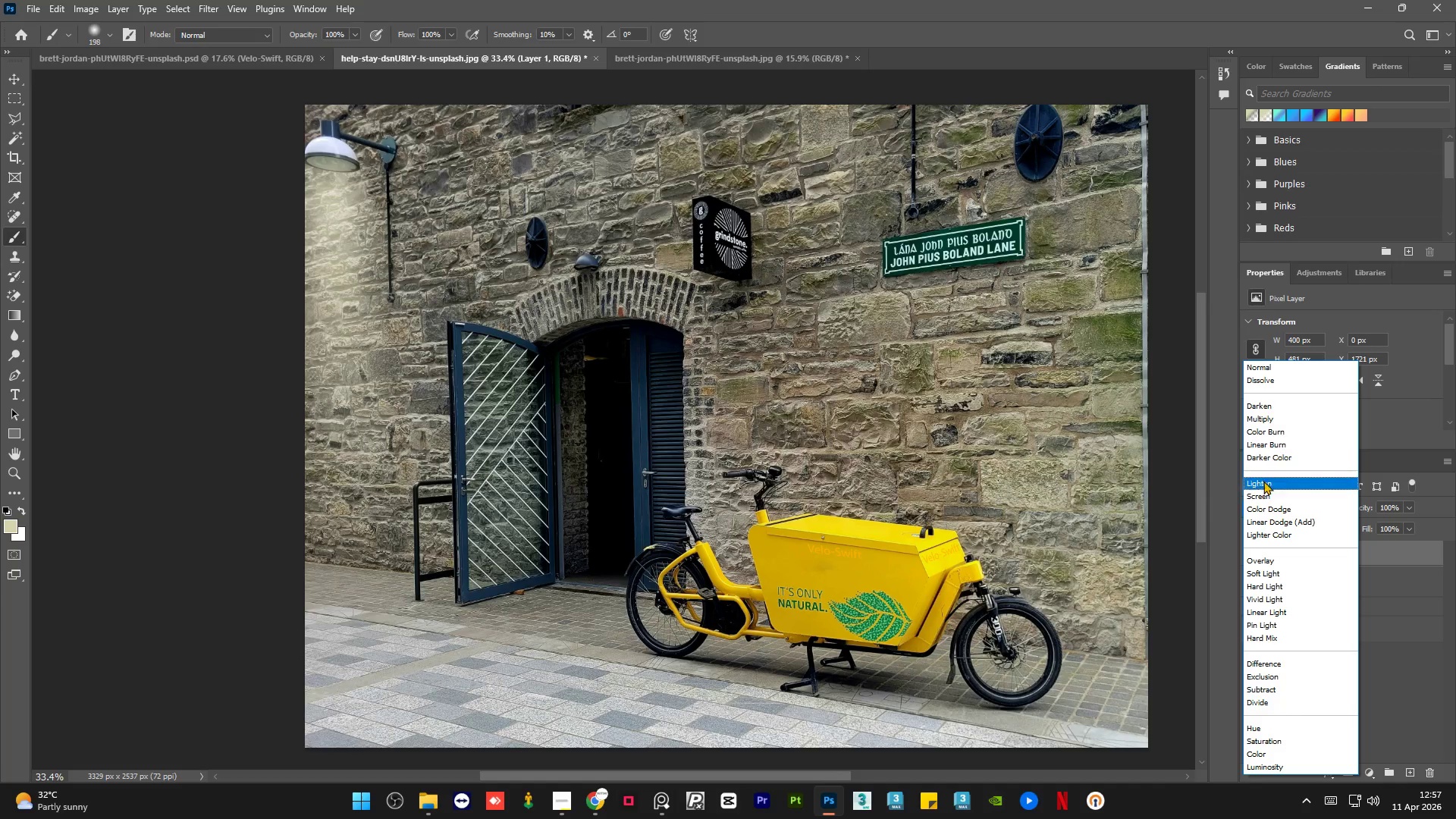 
left_click([1263, 498])
 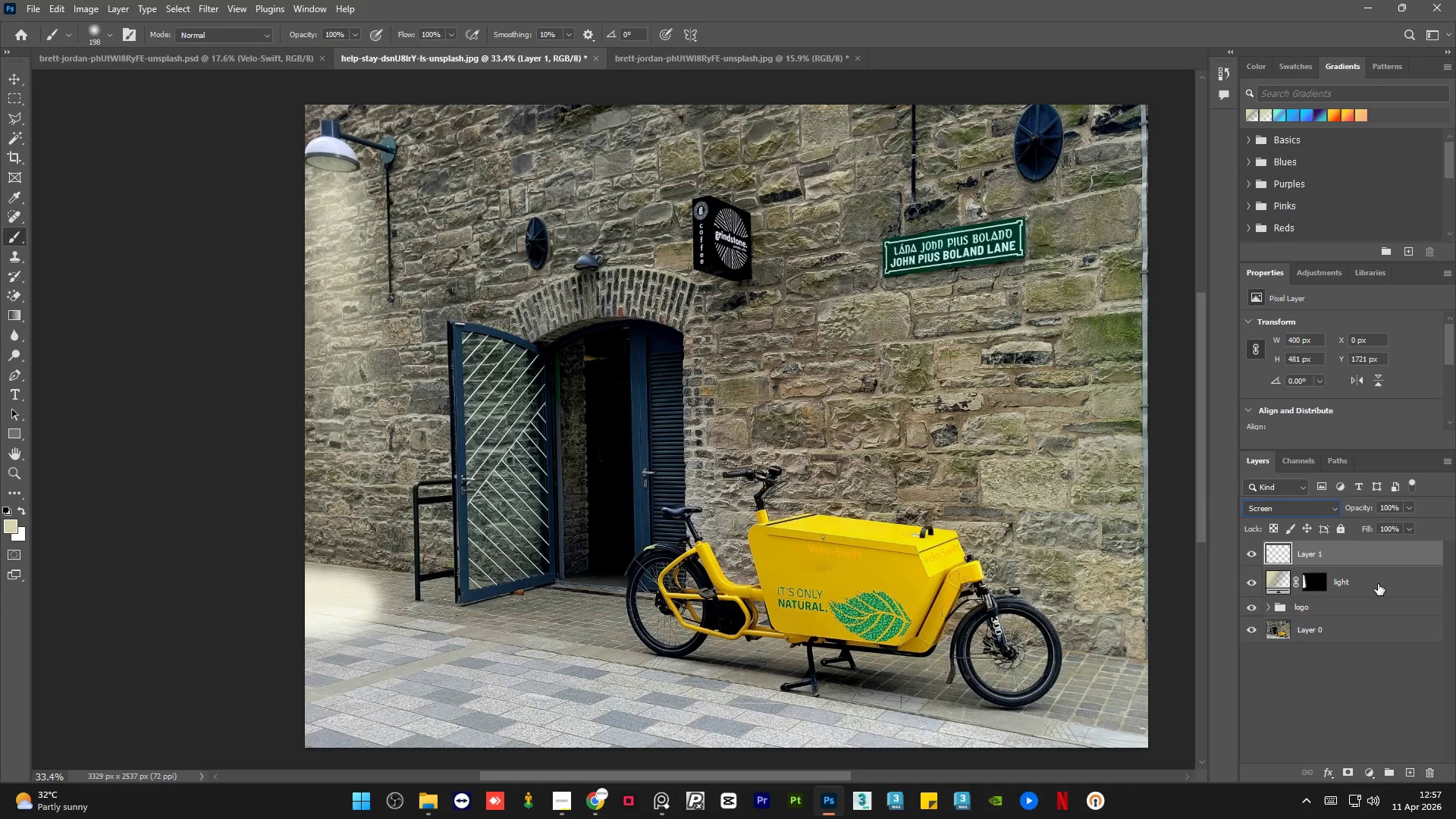 
right_click([1358, 554])
 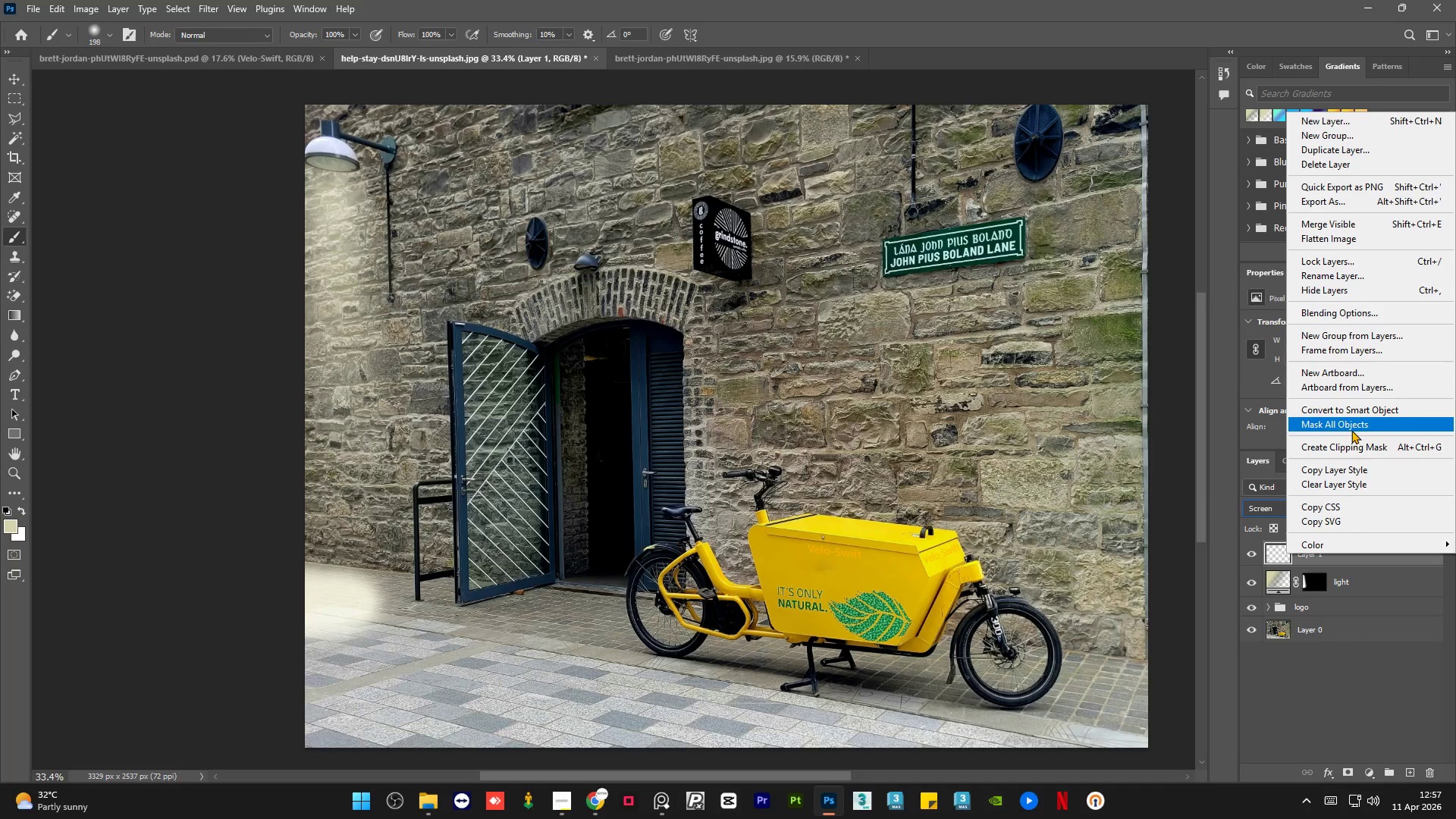 
left_click([1363, 414])
 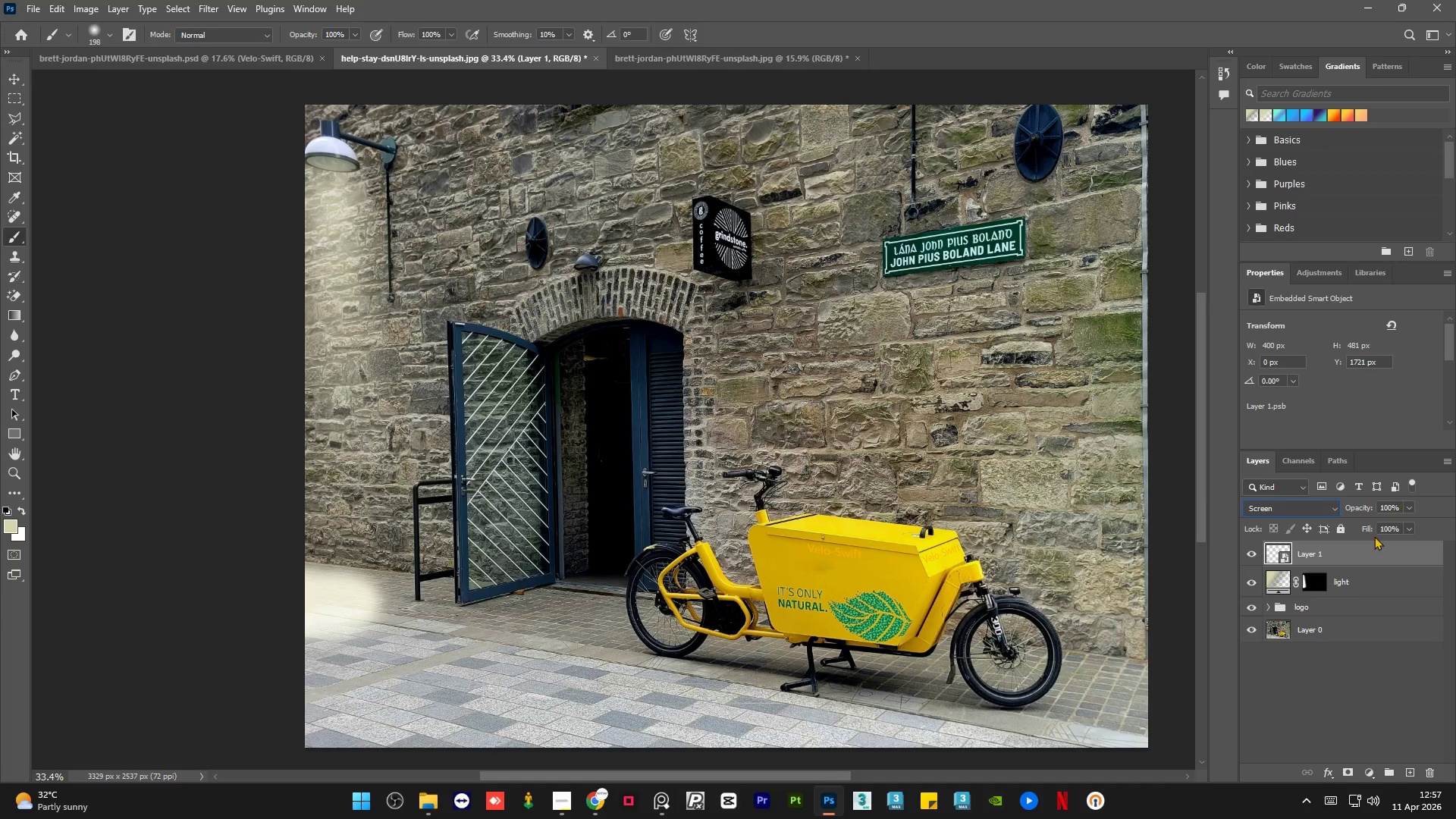 
left_click([1394, 580])
 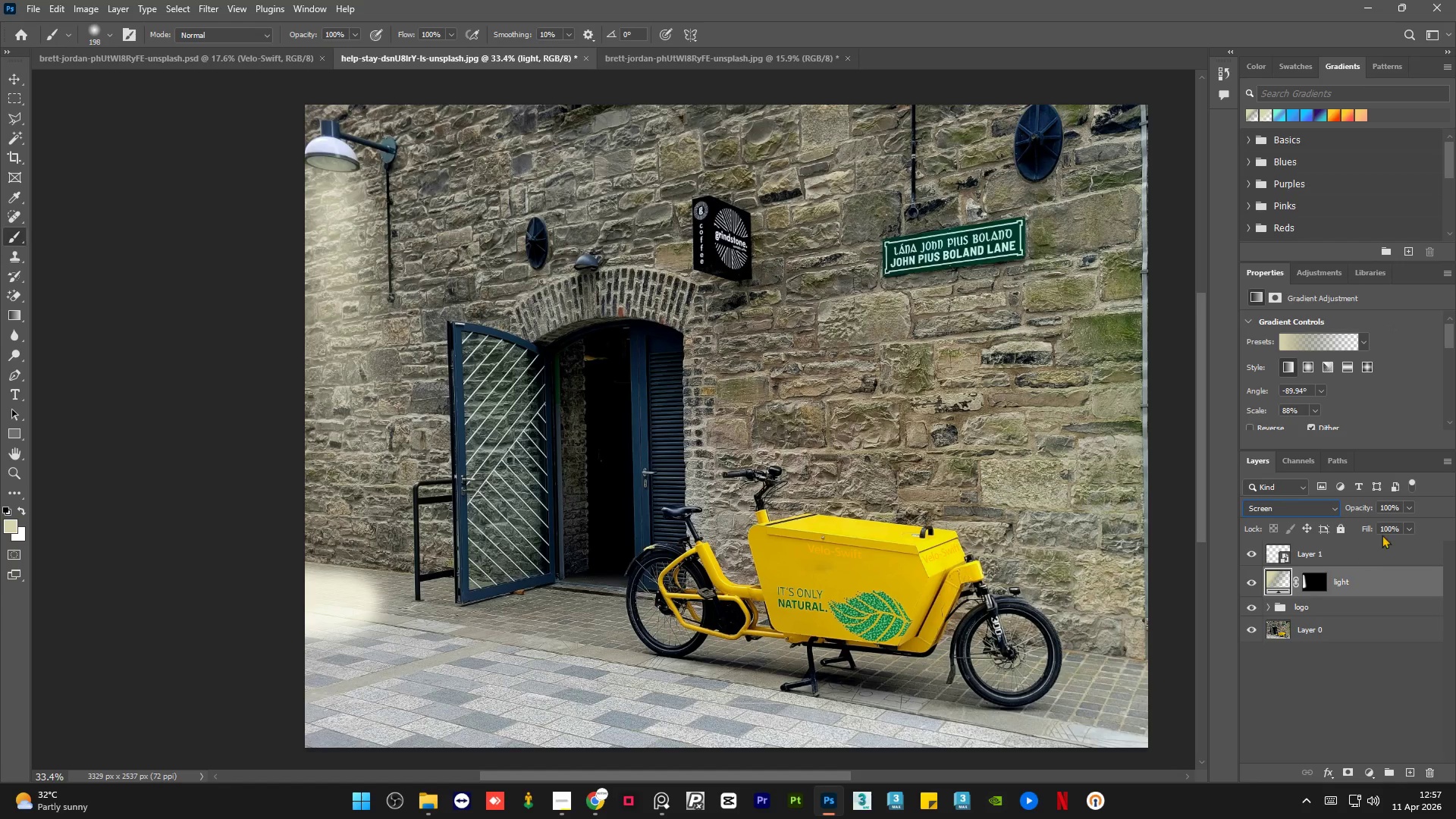 
left_click([1413, 507])
 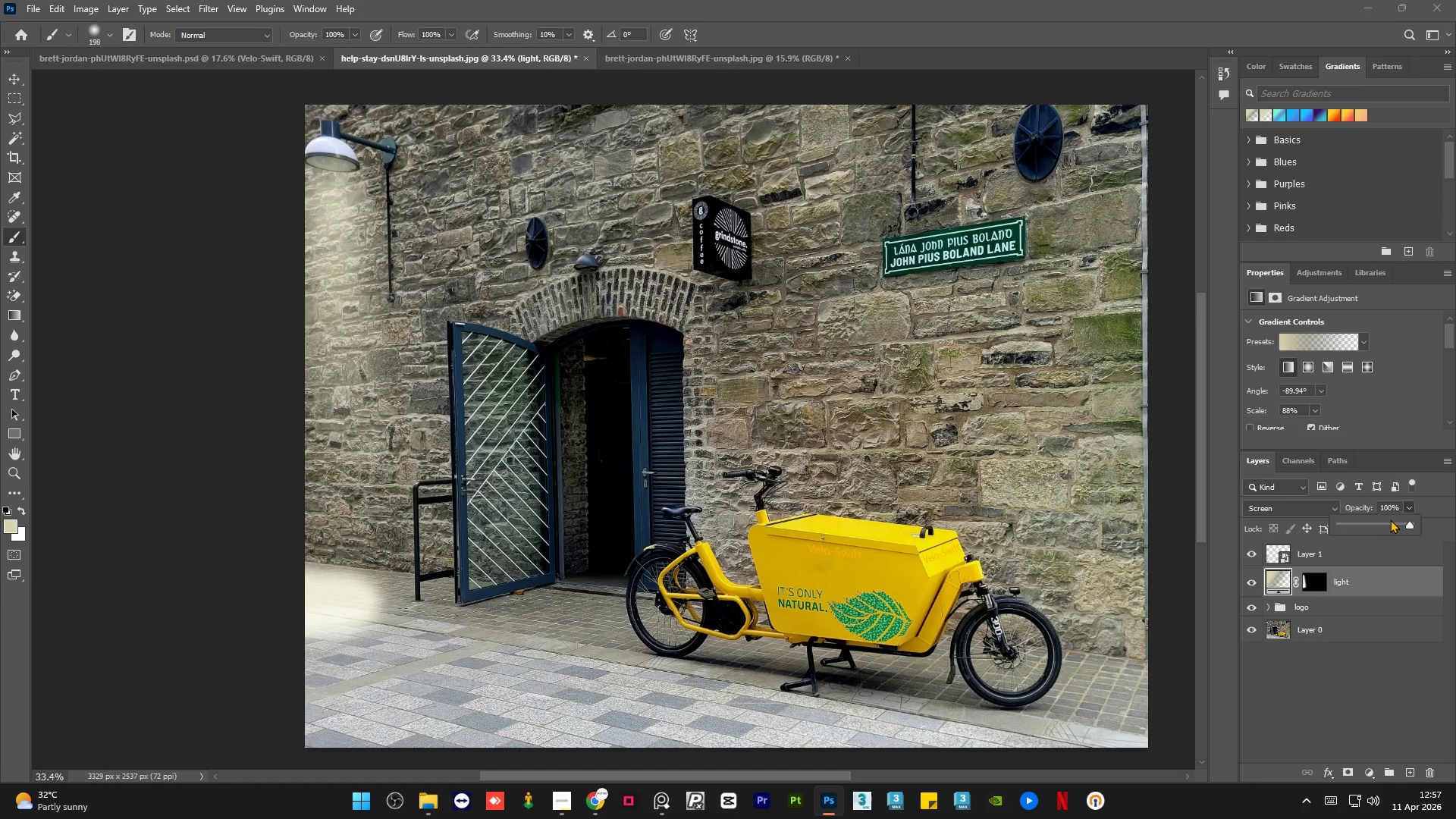 
left_click([1389, 521])
 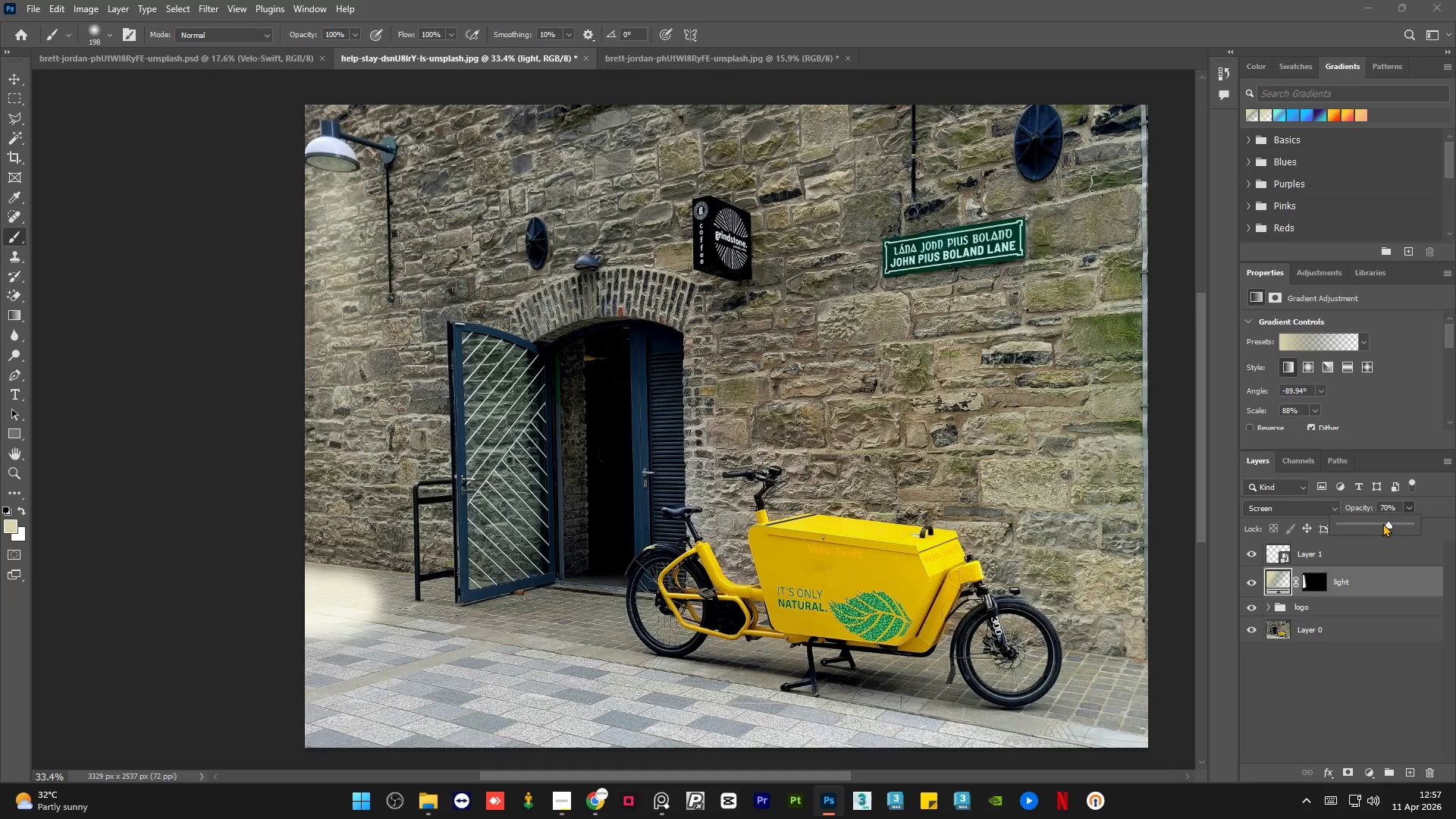 
left_click_drag(start_coordinate=[1390, 523], to_coordinate=[1432, 526])
 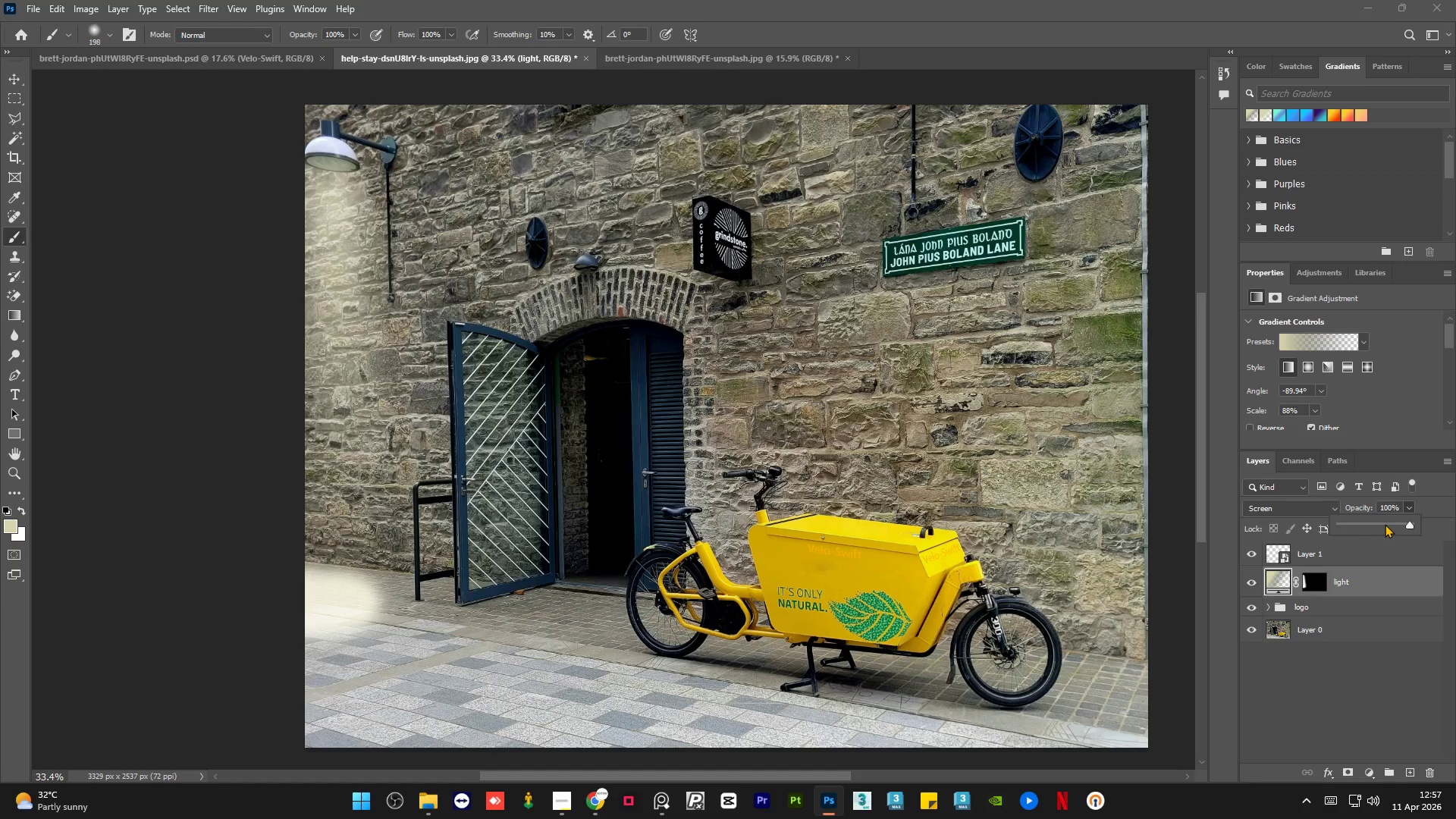 
left_click([1385, 524])
 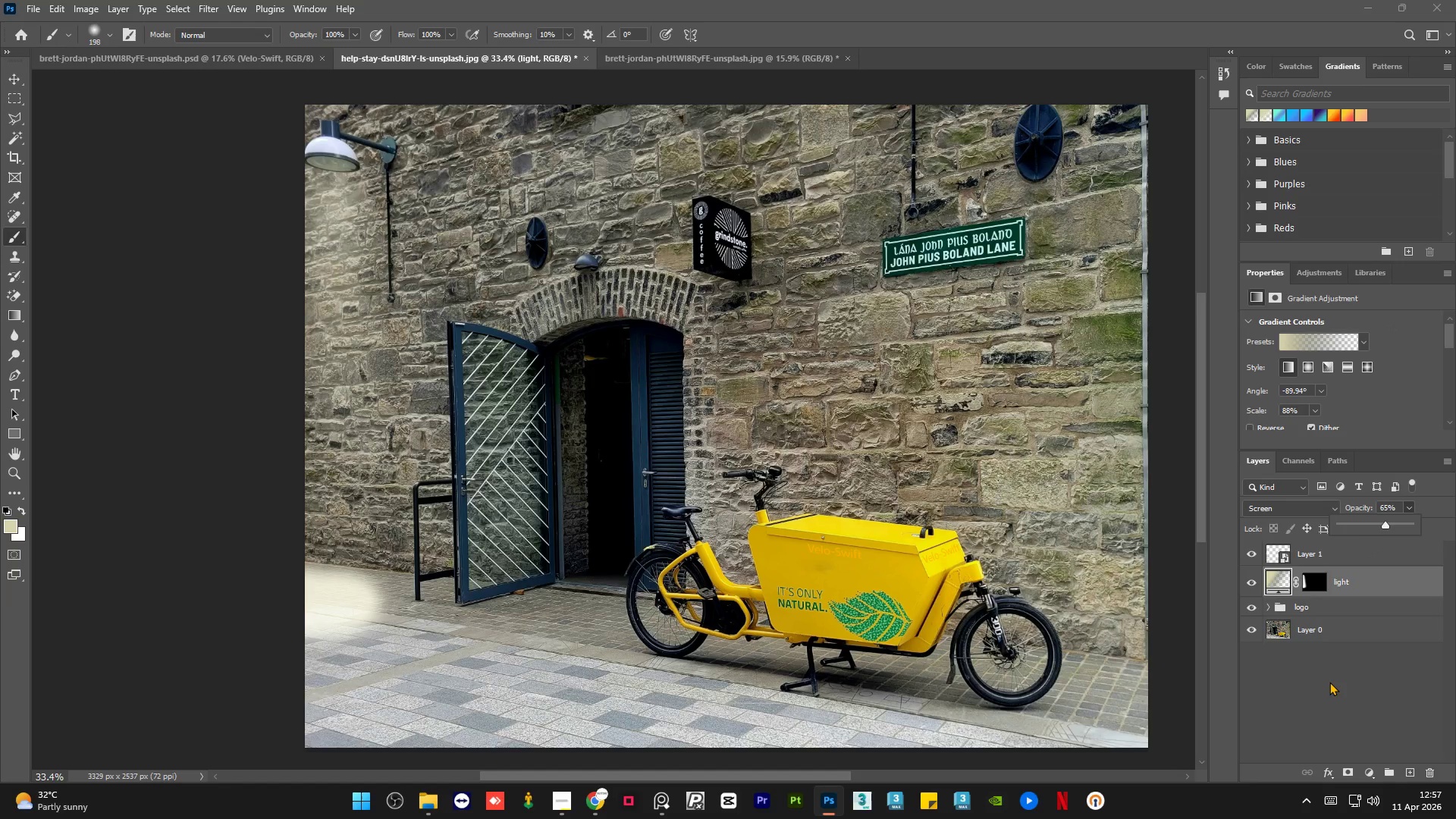 
left_click([1329, 682])
 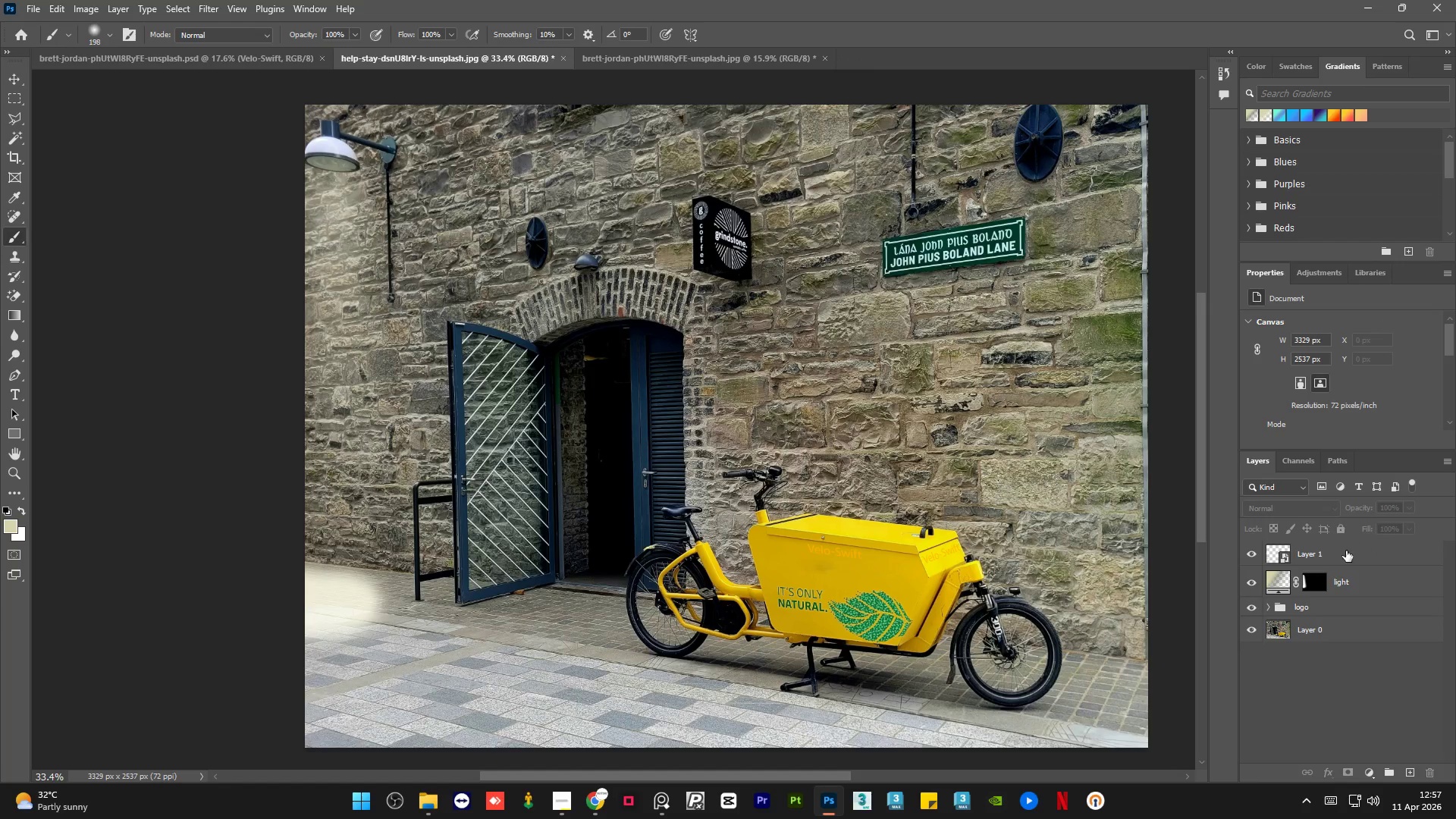 
left_click([1345, 552])
 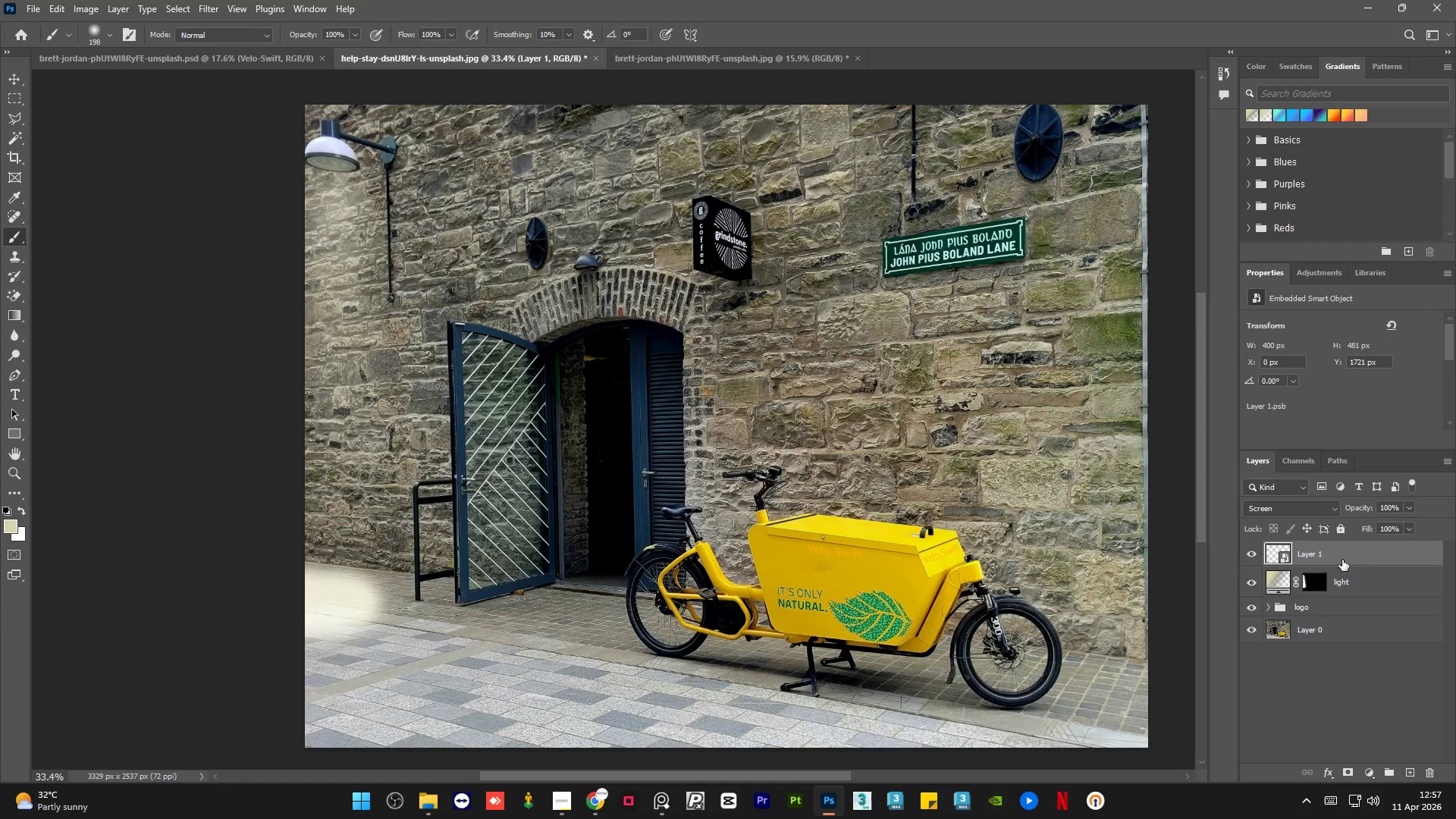 
left_click([1352, 770])
 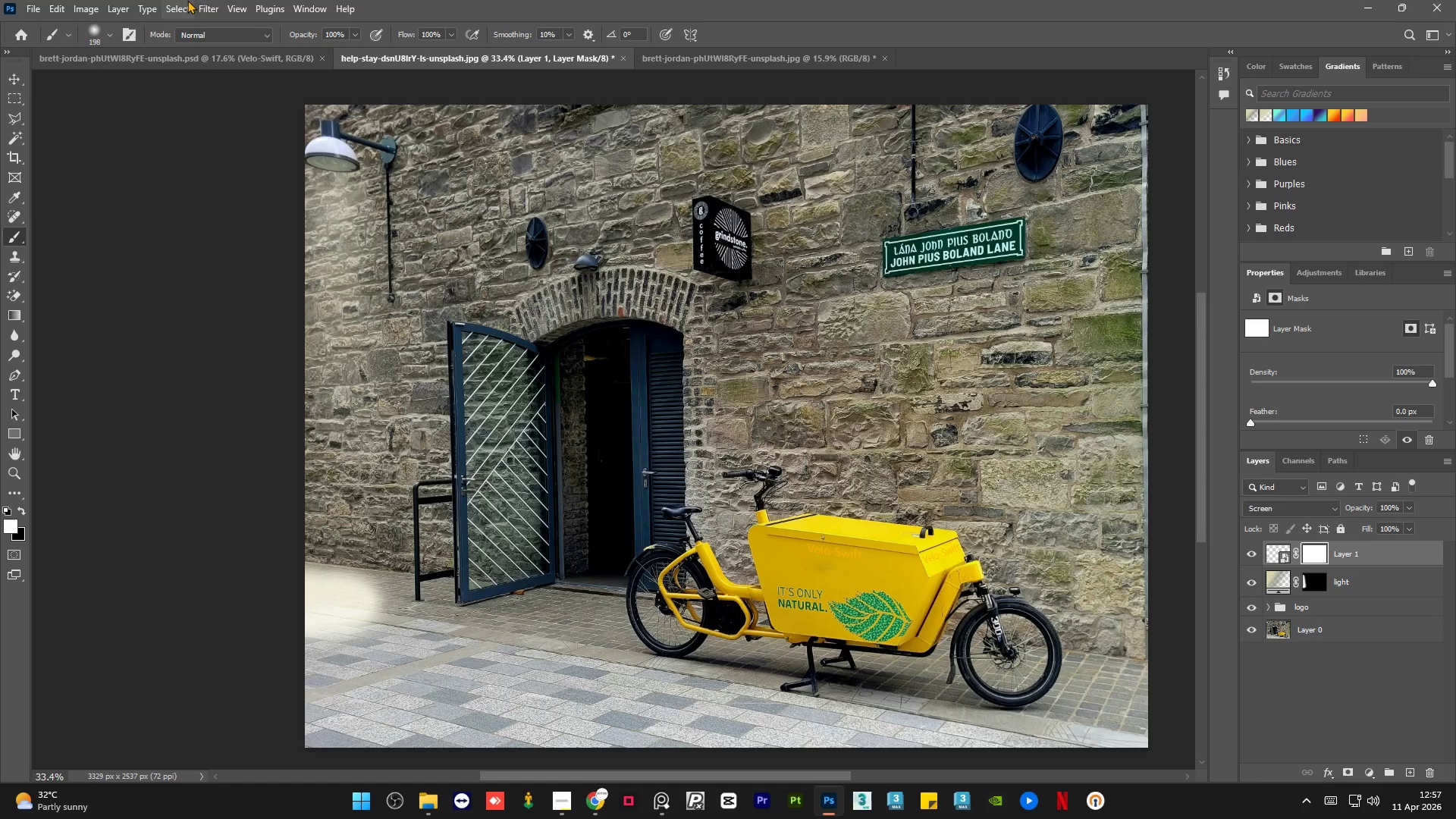 
left_click([209, 0])
 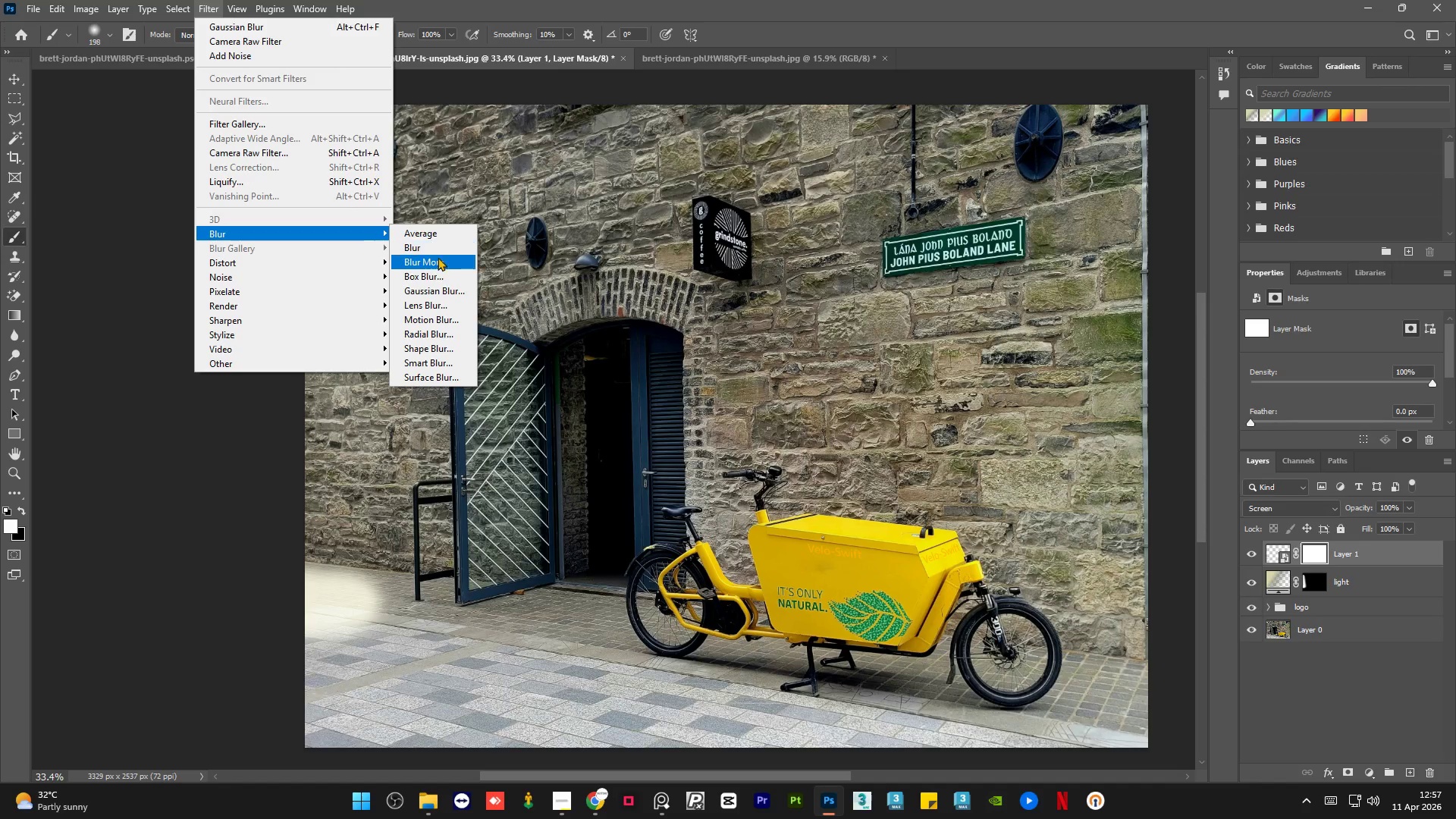 
left_click([458, 286])
 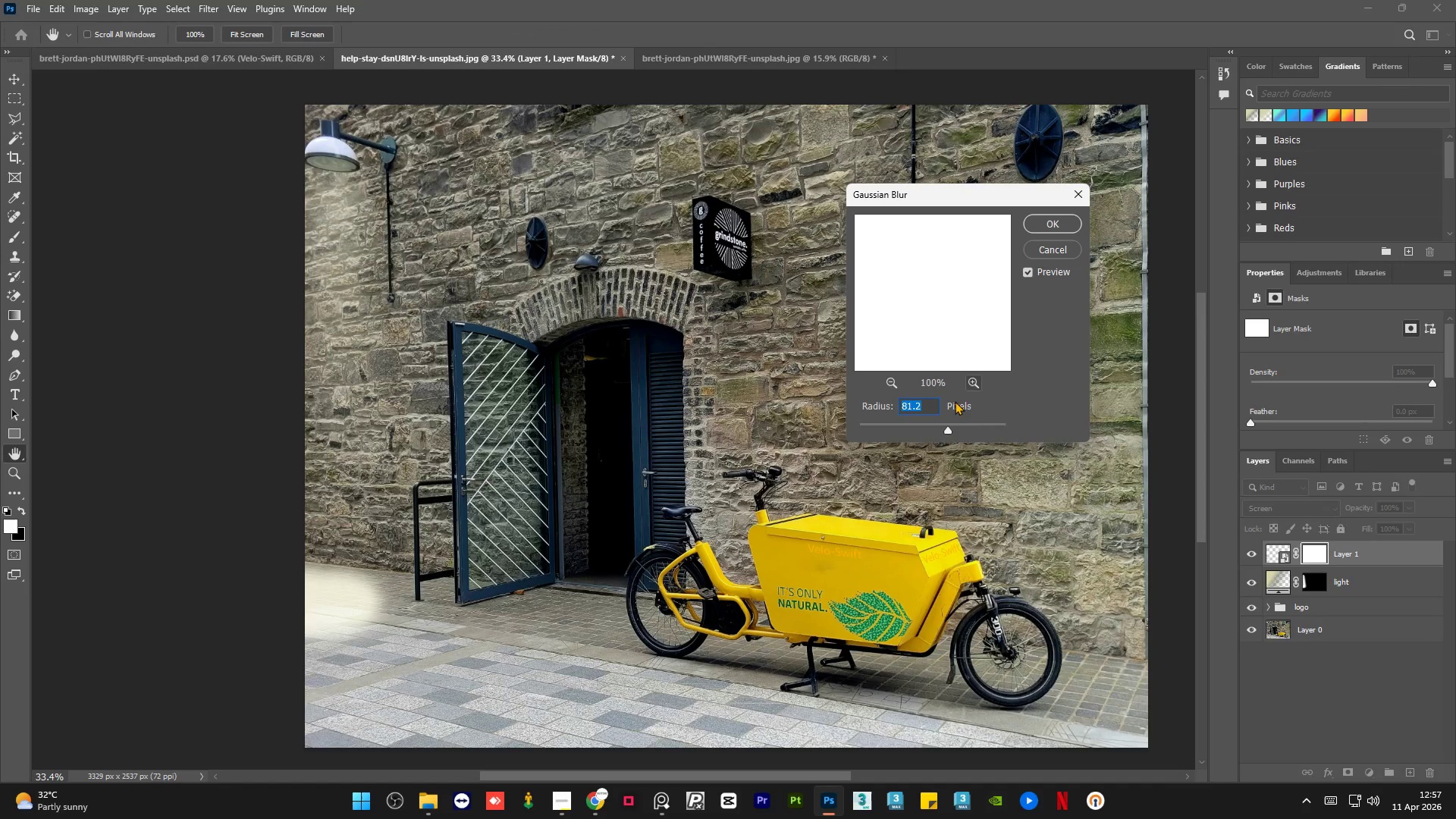 
left_click([932, 425])
 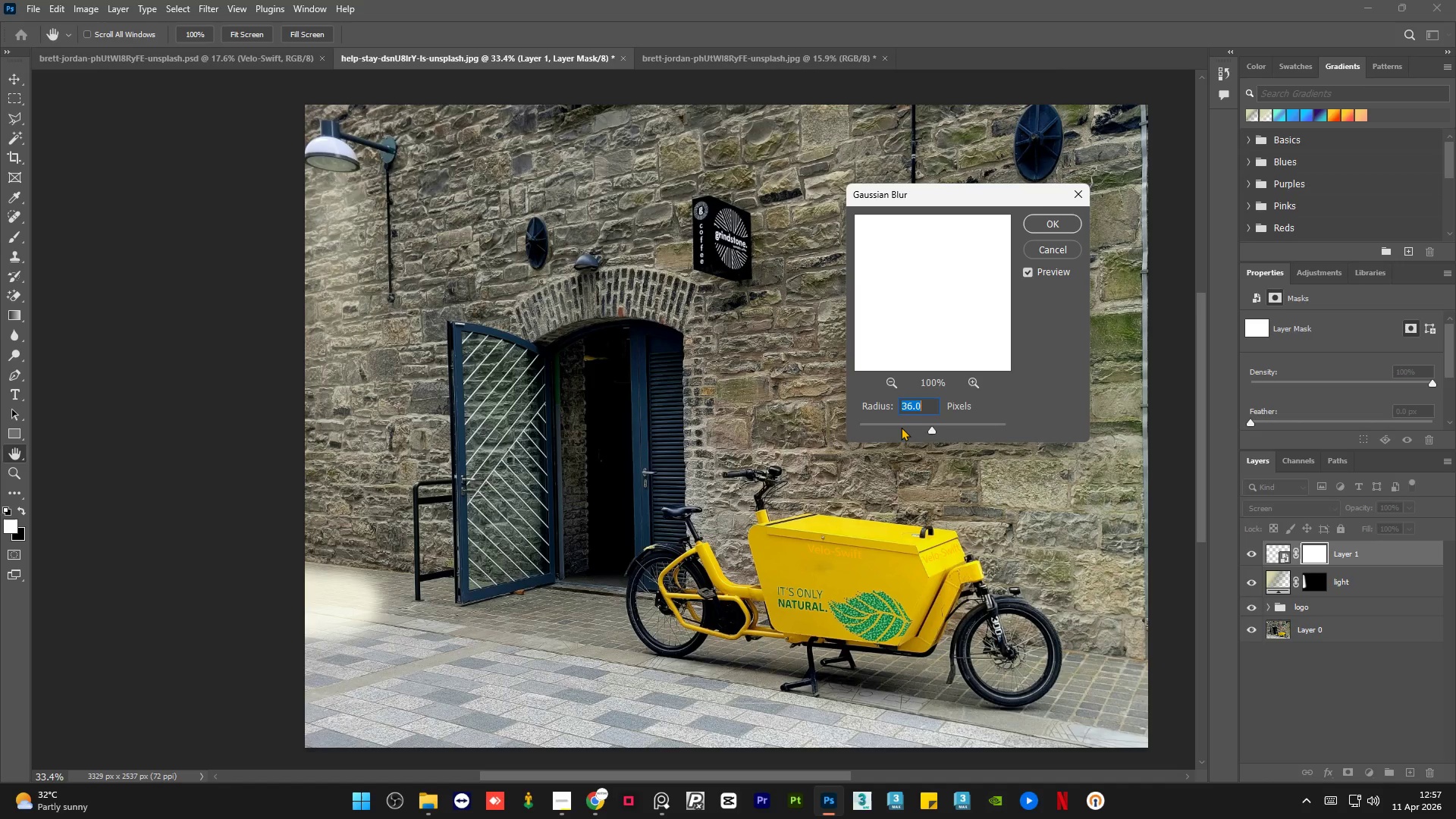 
left_click_drag(start_coordinate=[893, 426], to_coordinate=[836, 421])
 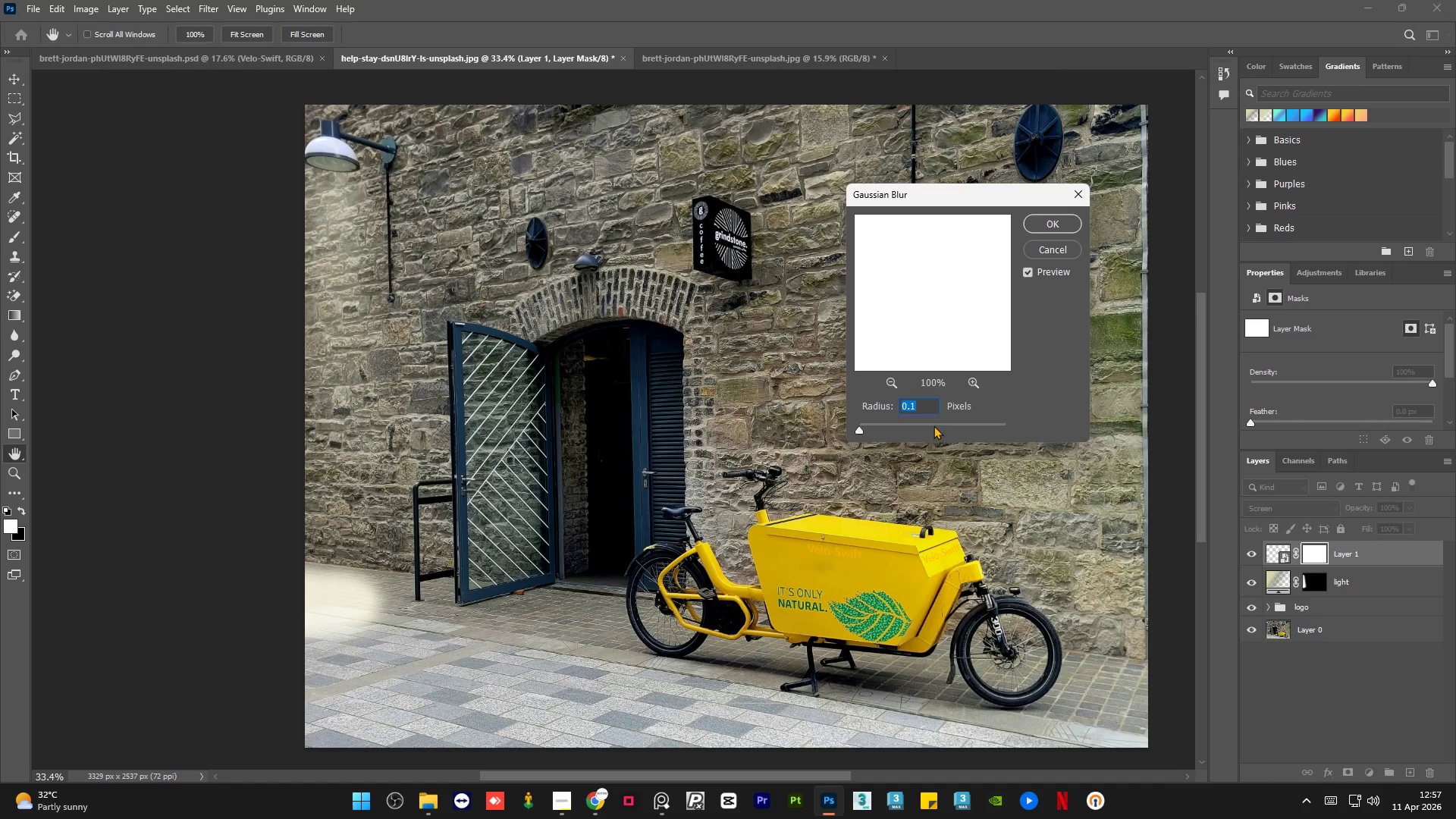 
left_click([934, 425])
 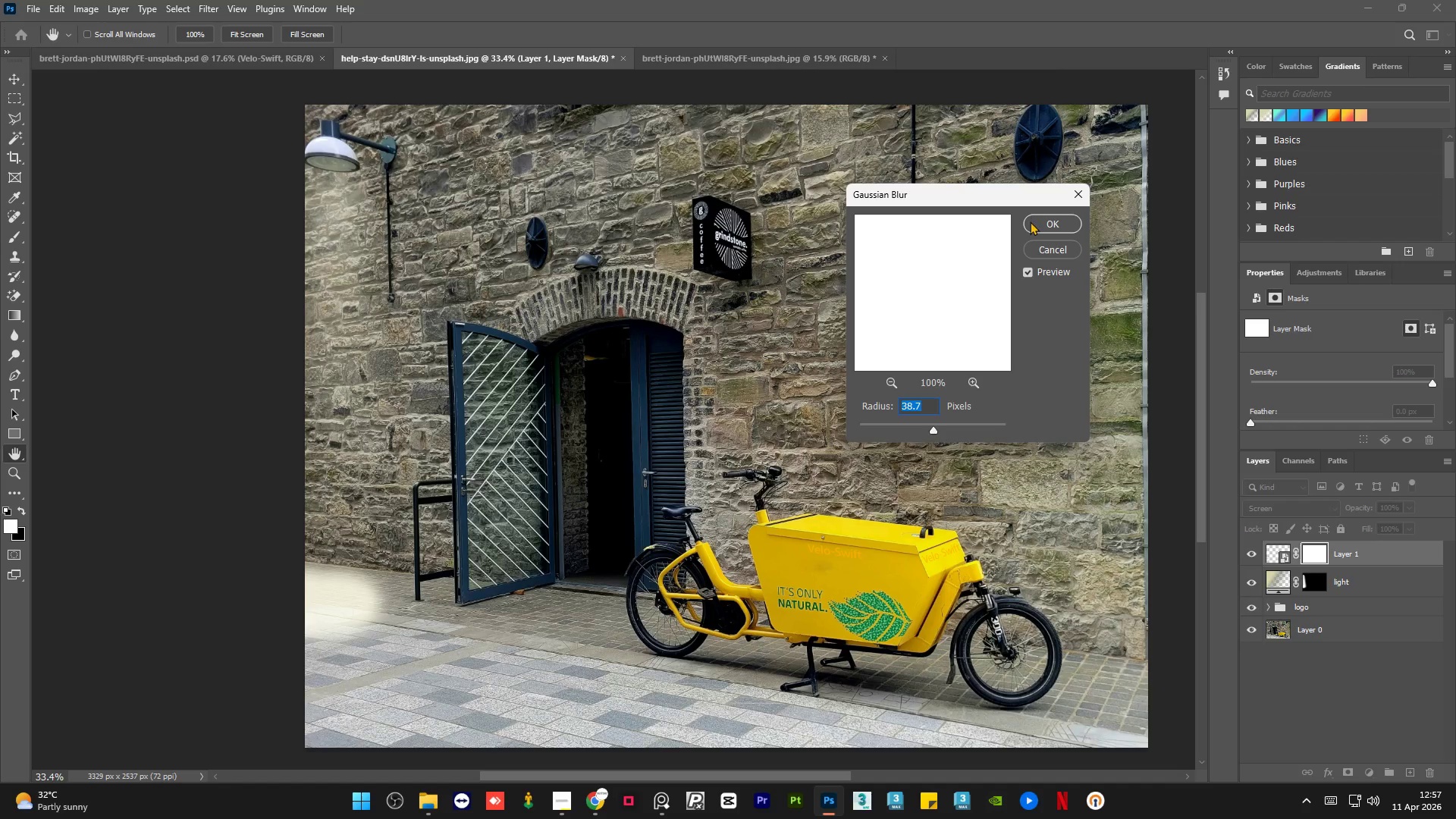 
left_click([1038, 249])
 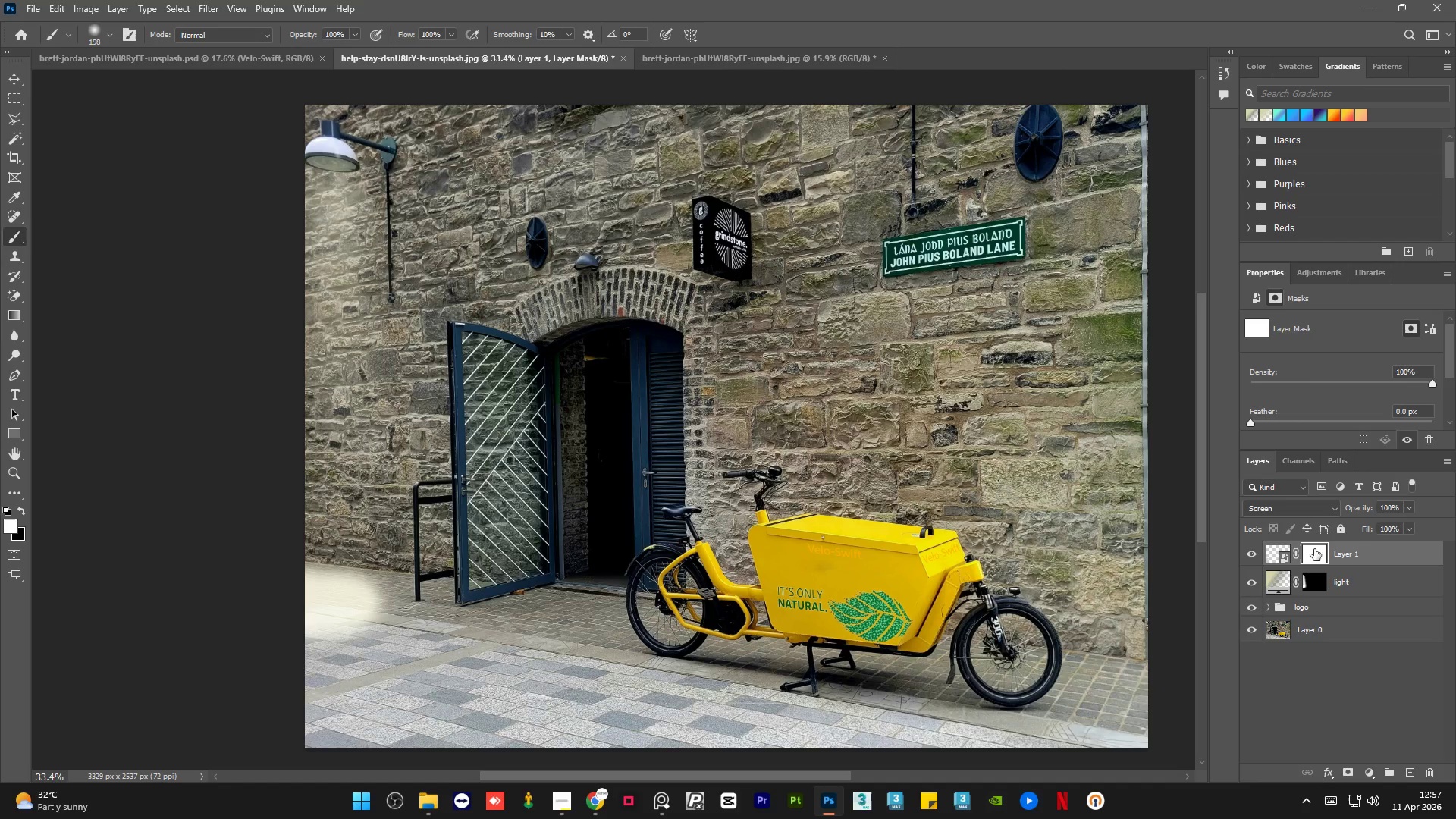 
right_click([1313, 552])
 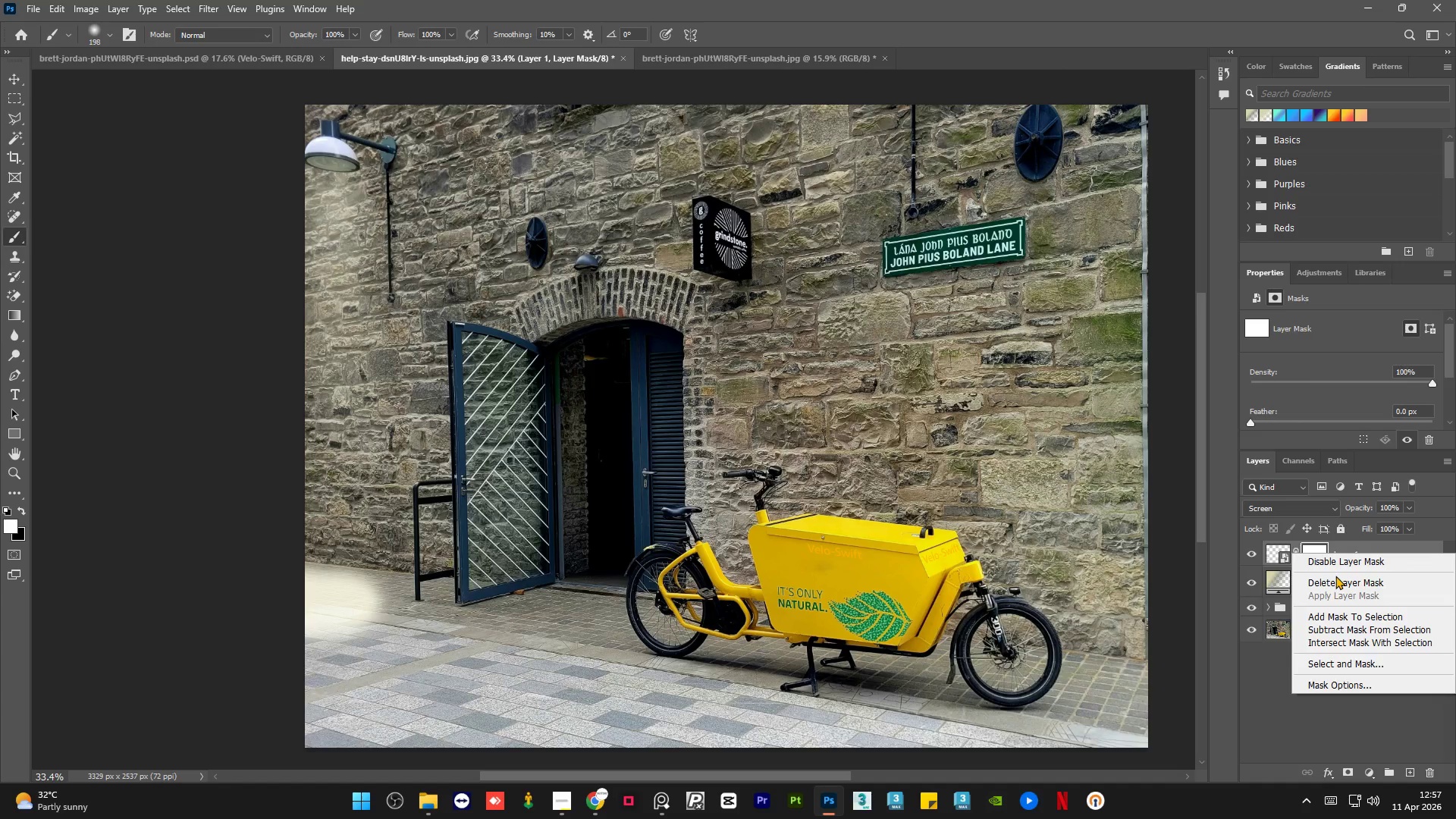 
left_click([1335, 582])
 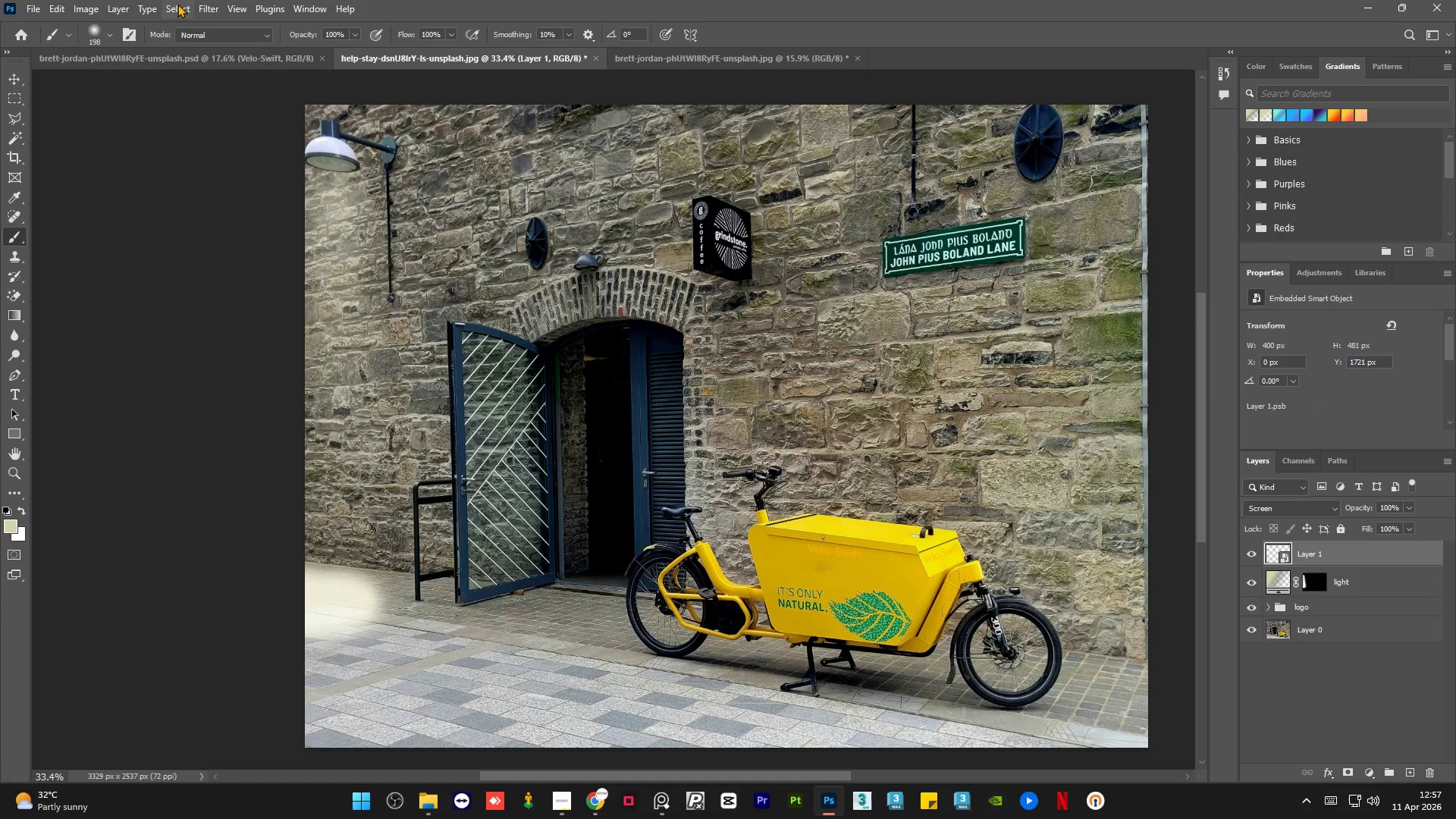 
left_click([199, 0])
 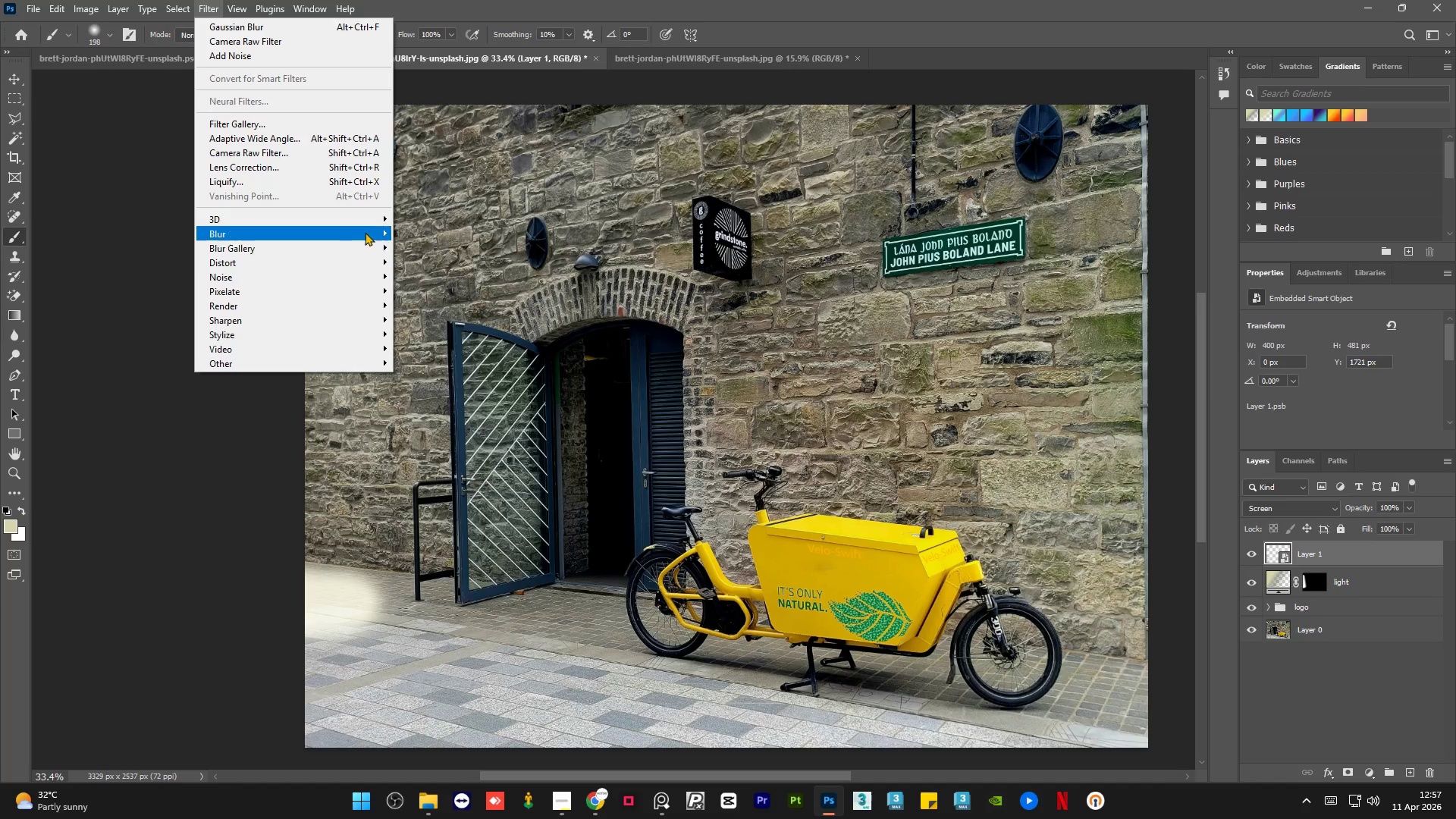 
left_click([362, 231])
 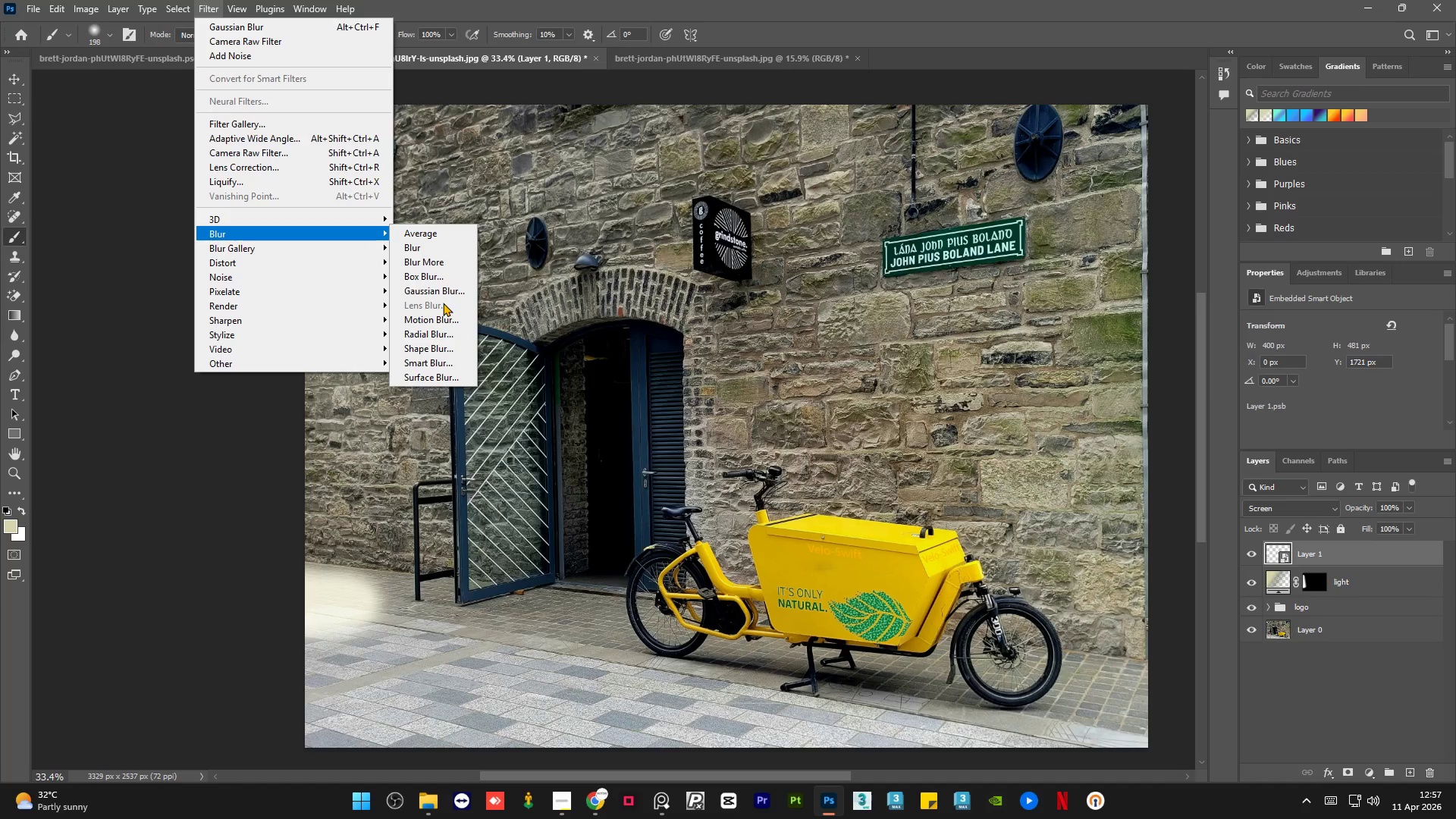 
left_click([444, 296])
 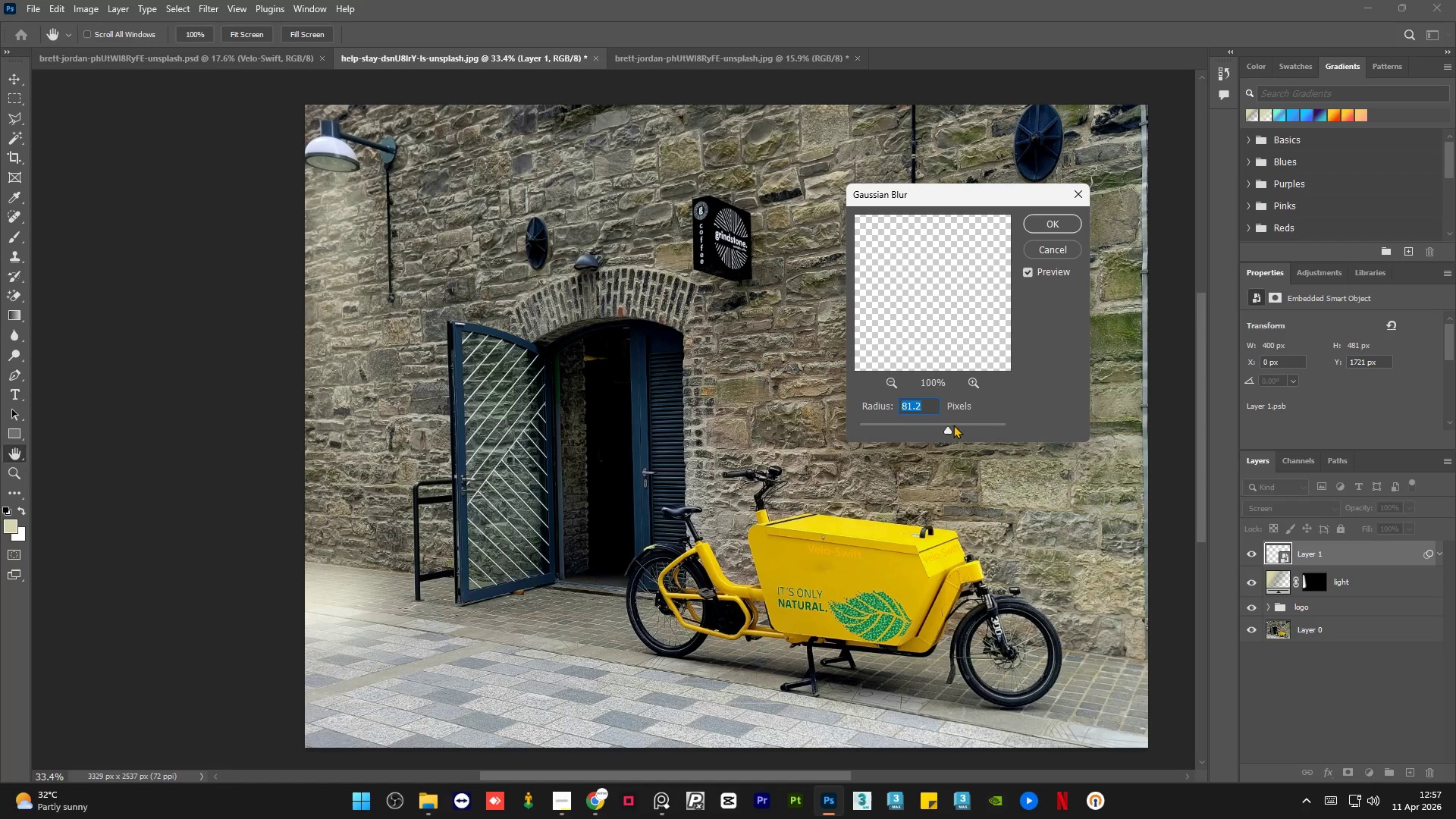 
left_click([956, 425])
 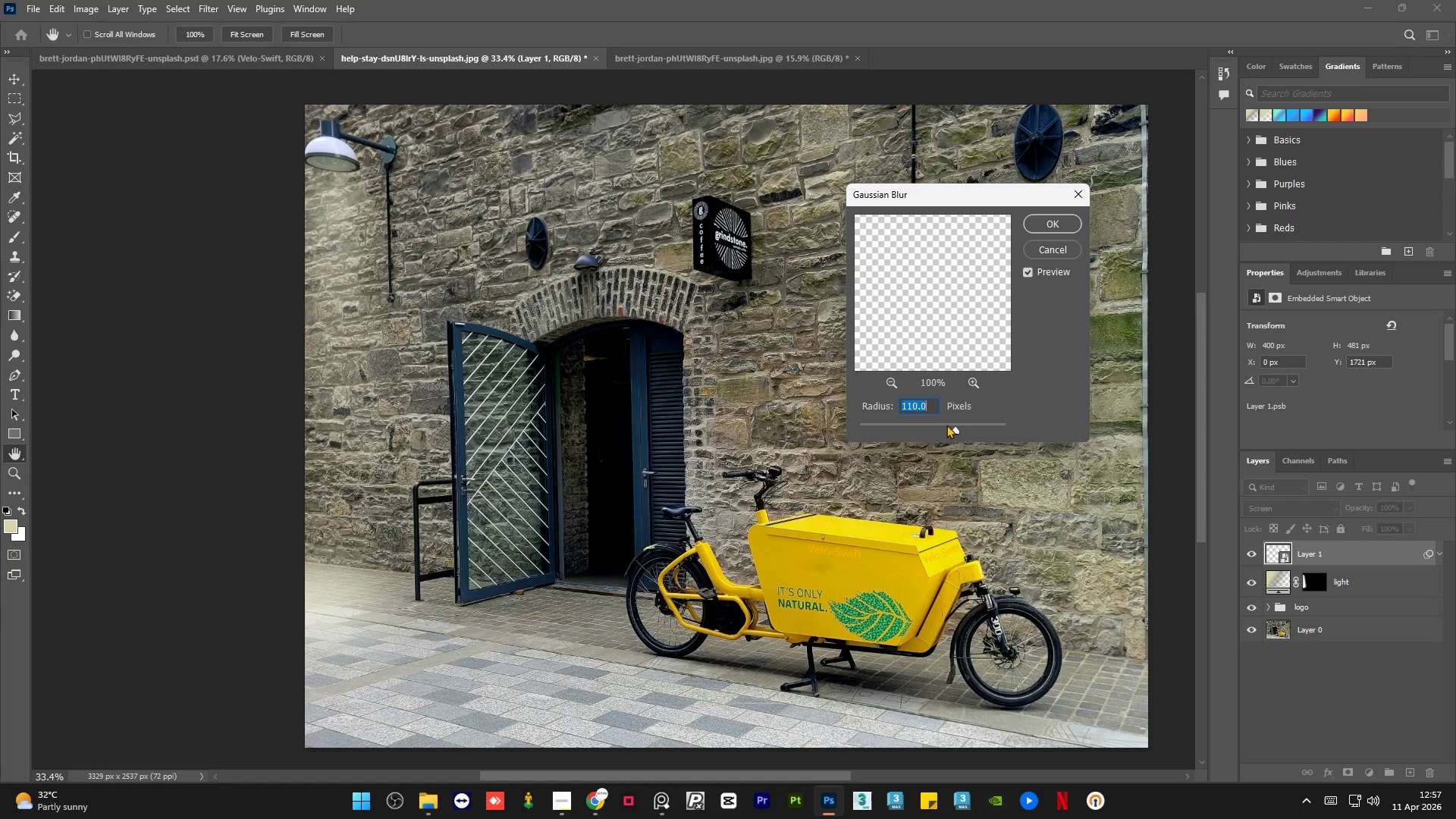 
left_click([943, 425])
 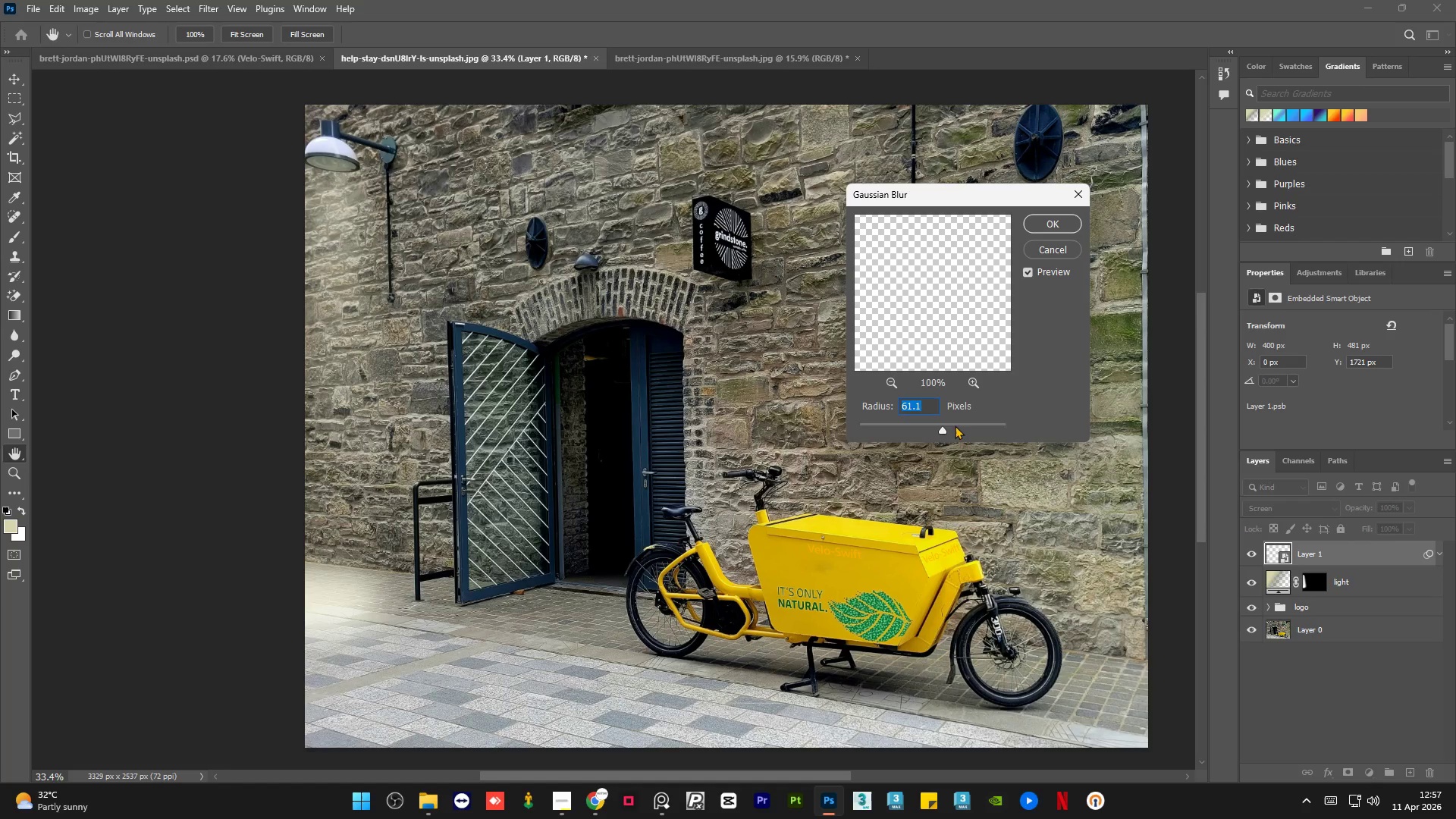 
left_click([957, 425])
 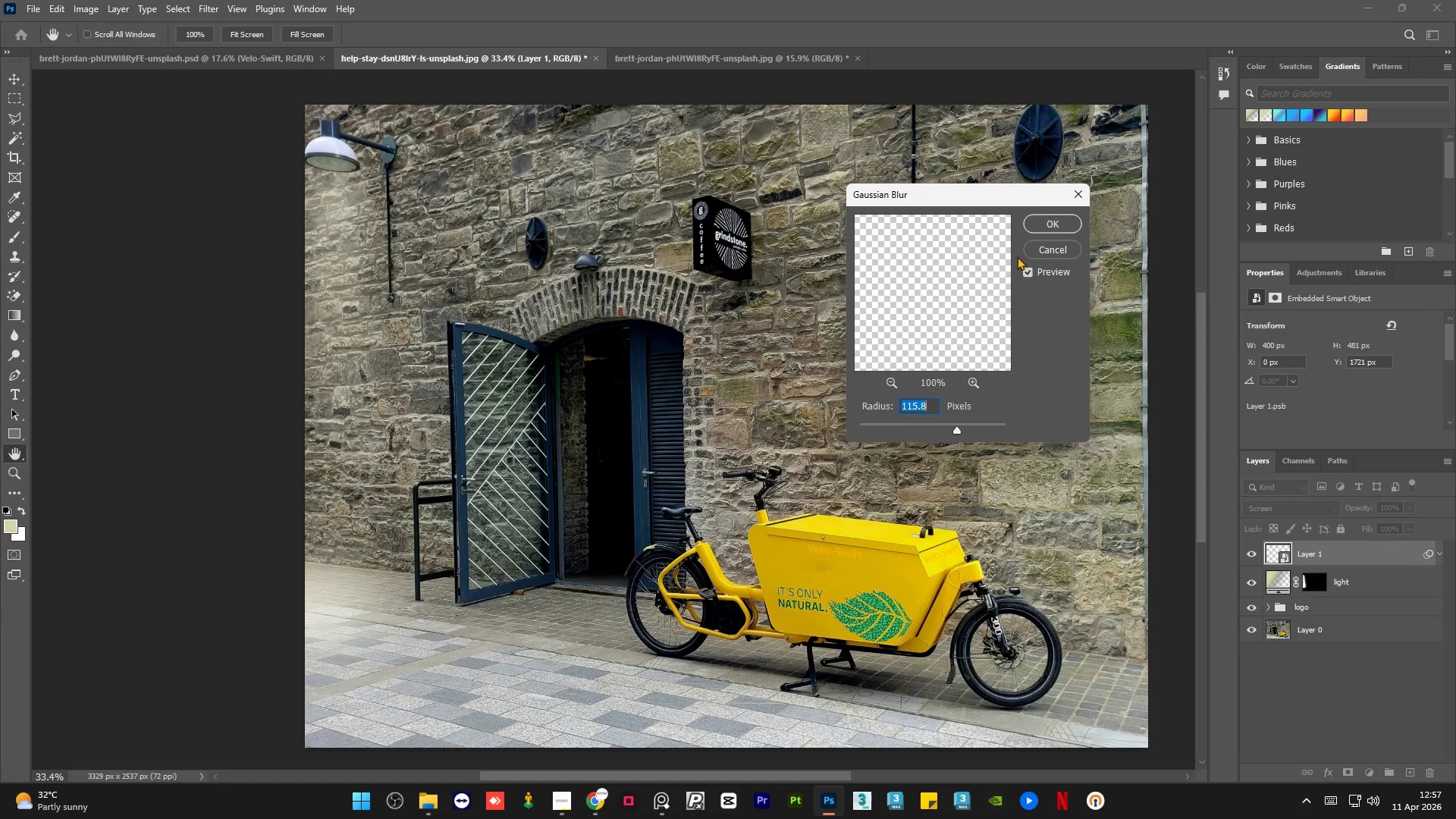 
left_click([1034, 228])
 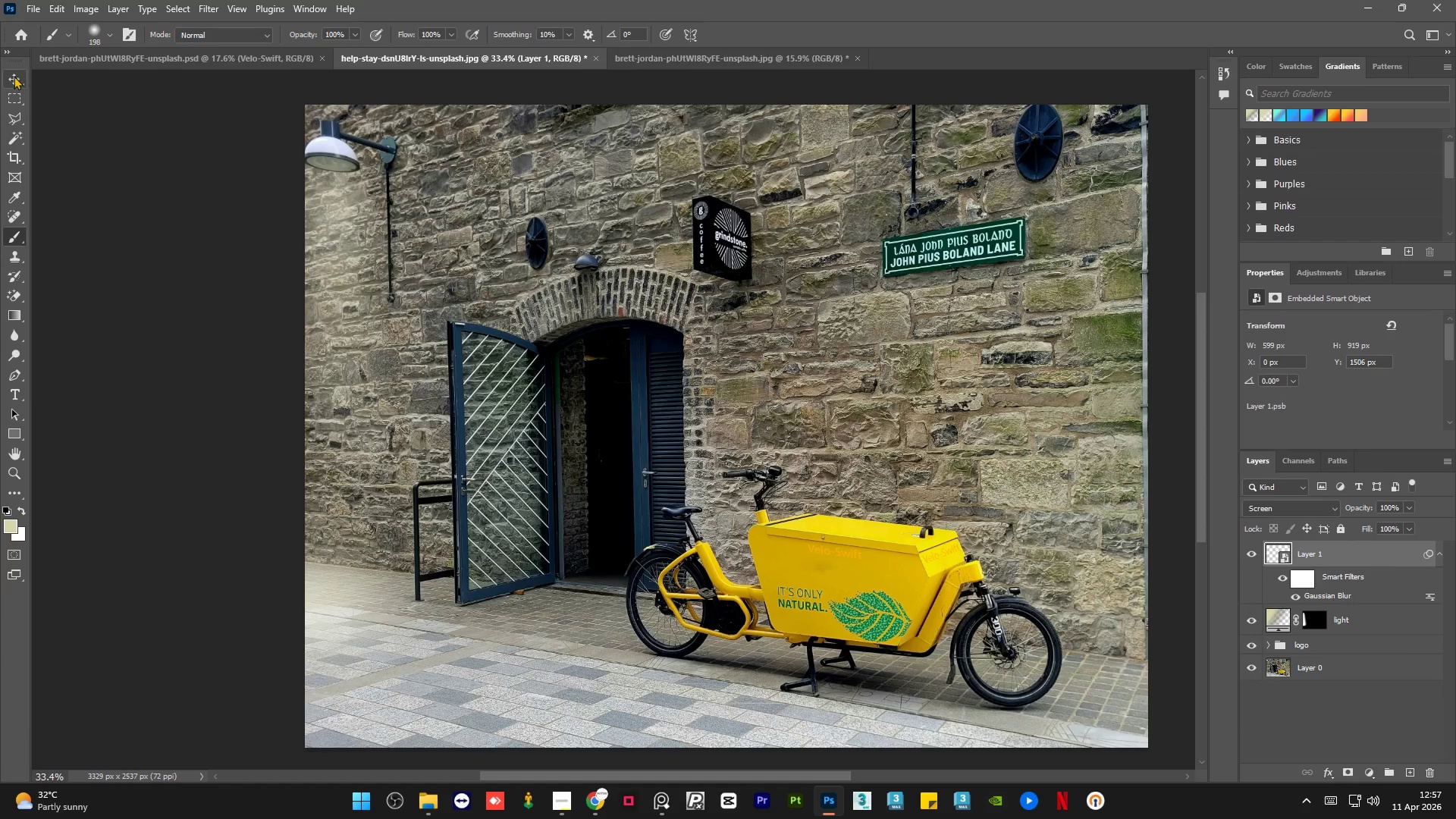 
double_click([134, 248])
 